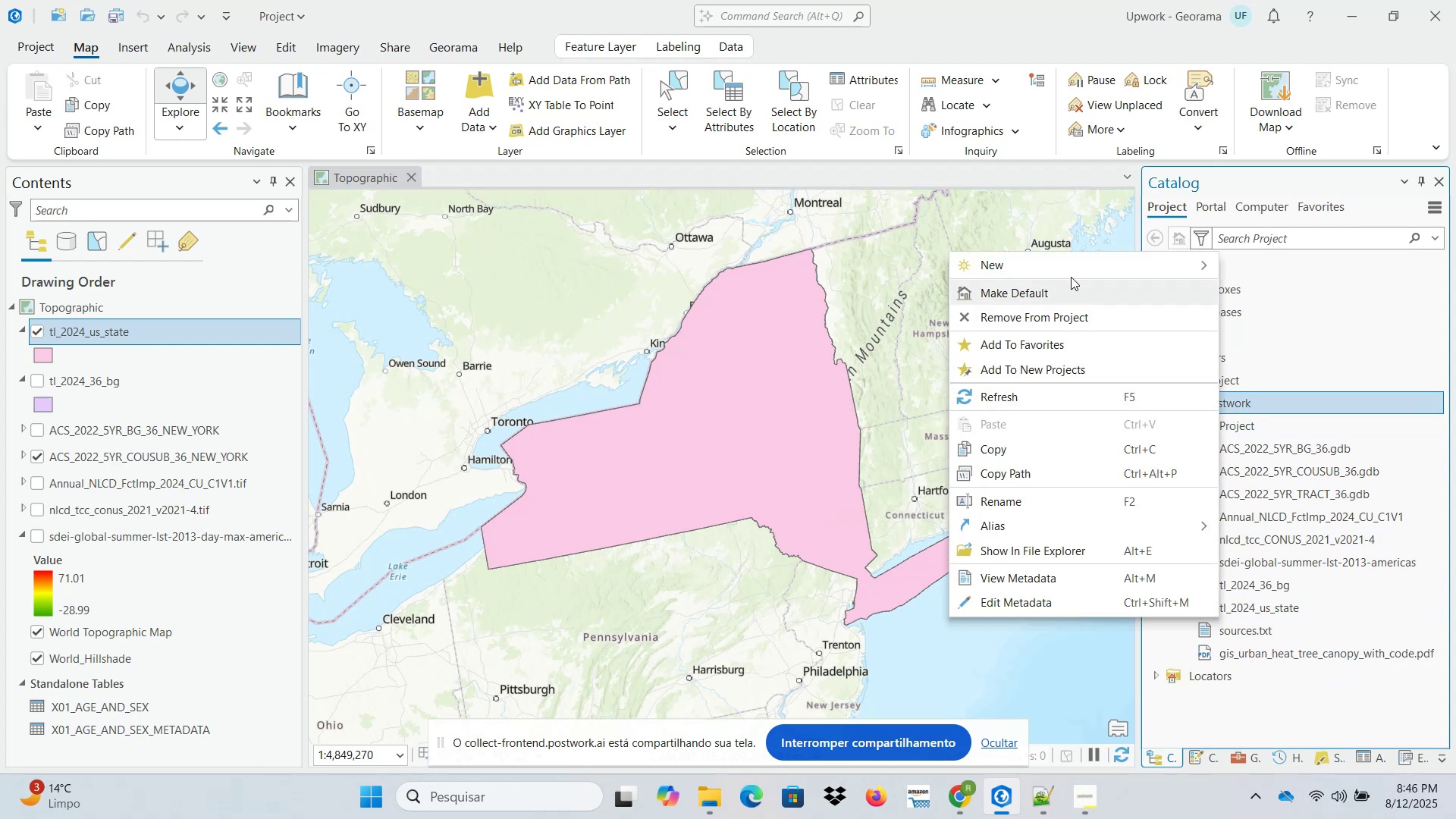 
left_click([1067, 263])
 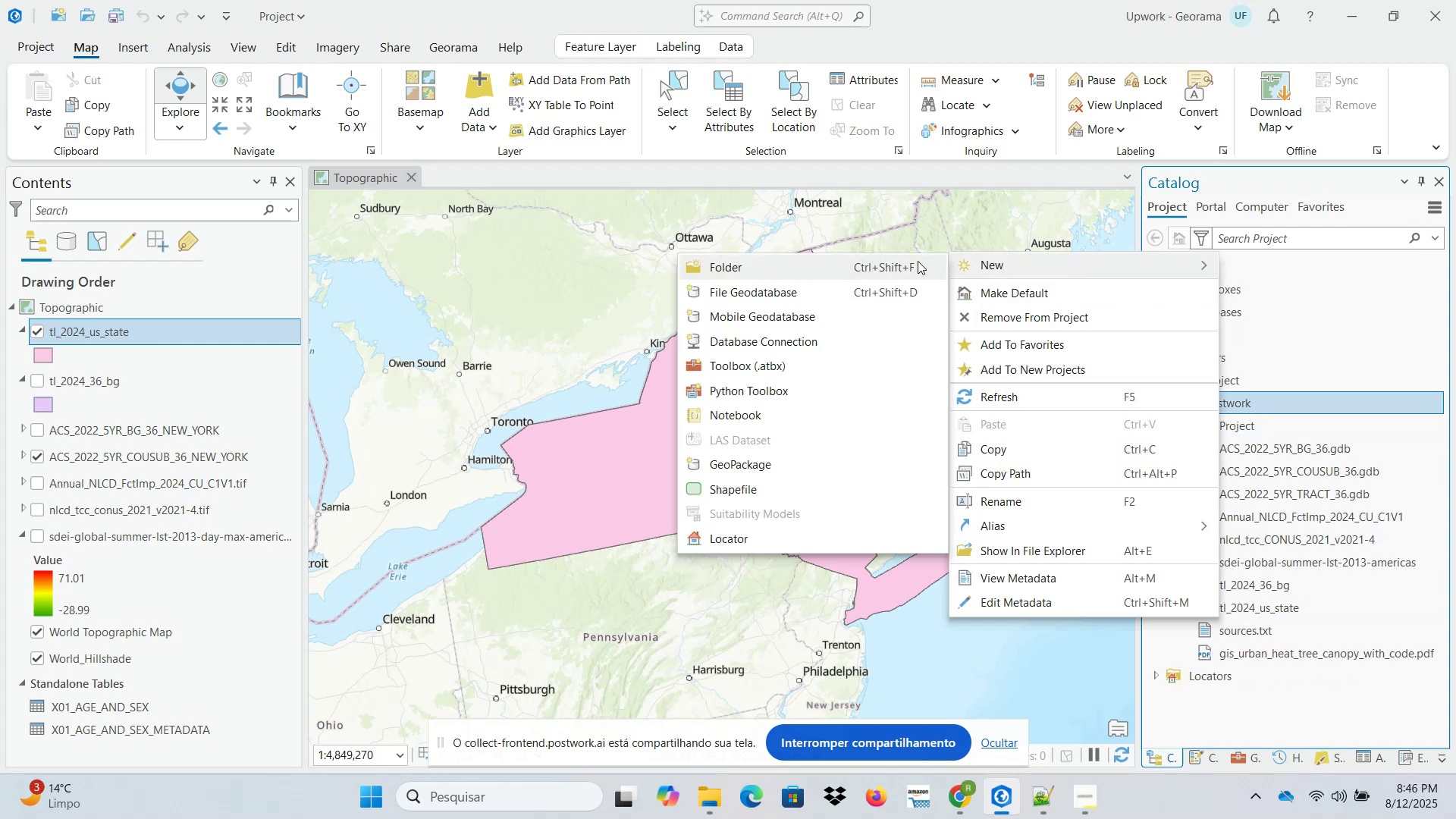 
left_click([909, 265])
 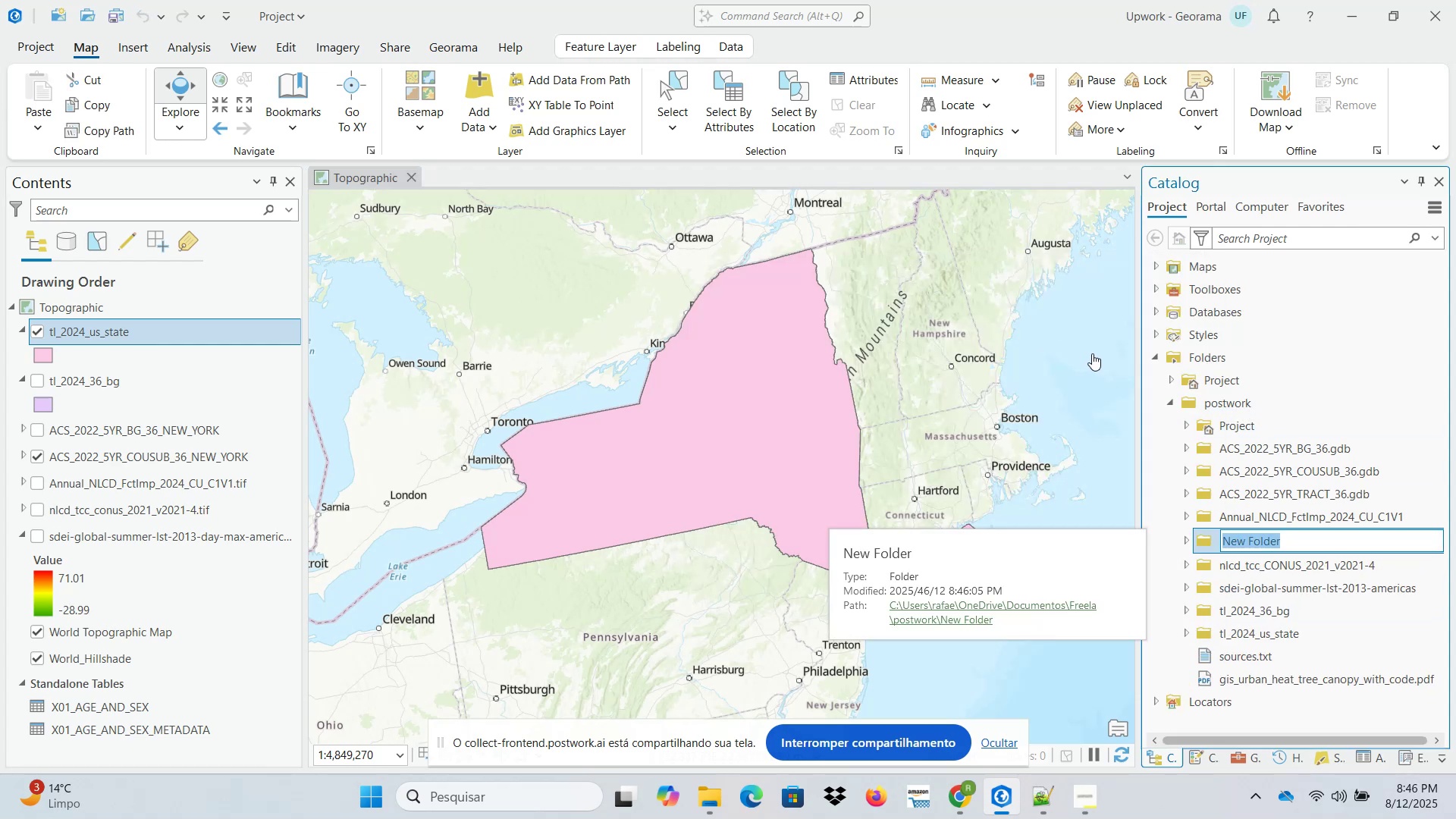 
type(Clip_Result)
 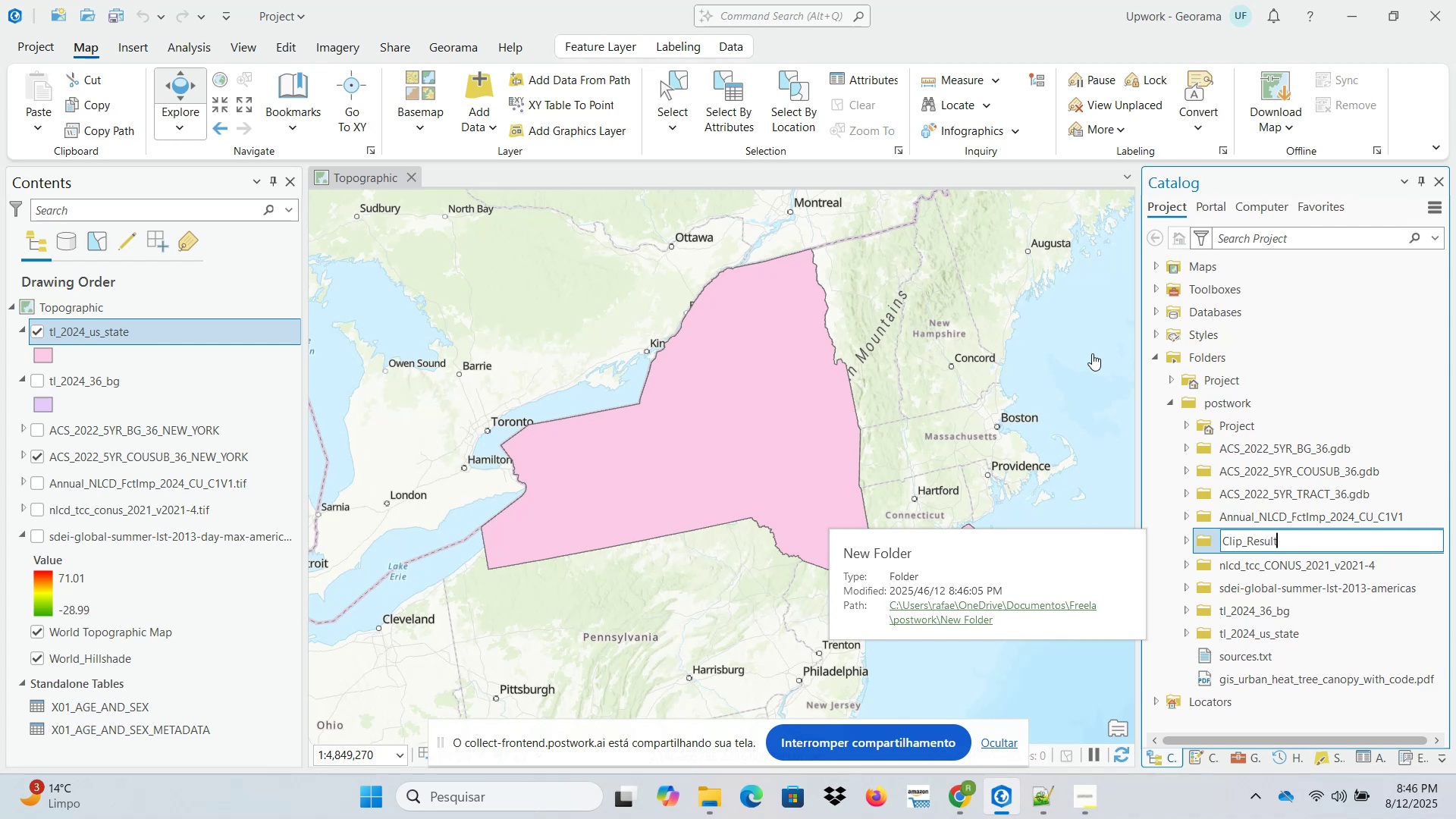 
 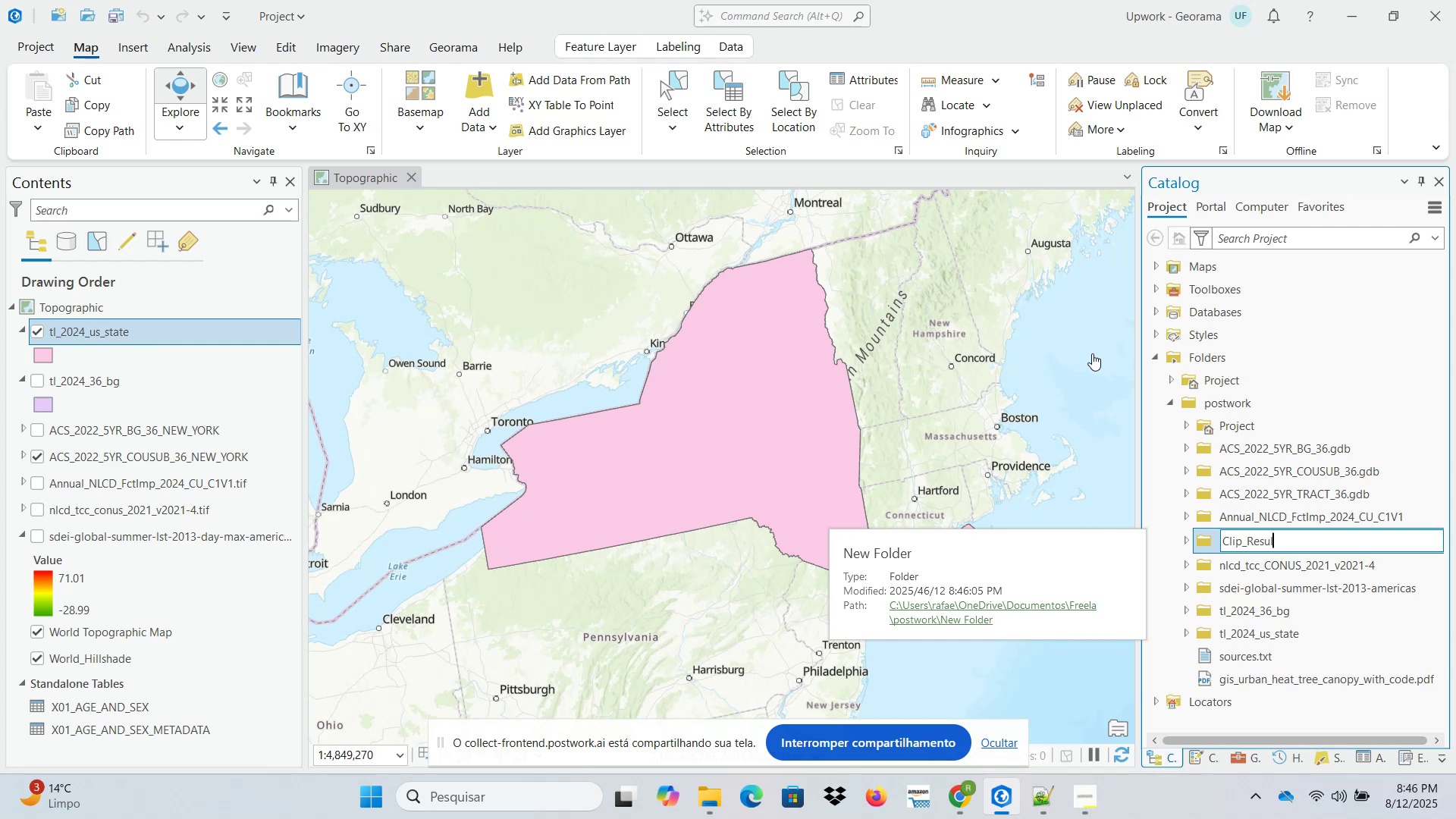 
key(Enter)
 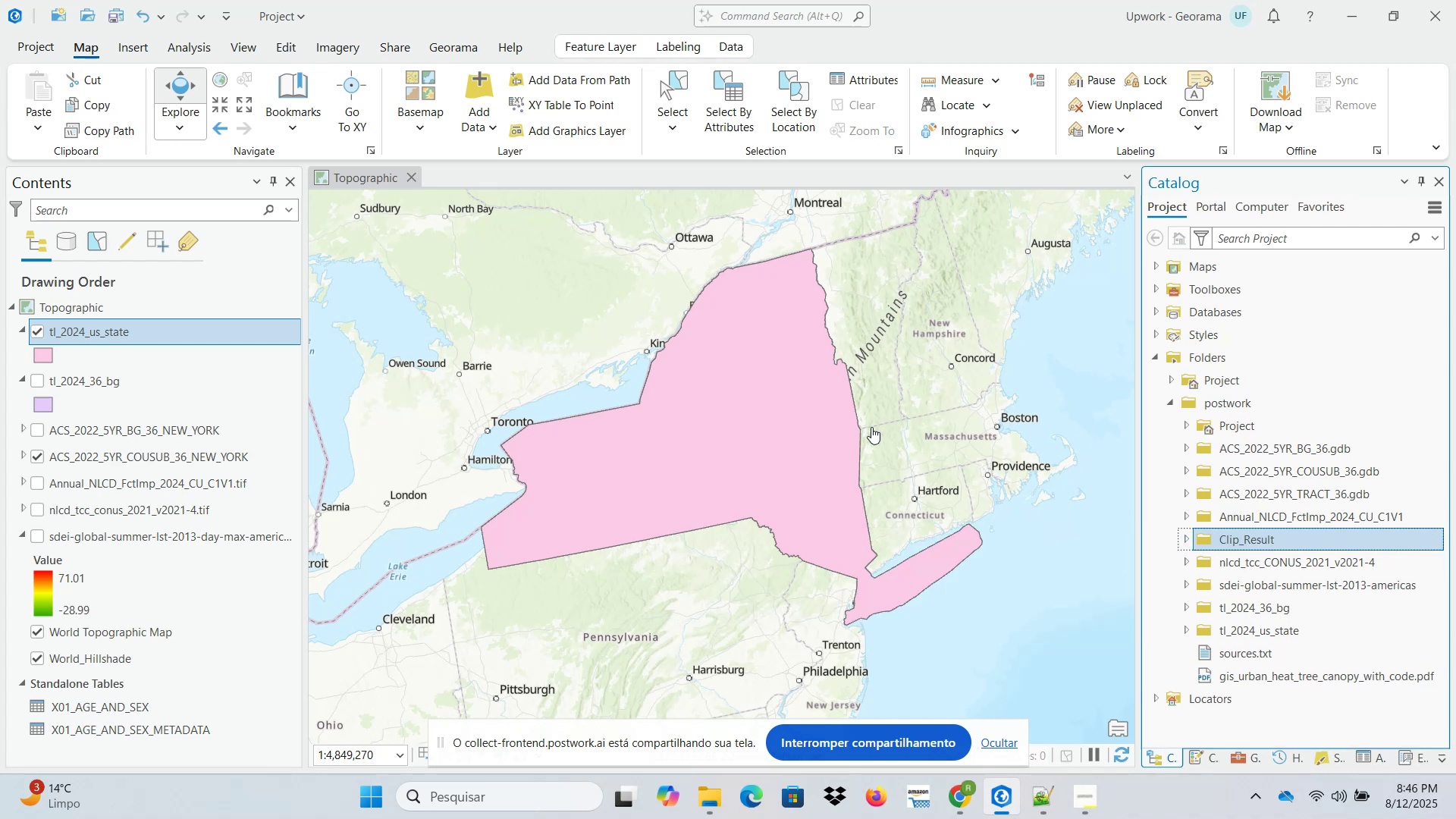 
wait(5.2)
 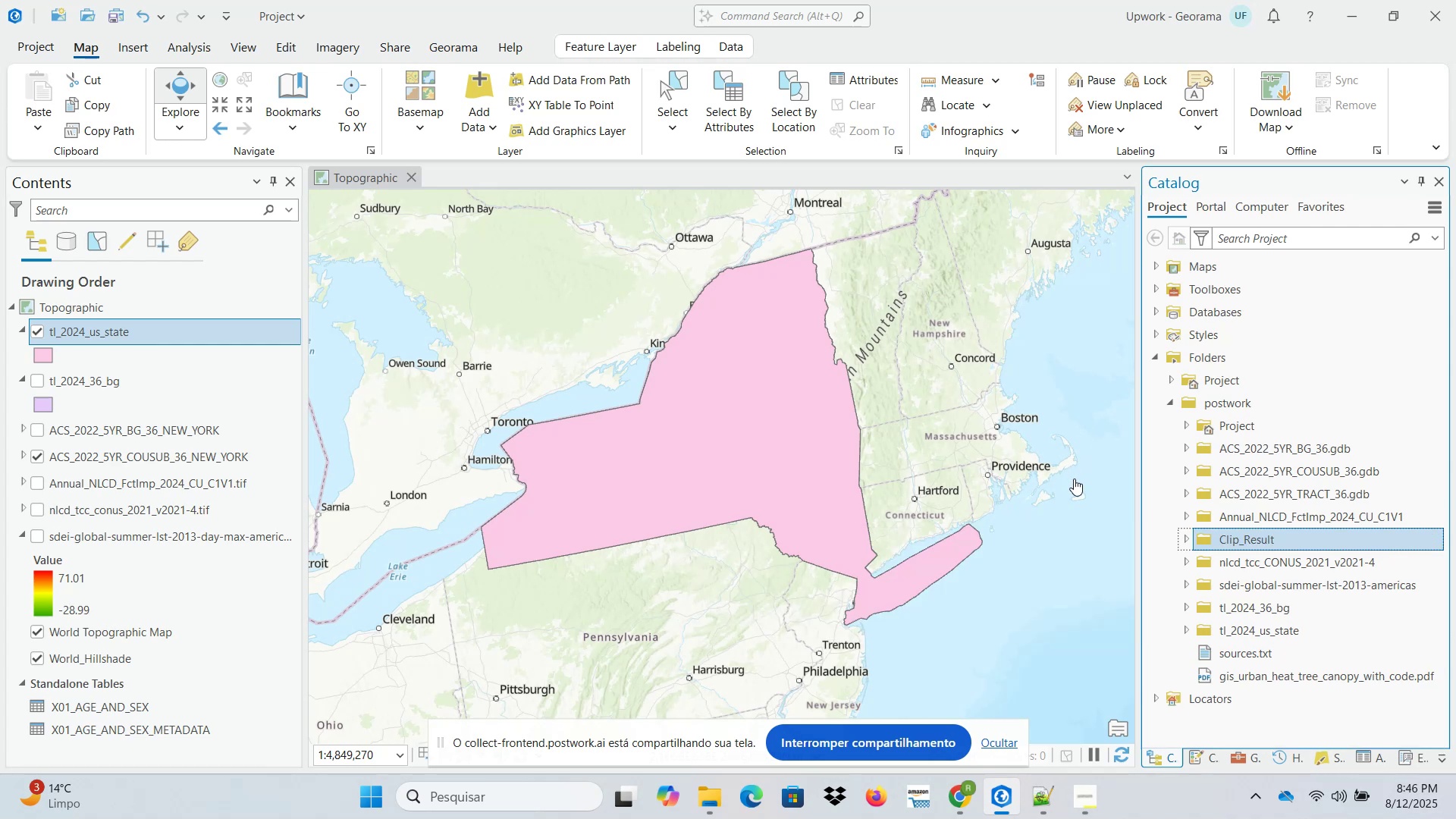 
left_click([196, 49])
 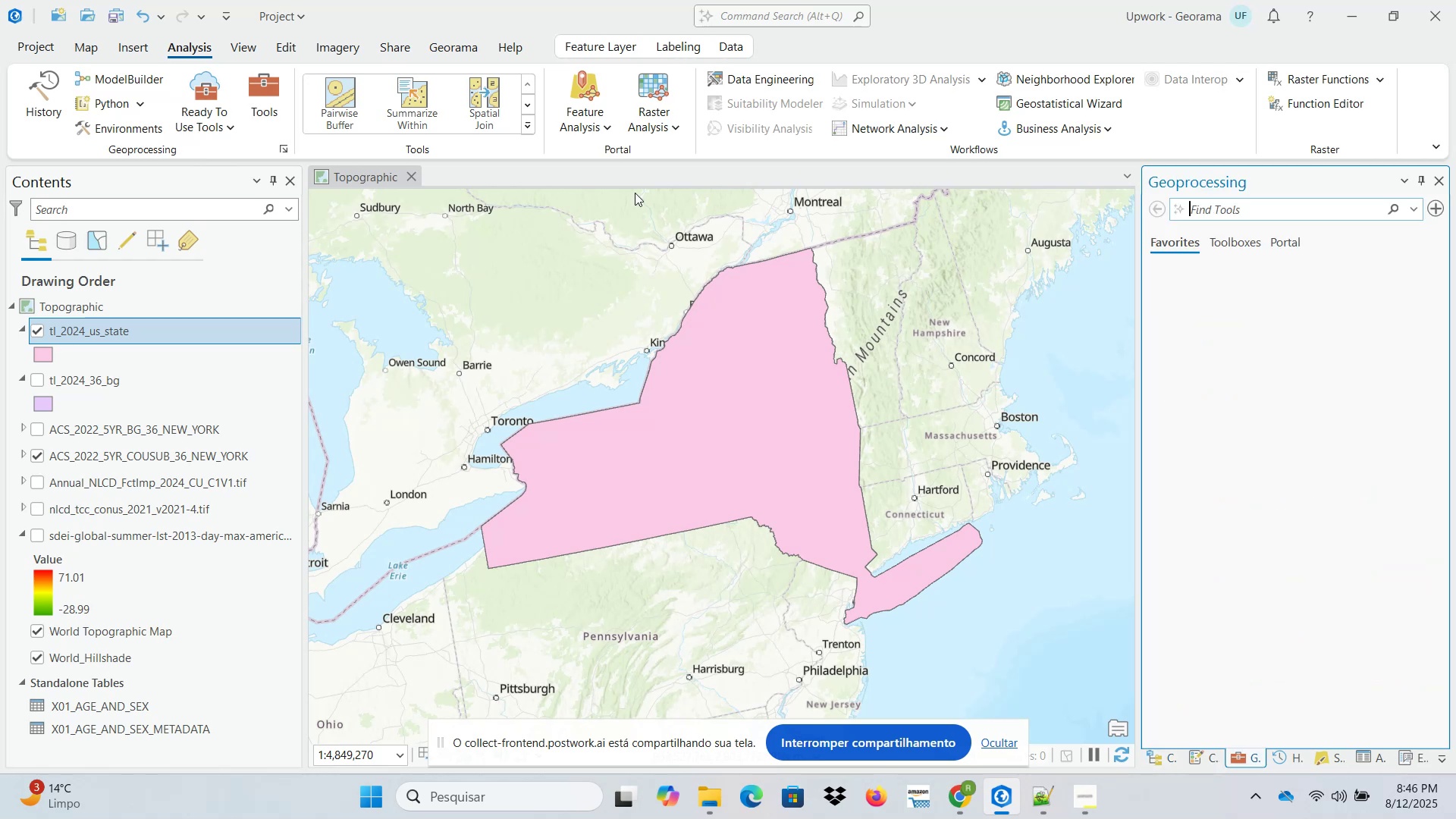 
left_click([1232, 212])
 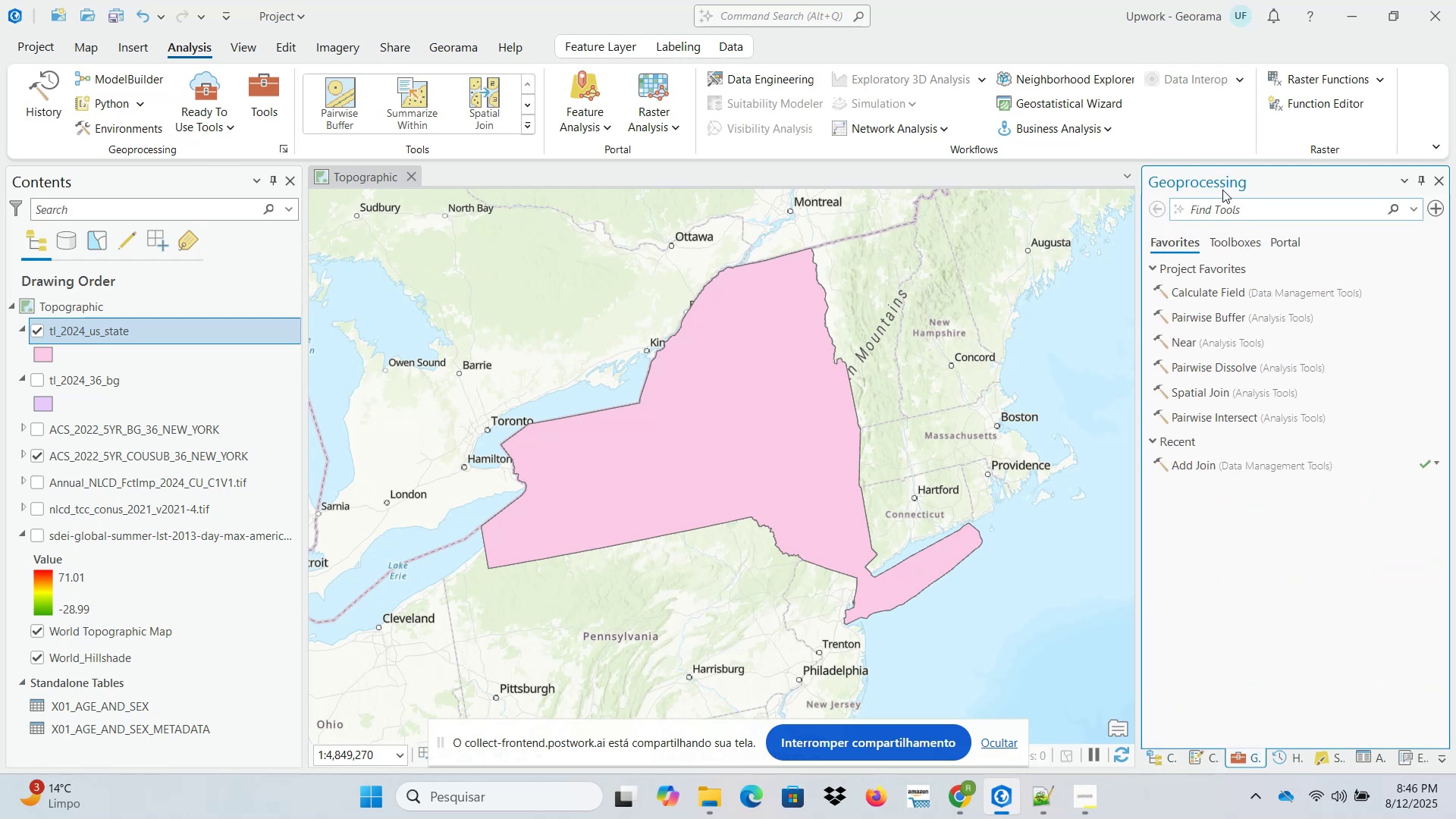 
type(clip raster)
 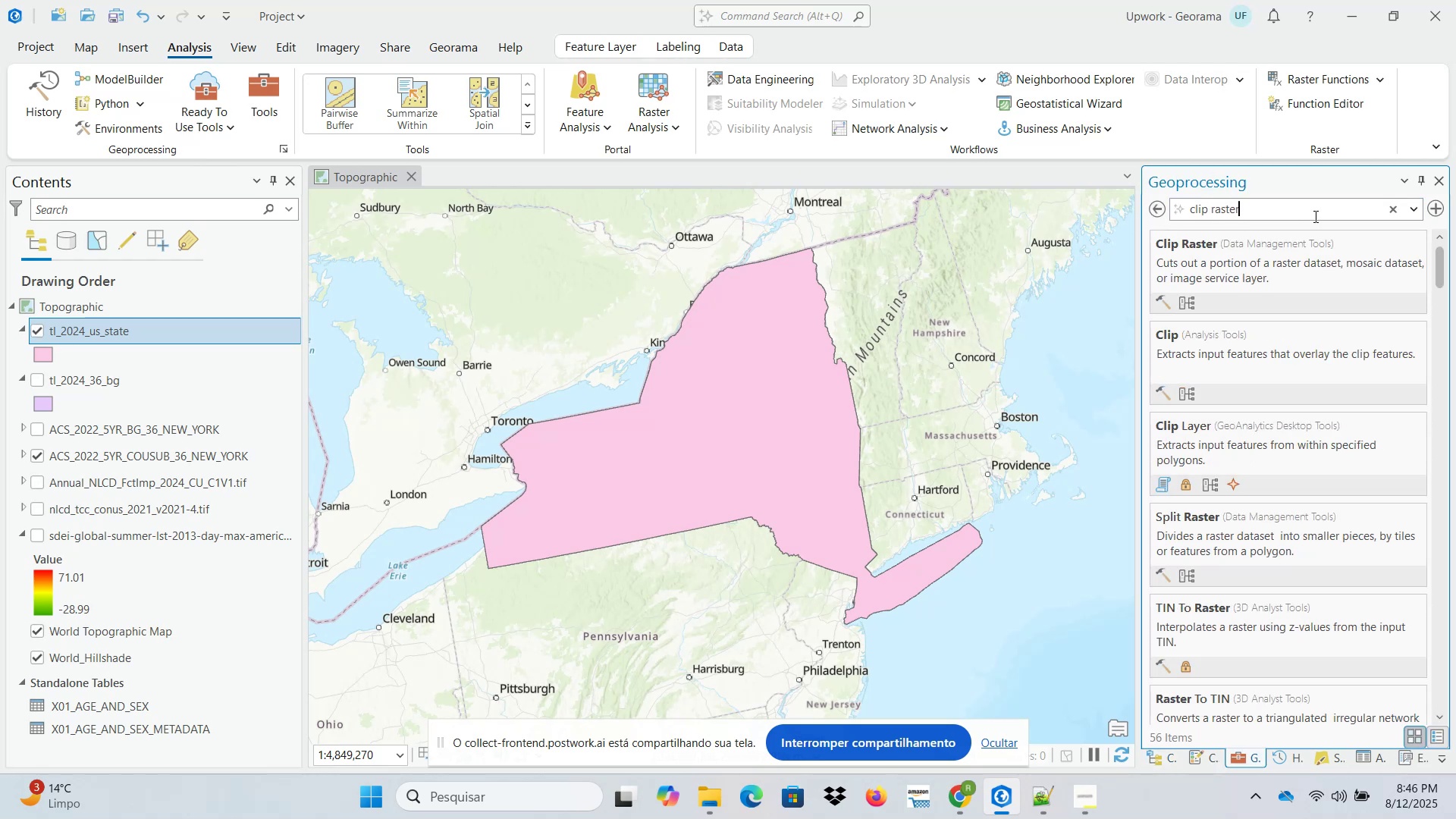 
mouse_move([1288, 291])
 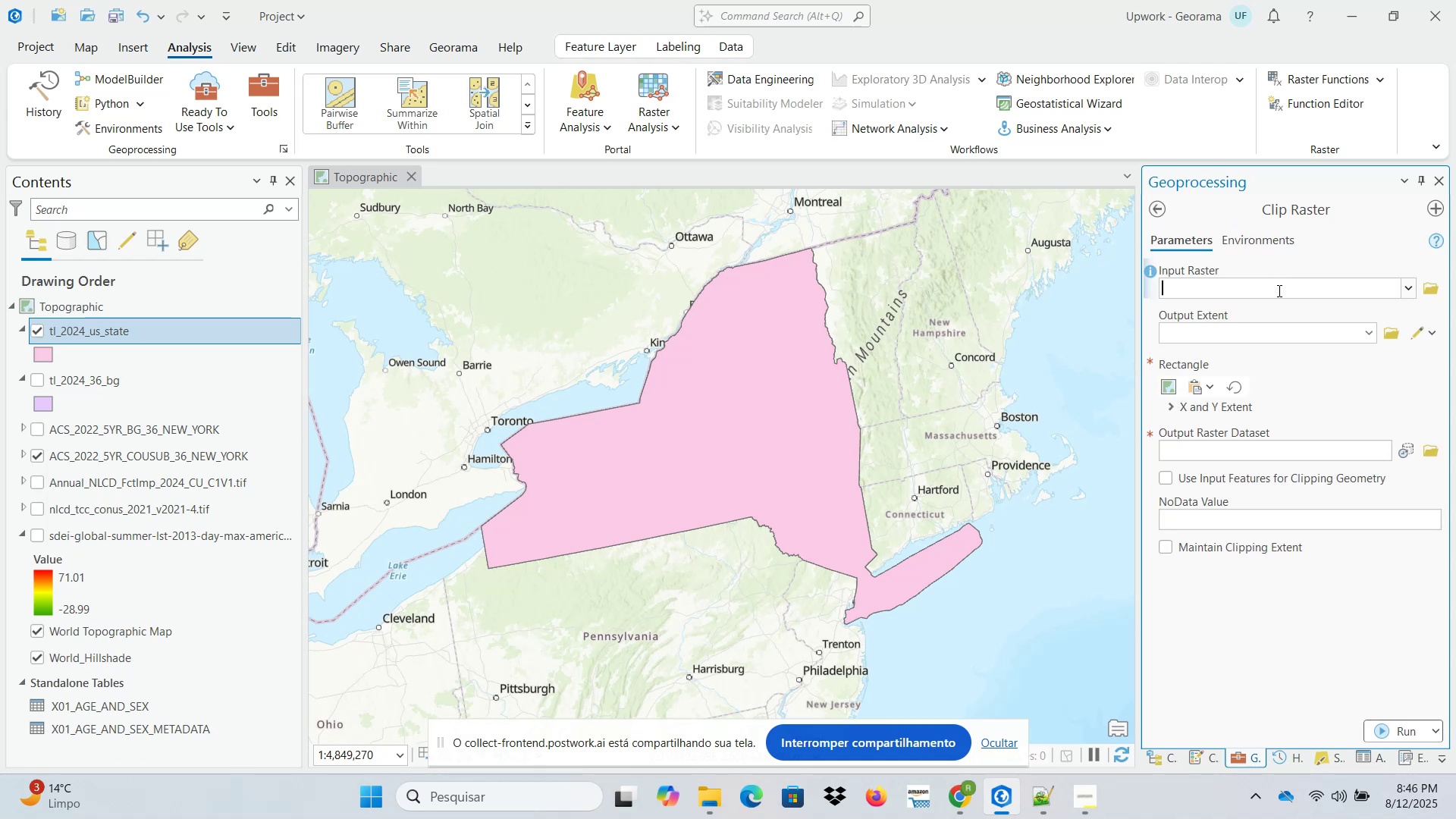 
left_click([1410, 290])
 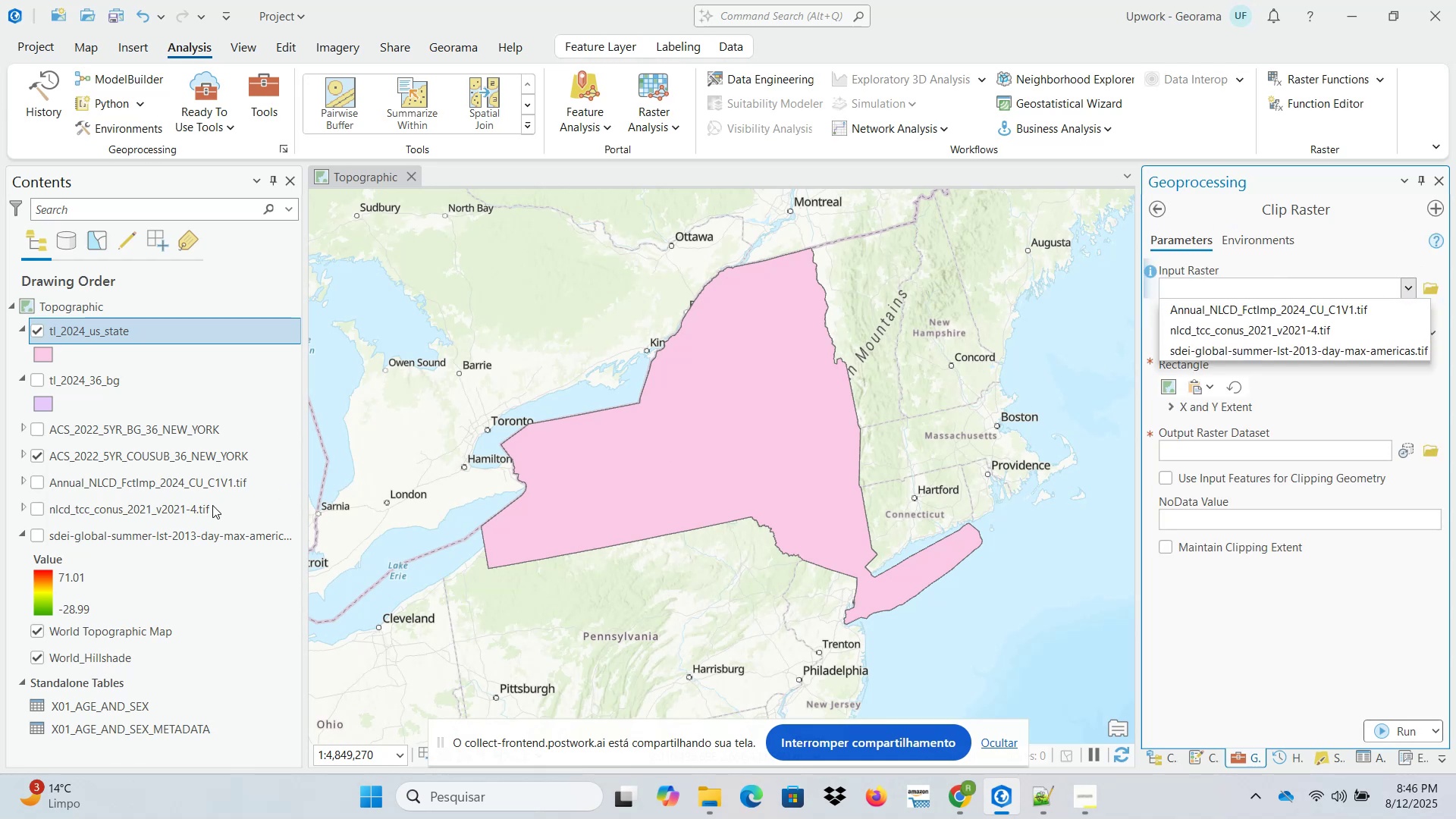 
left_click([198, 540])
 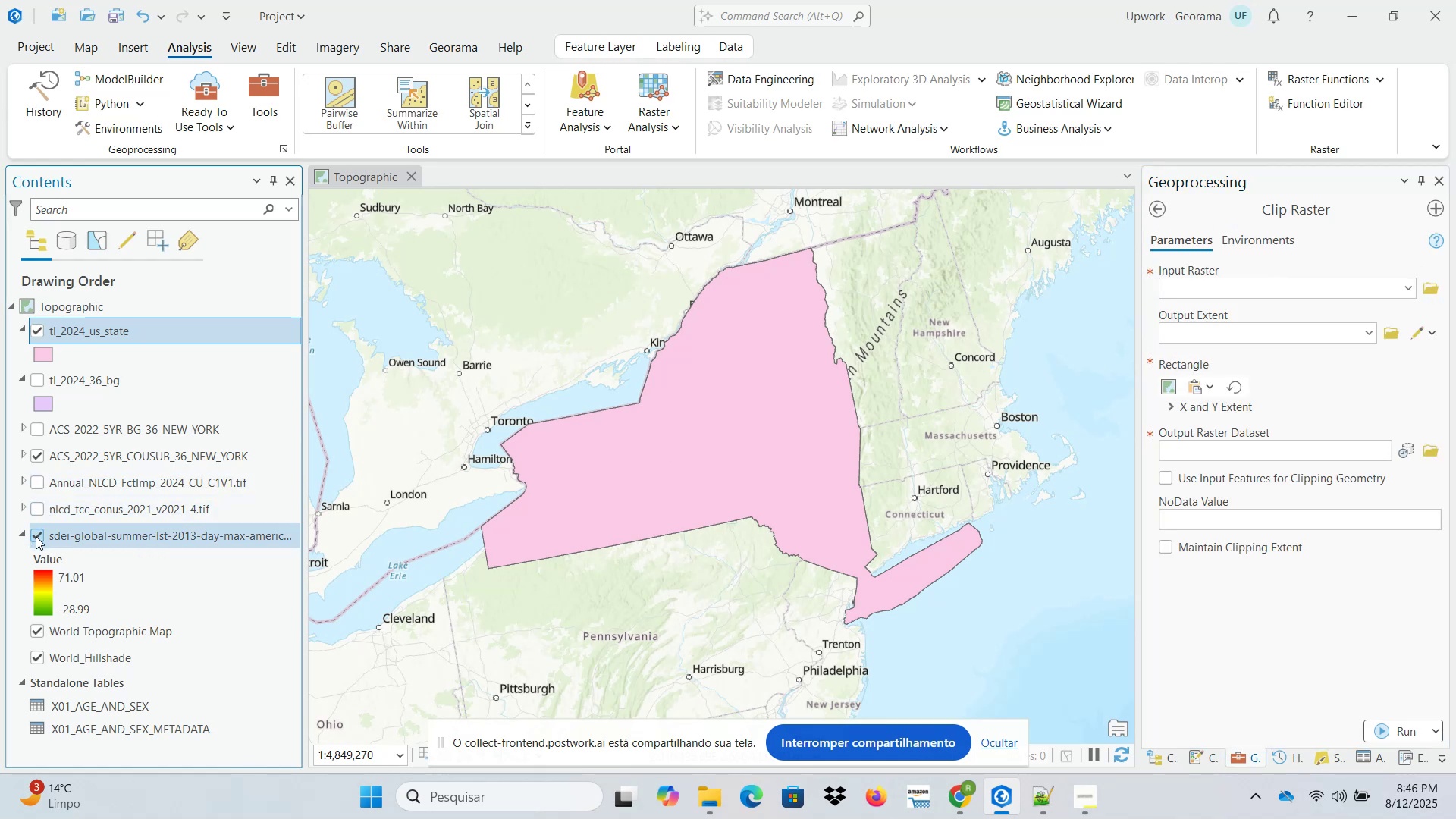 
left_click([36, 538])
 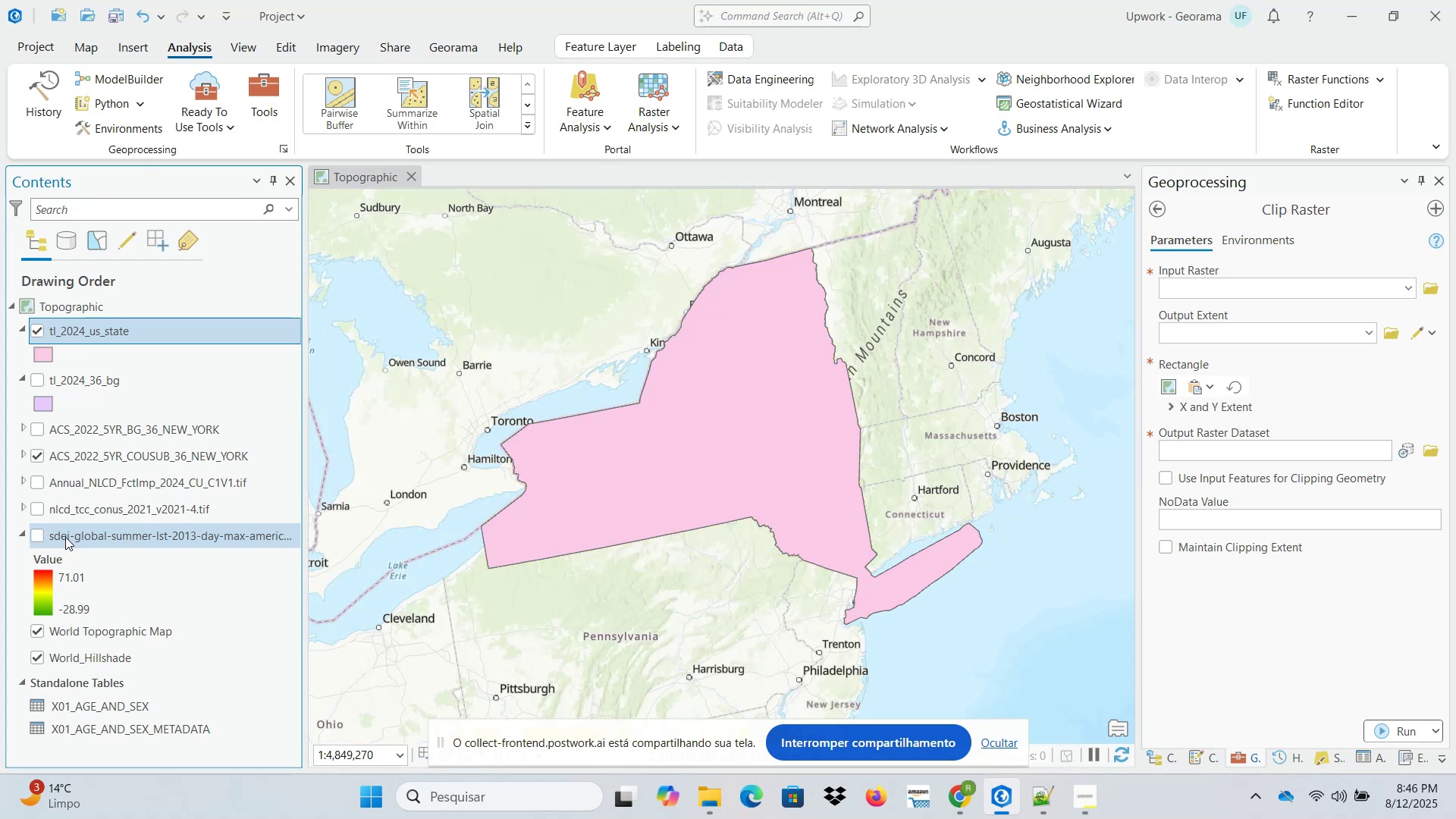 
left_click_drag(start_coordinate=[65, 537], to_coordinate=[163, 537])
 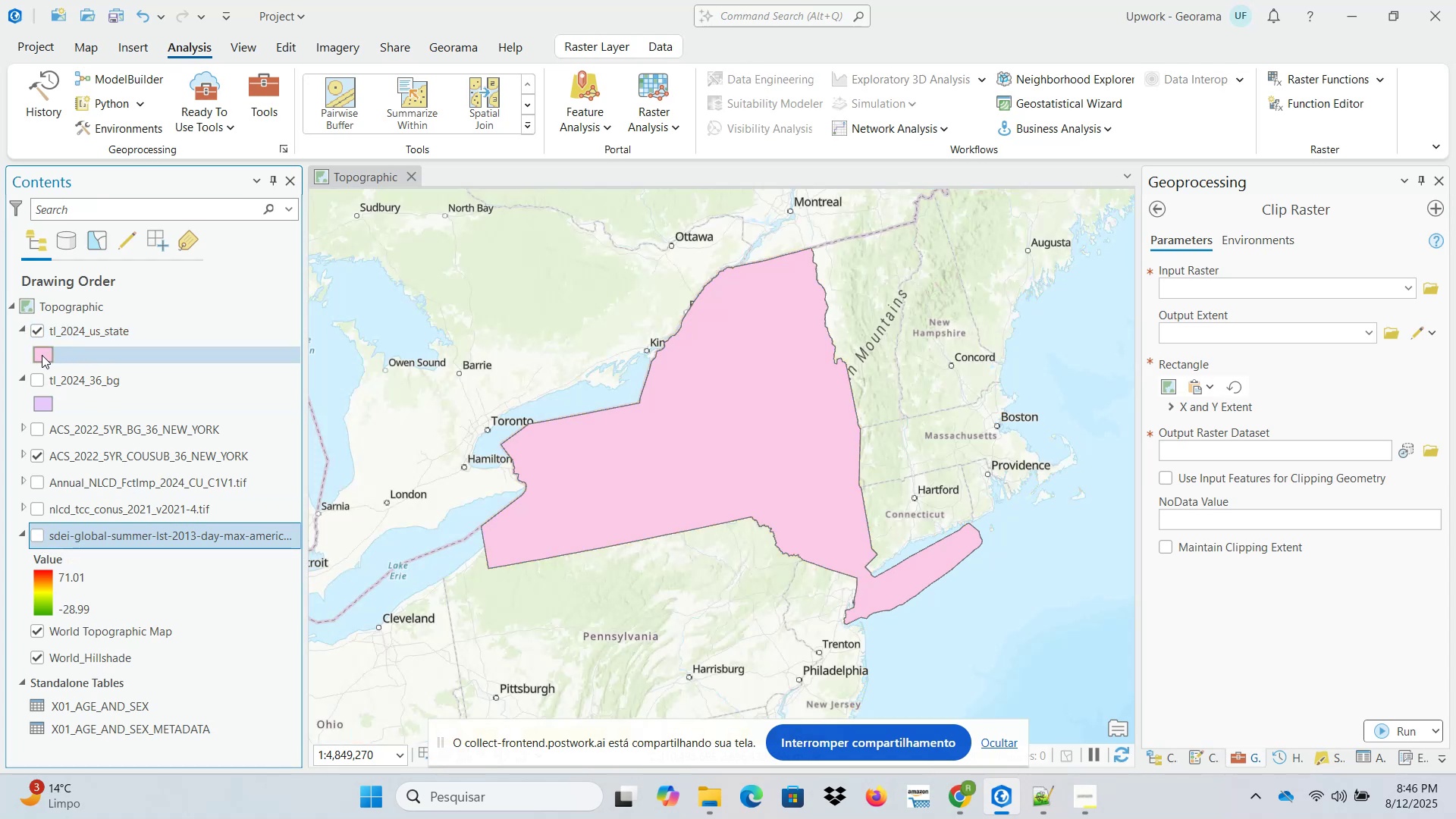 
left_click([42, 355])
 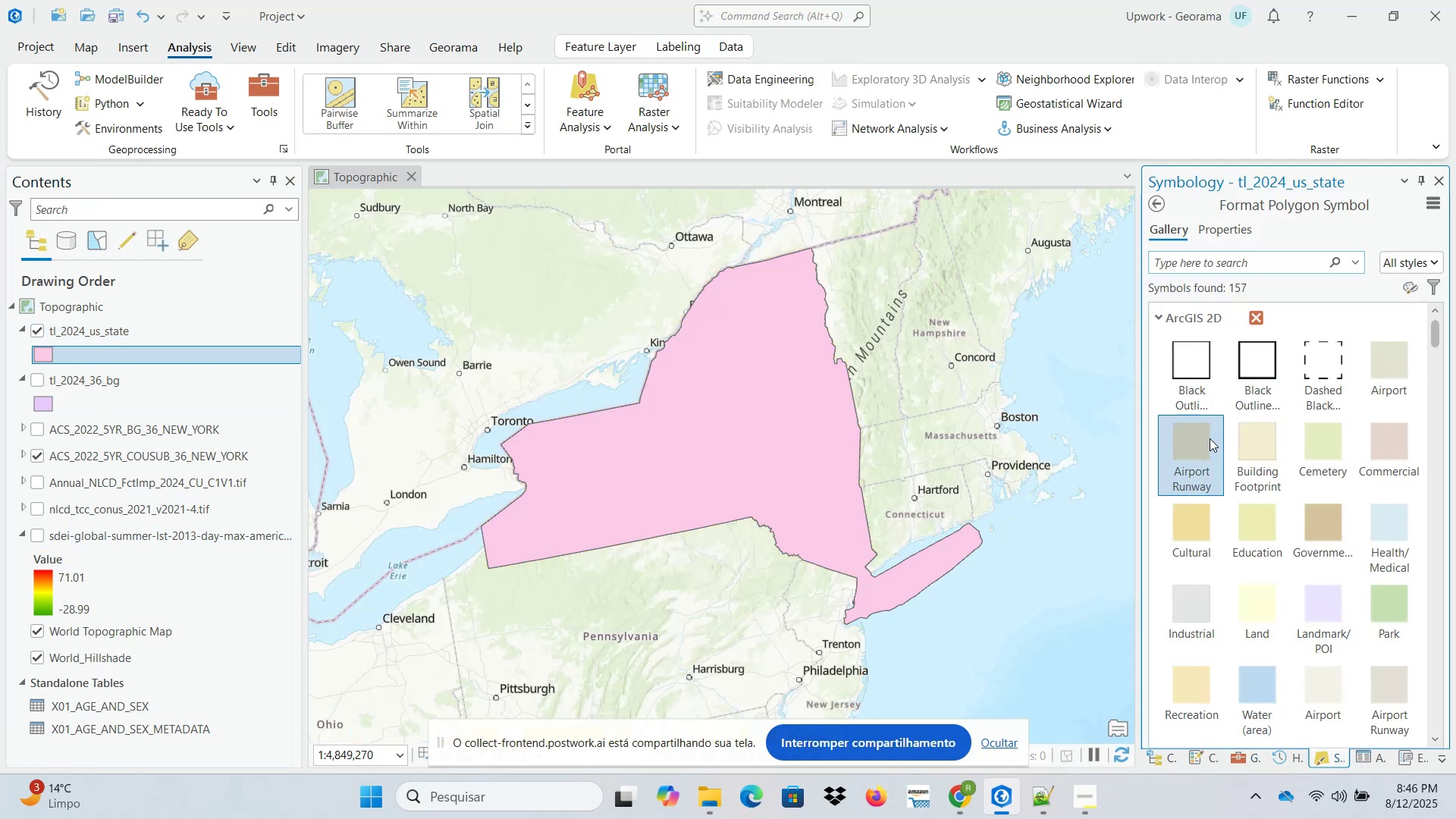 
left_click([1232, 232])
 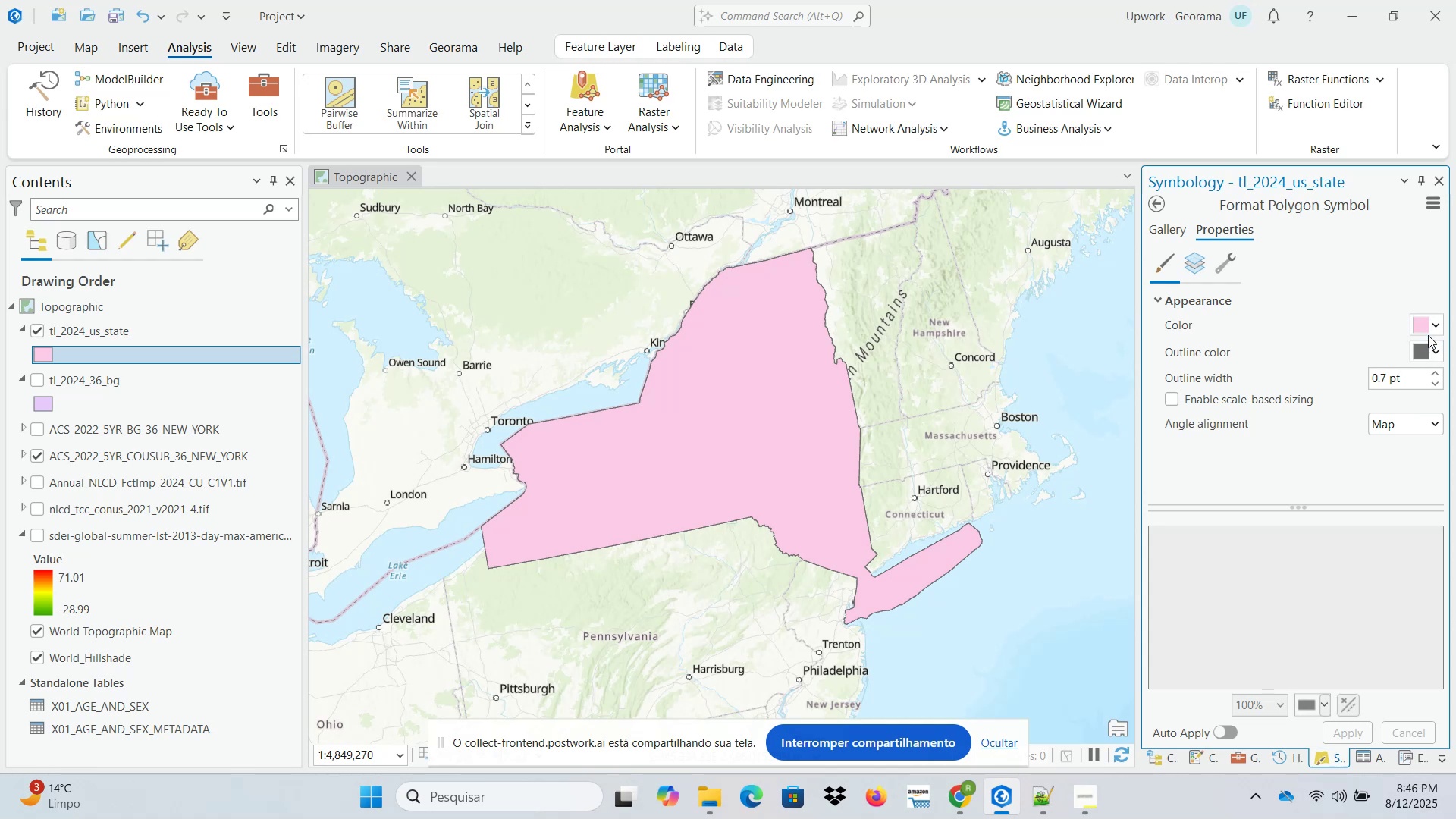 
left_click([1437, 326])
 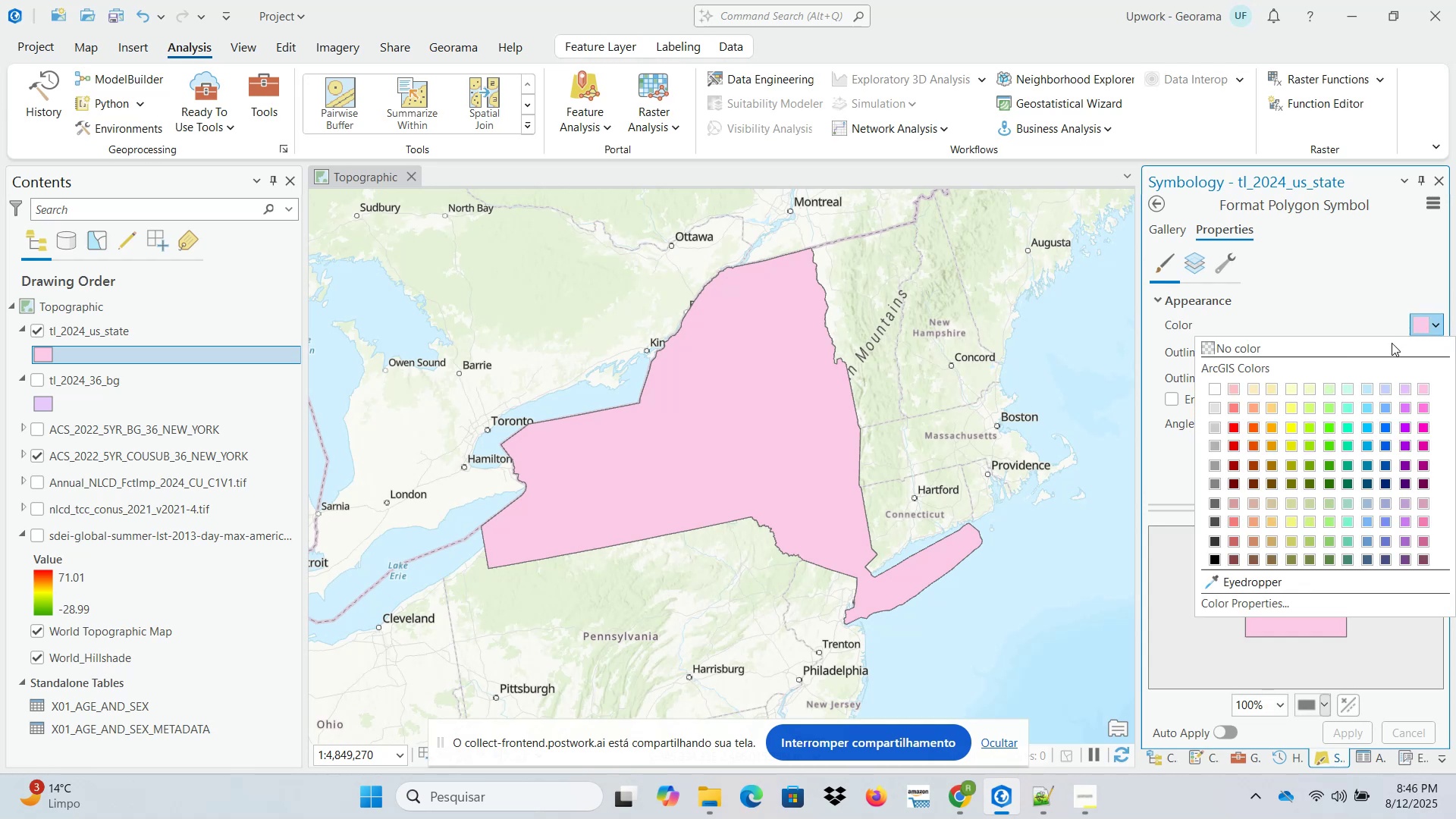 
left_click([1272, 349])
 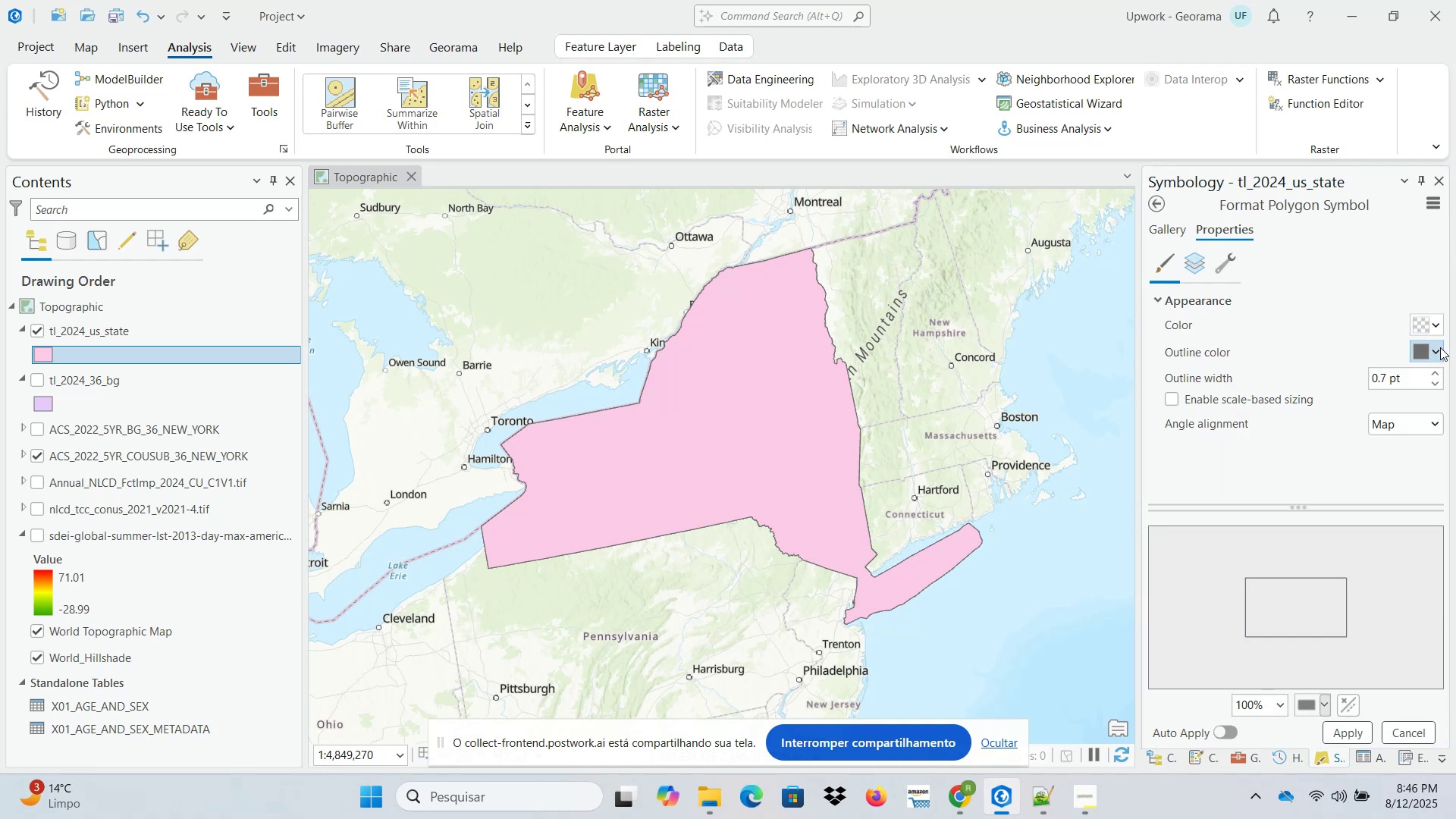 
left_click([1435, 347])
 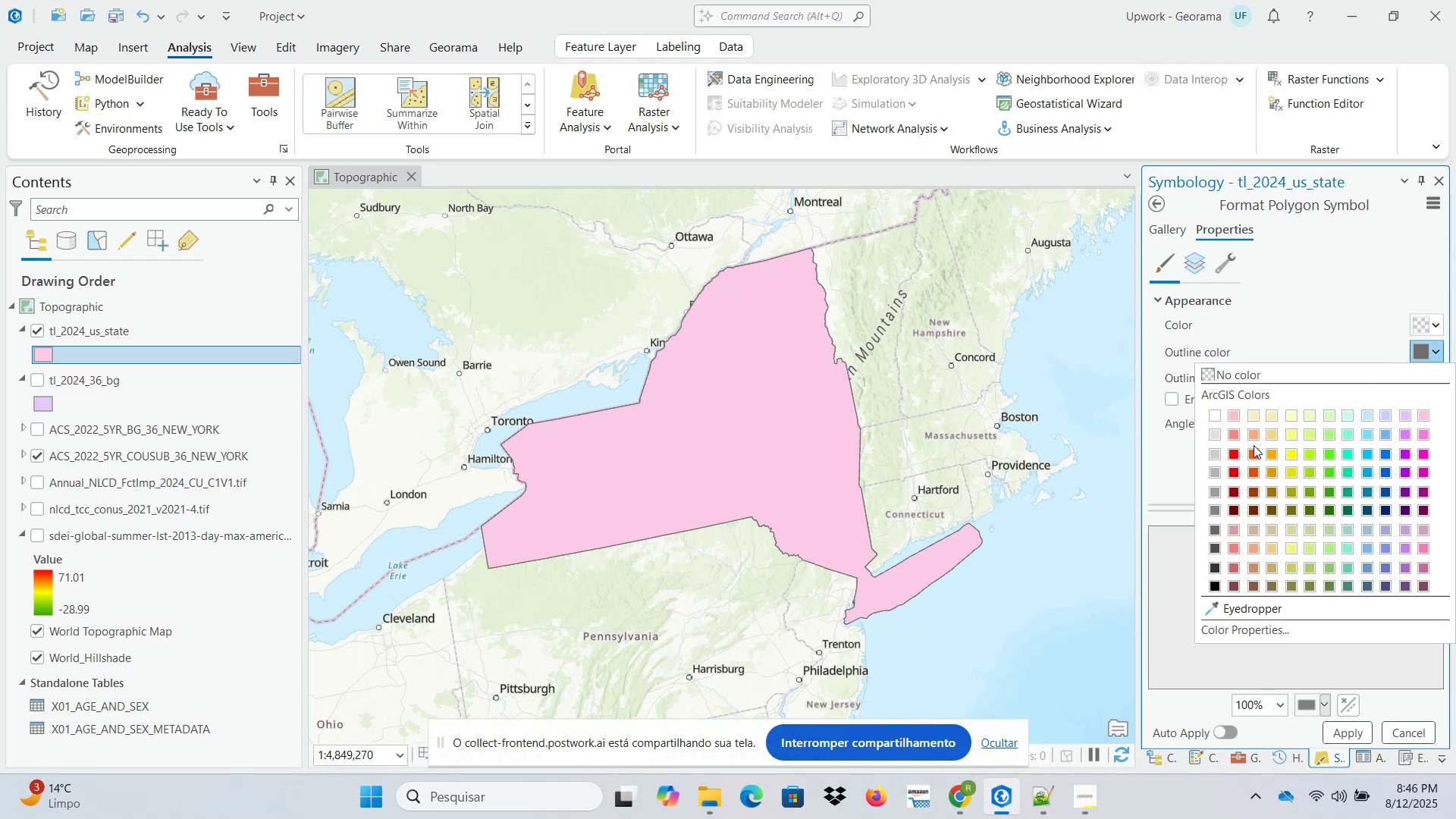 
left_click([1235, 453])
 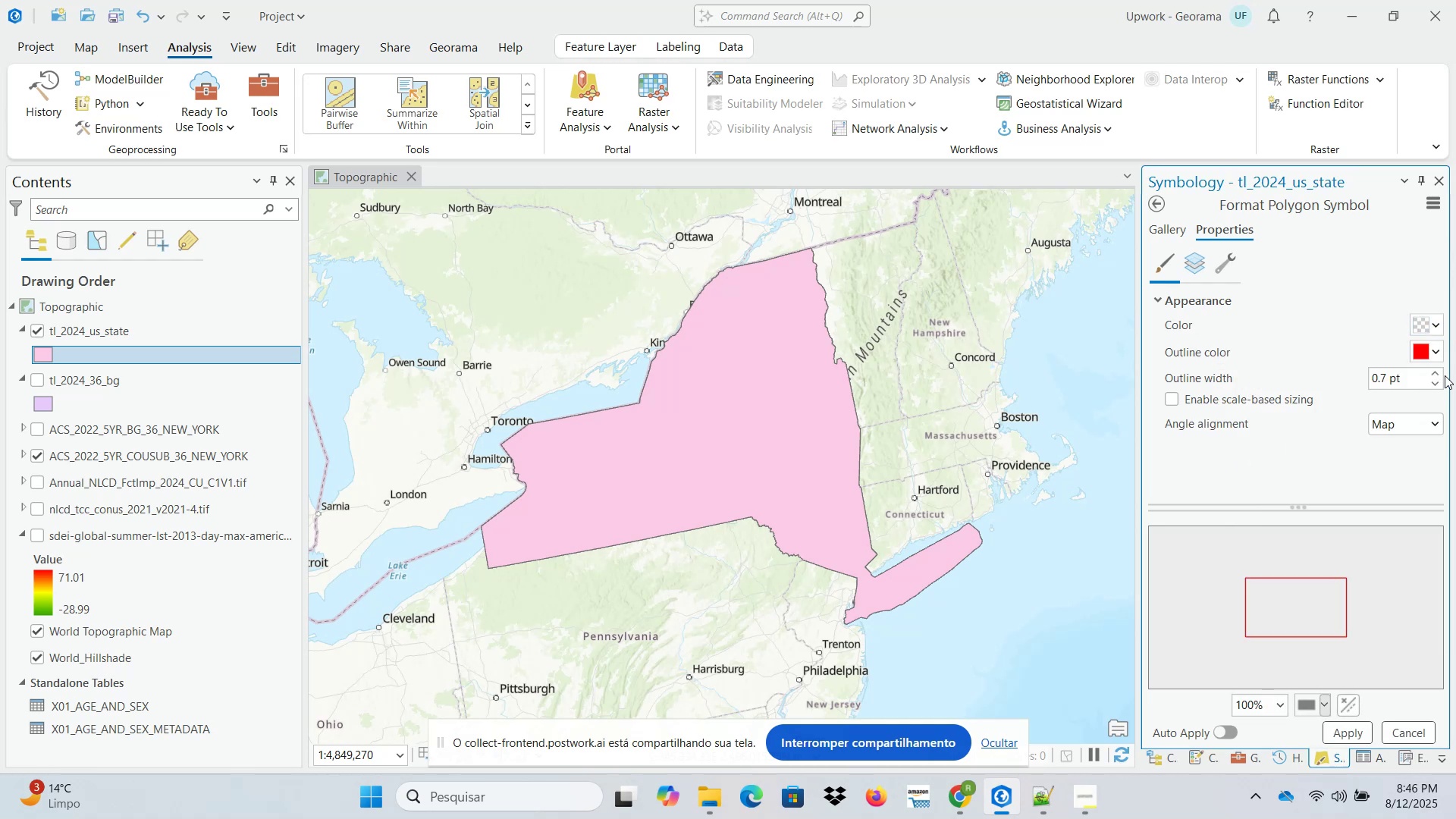 
left_click([1438, 372])
 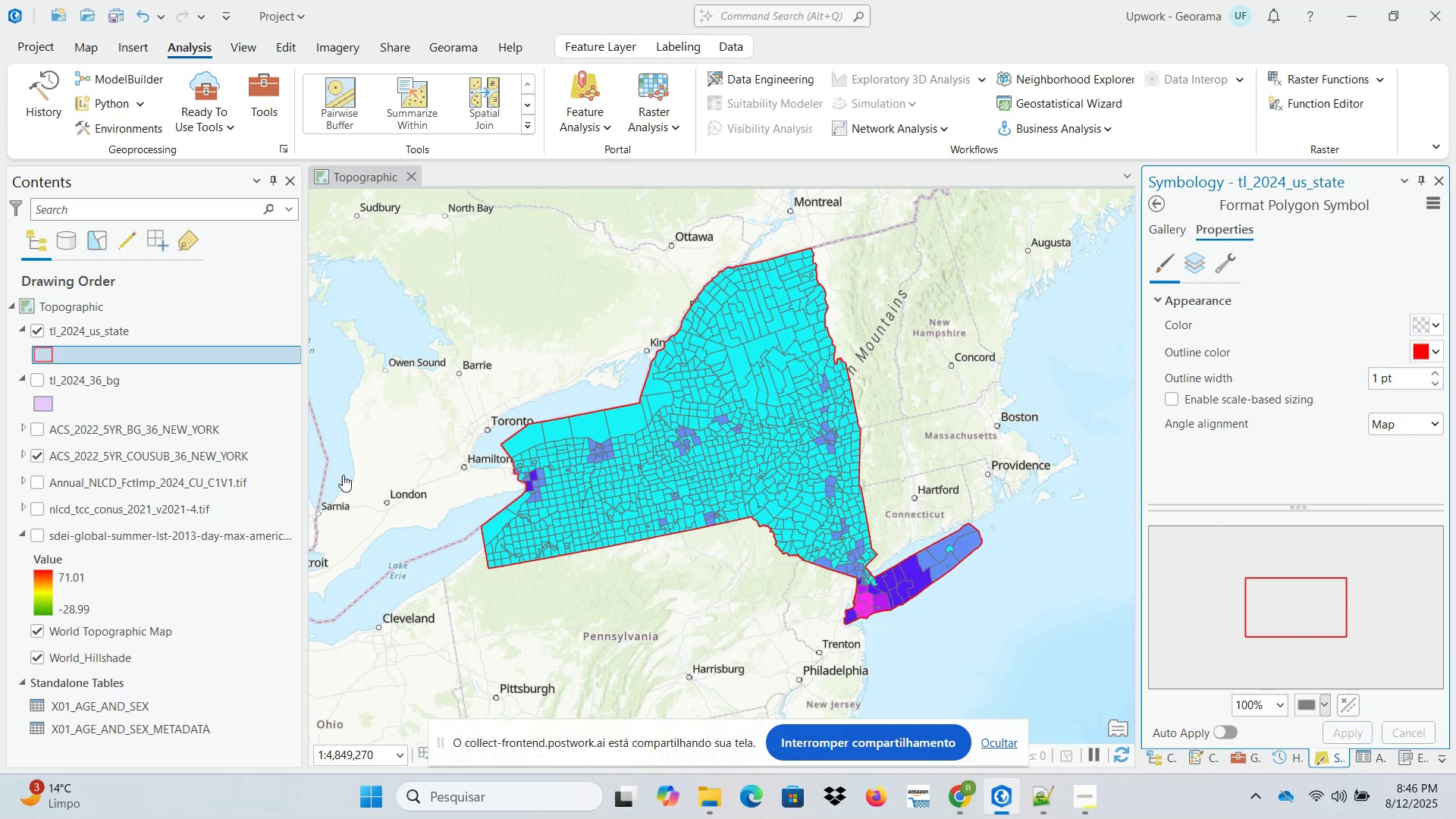 
left_click([38, 459])
 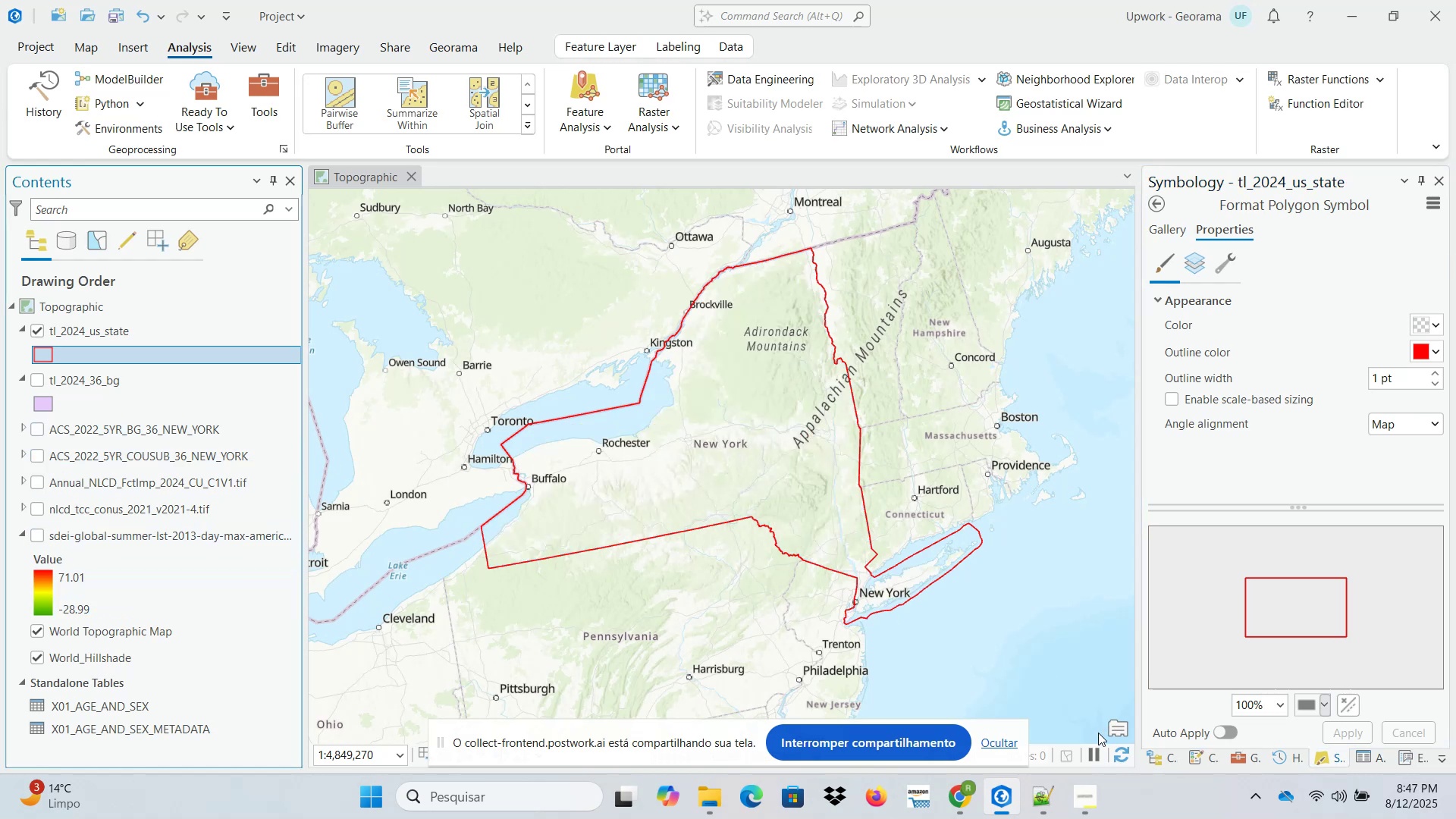 
left_click([1244, 764])
 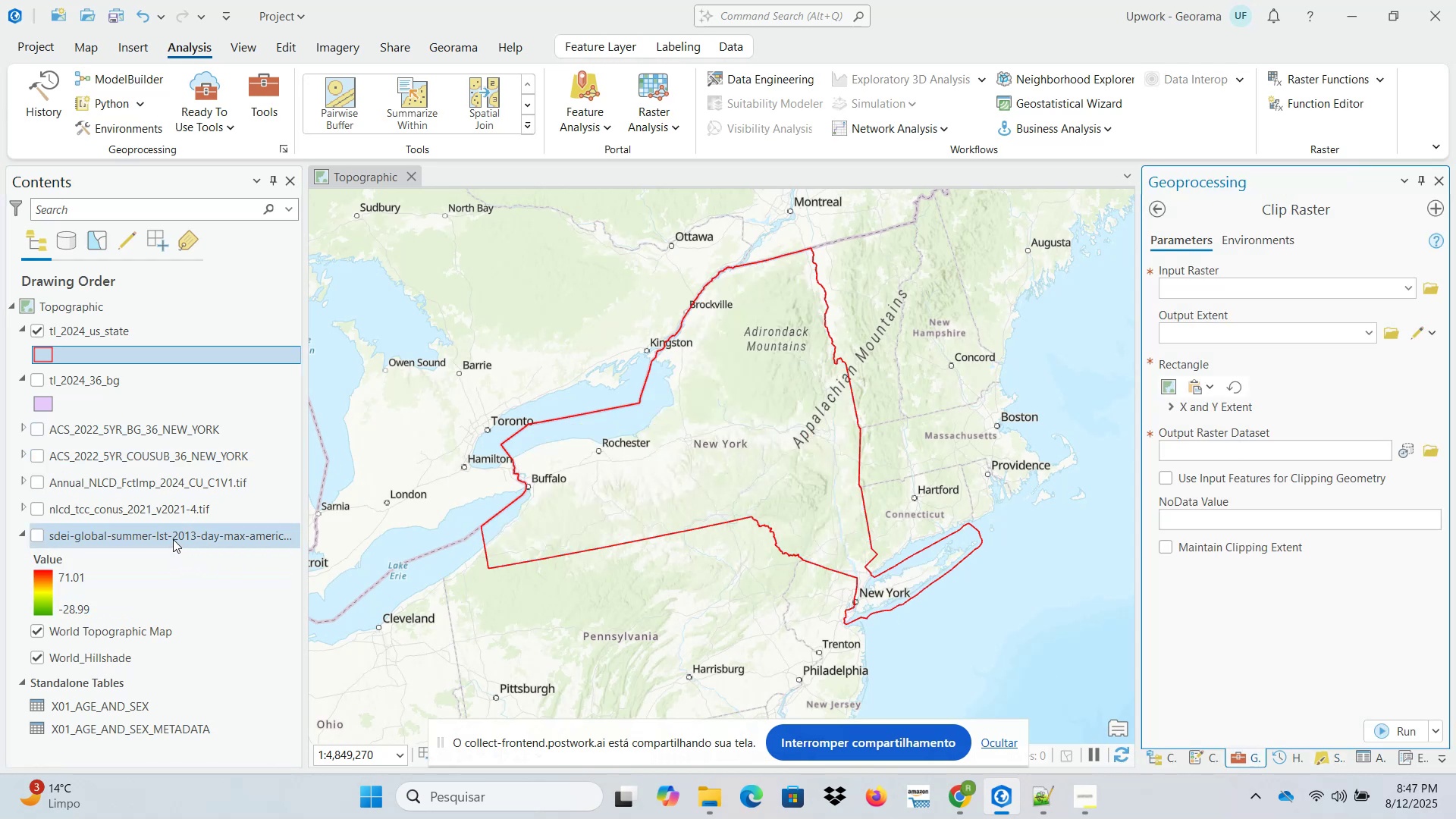 
left_click([31, 536])
 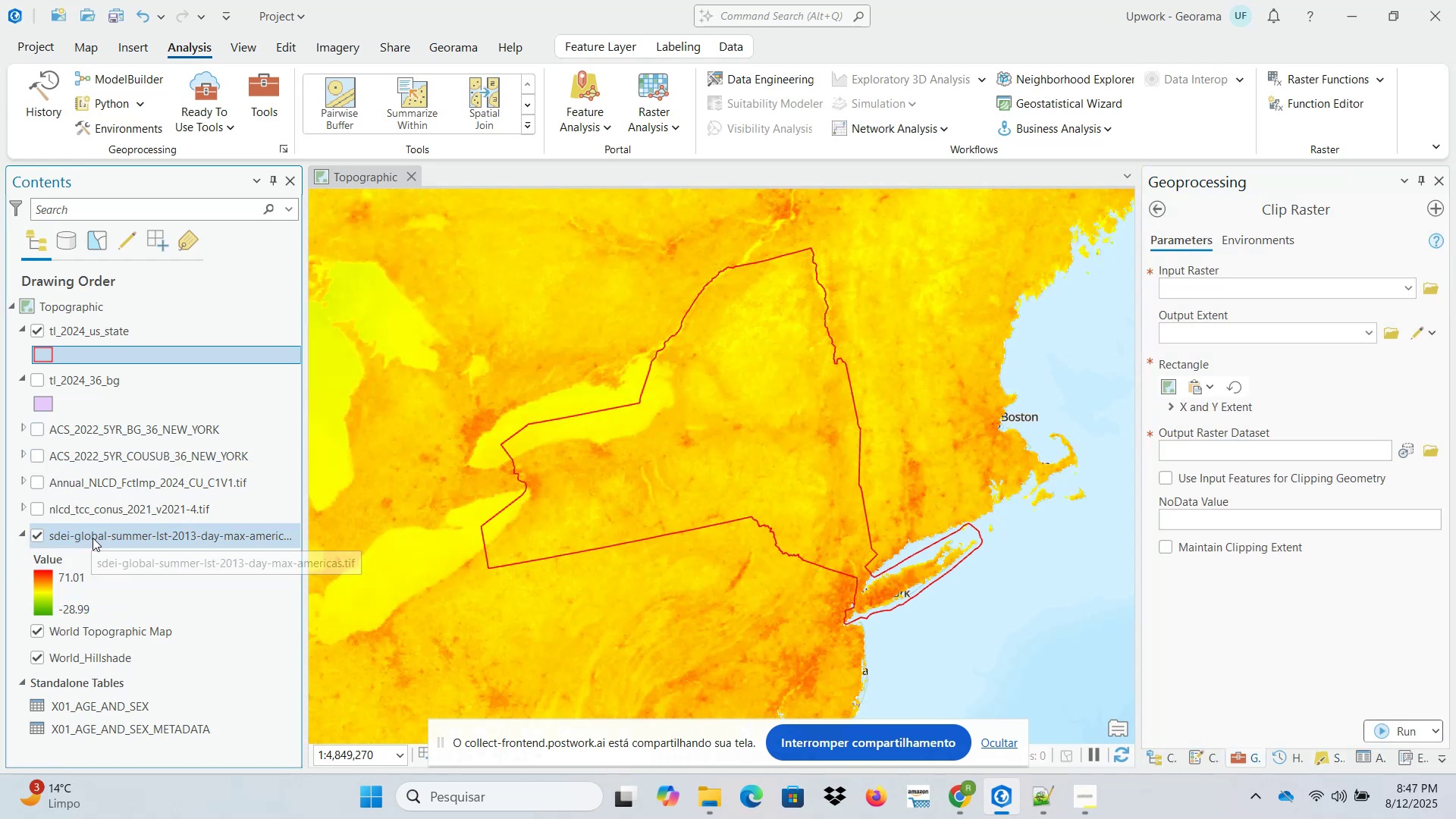 
left_click_drag(start_coordinate=[93, 538], to_coordinate=[1228, 290])
 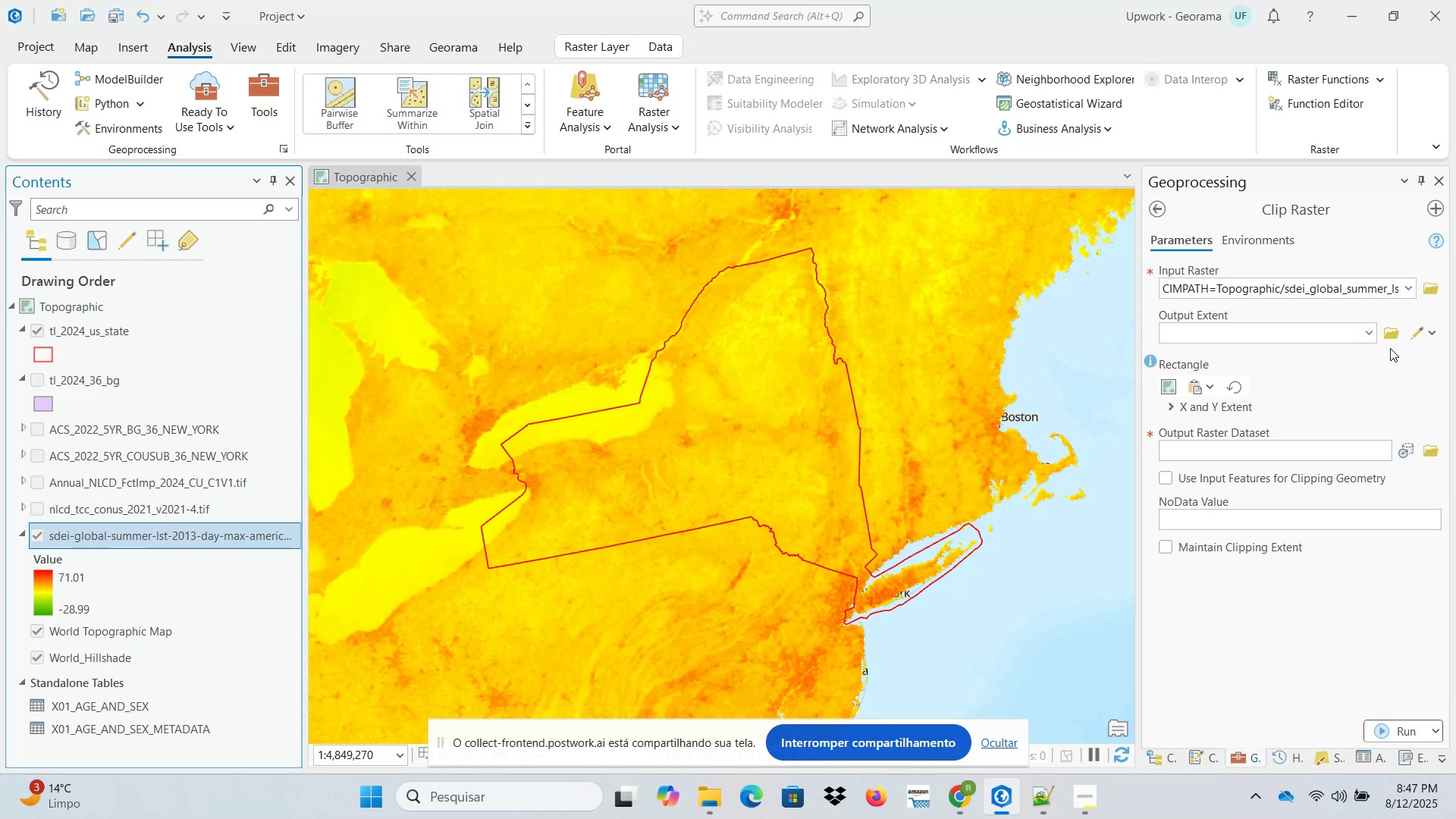 
left_click([1371, 338])
 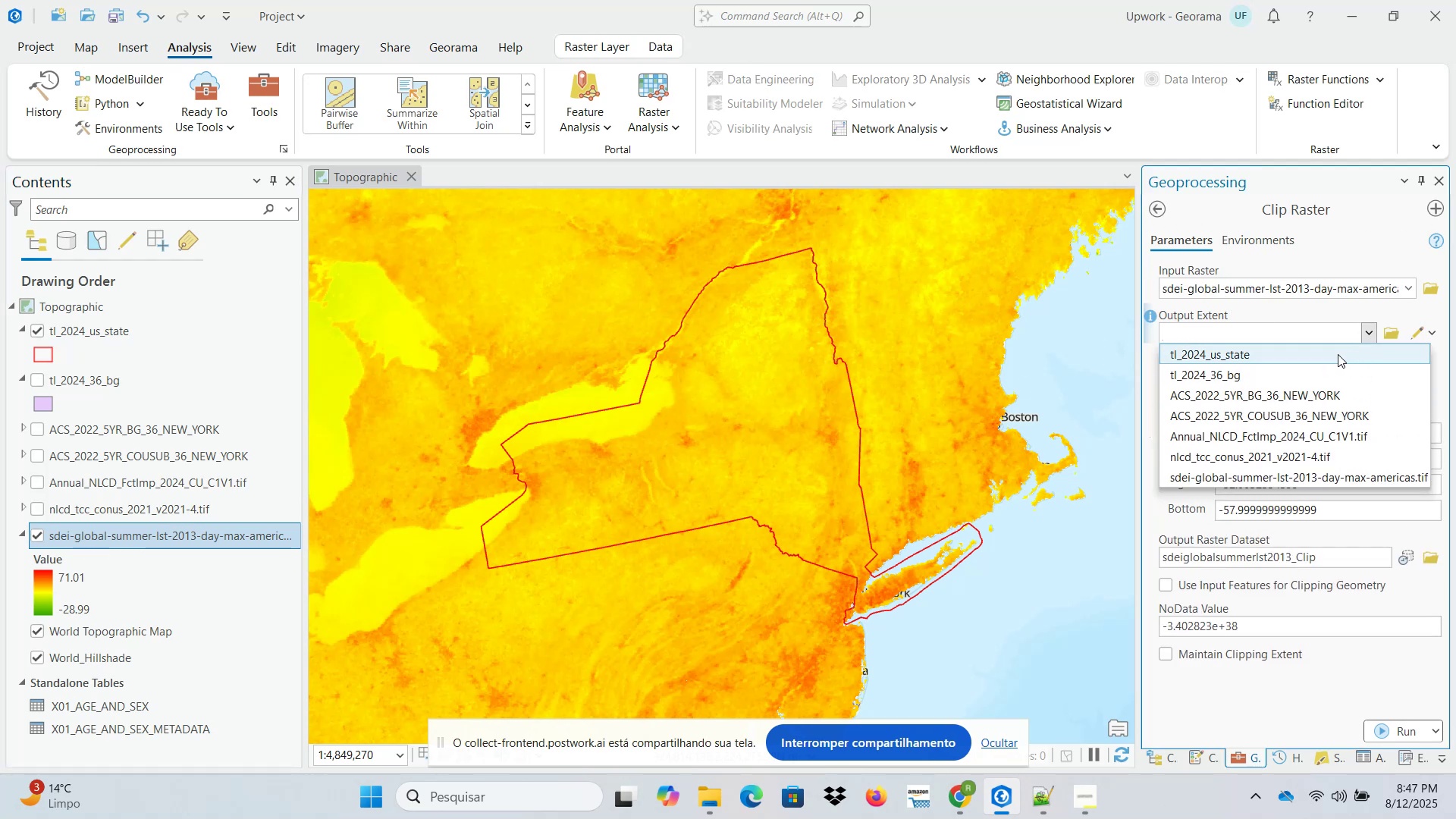 
left_click([1337, 354])
 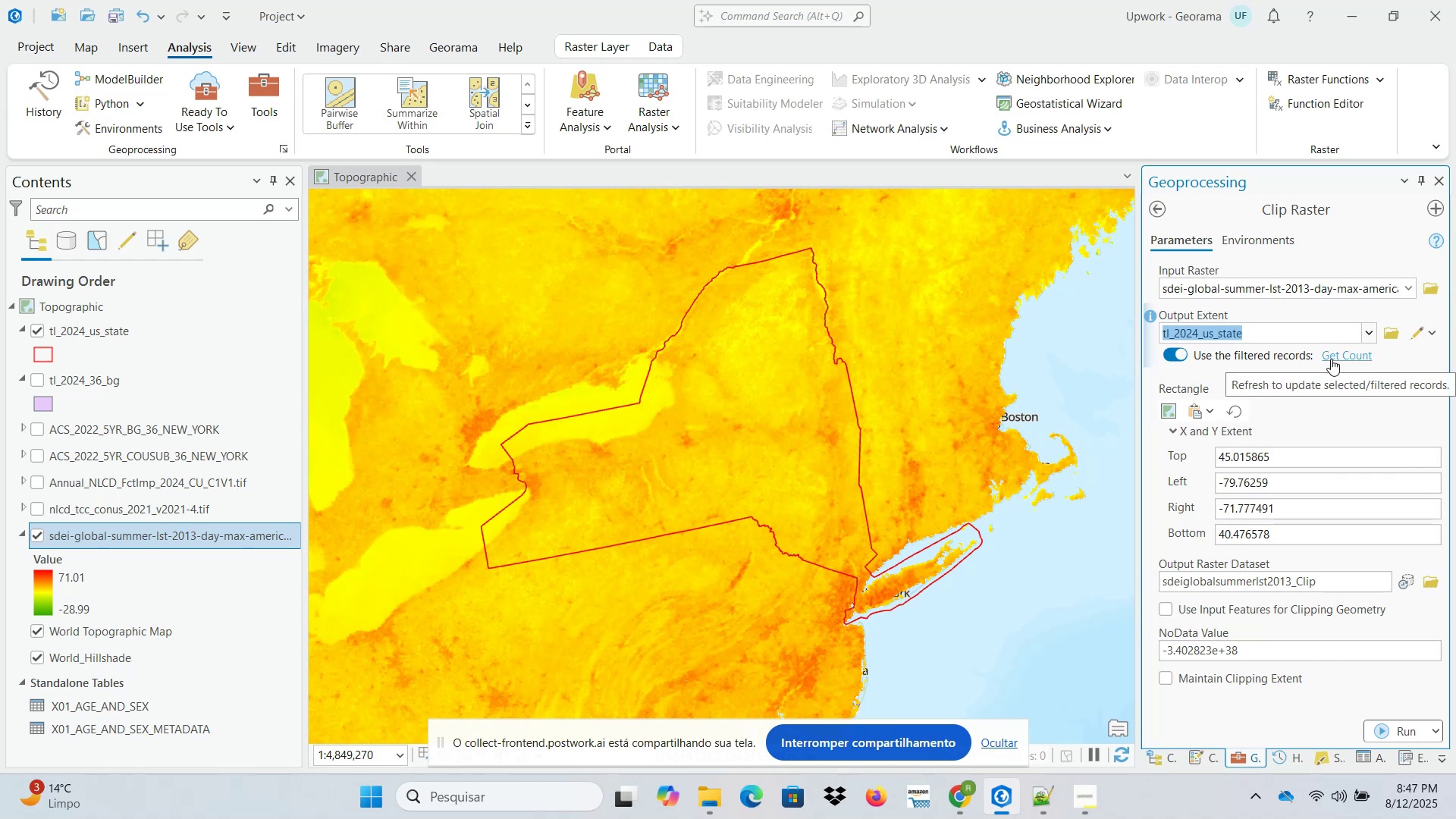 
wait(7.41)
 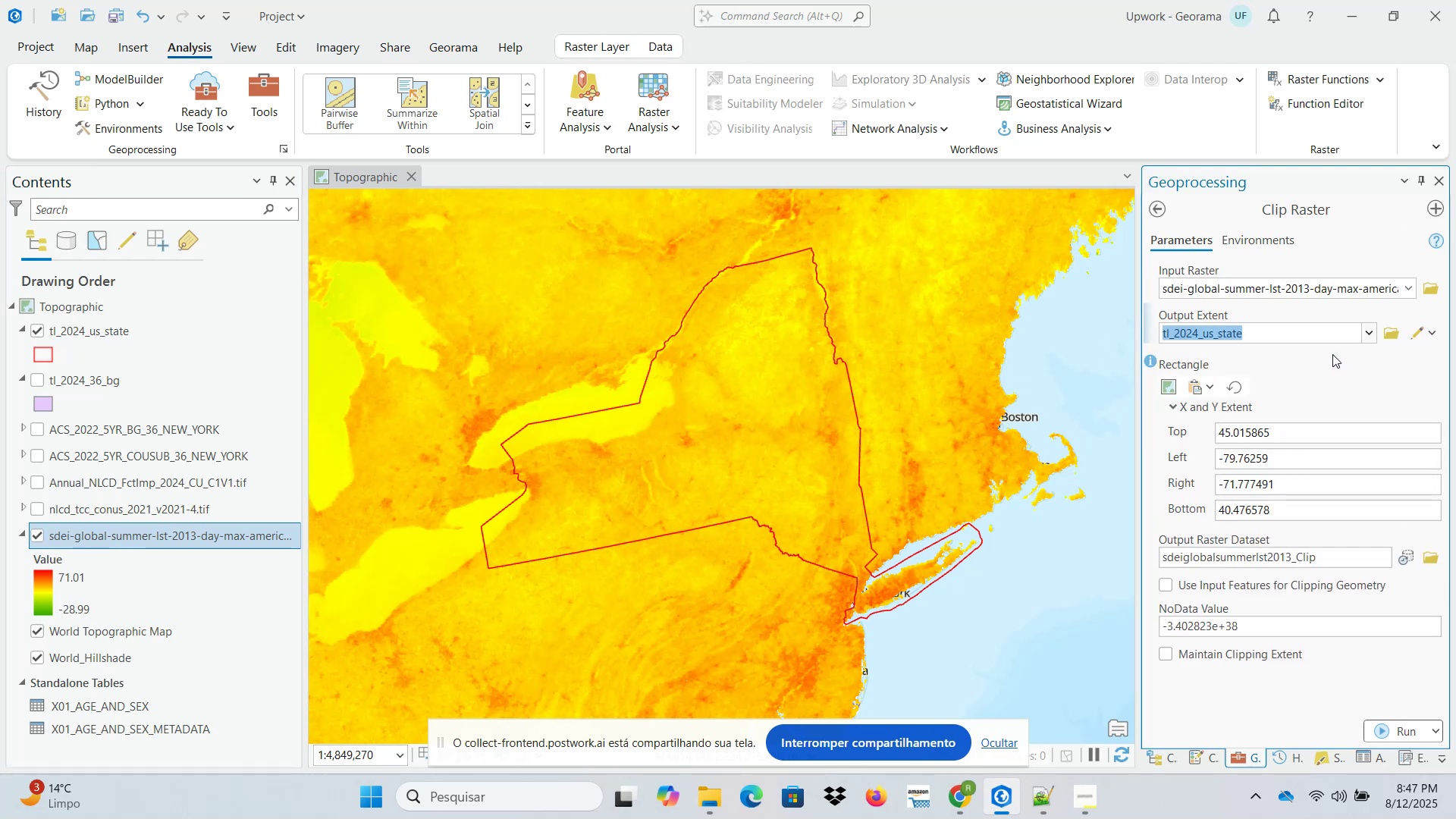 
left_click([1331, 359])
 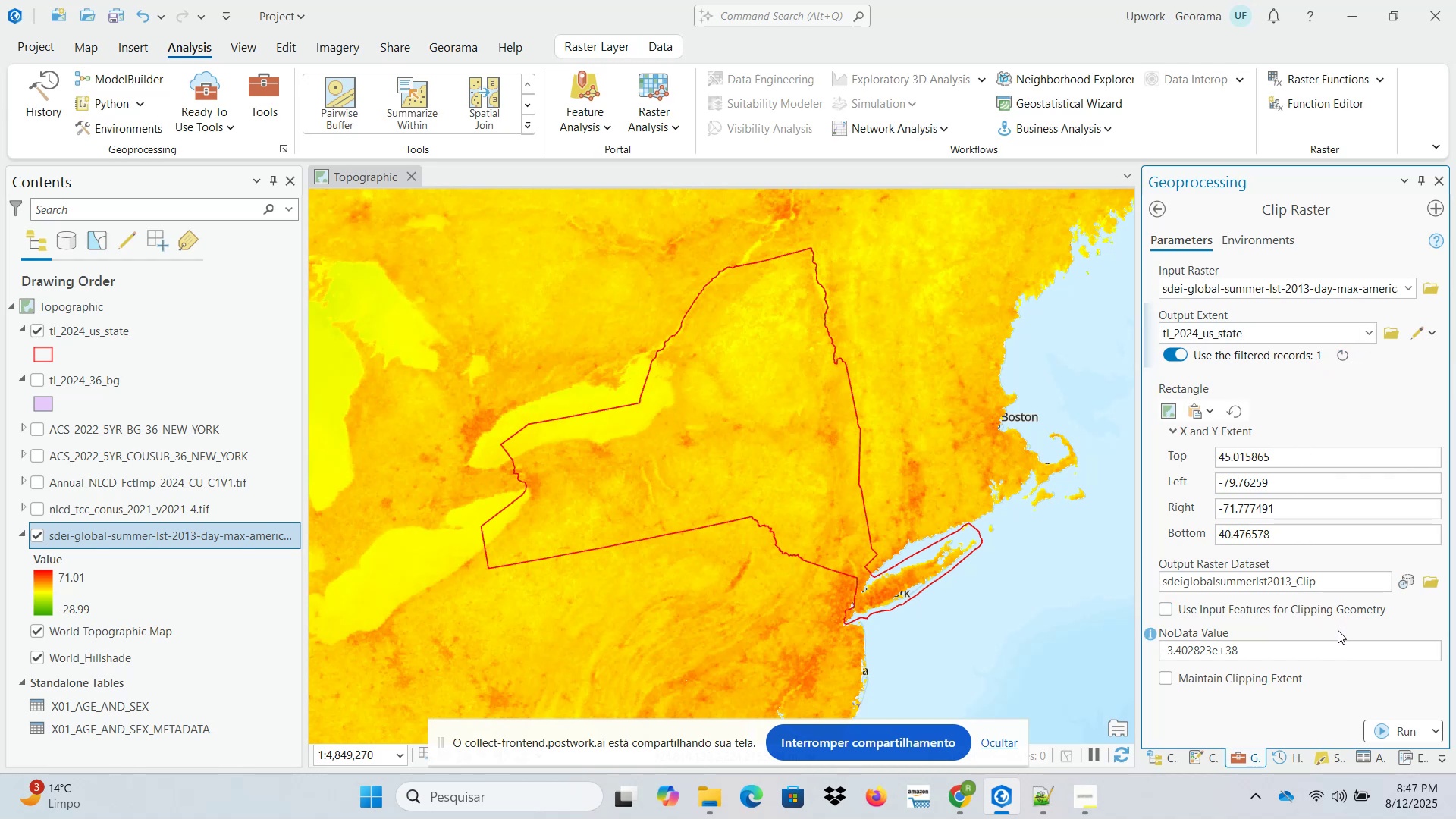 
wait(7.34)
 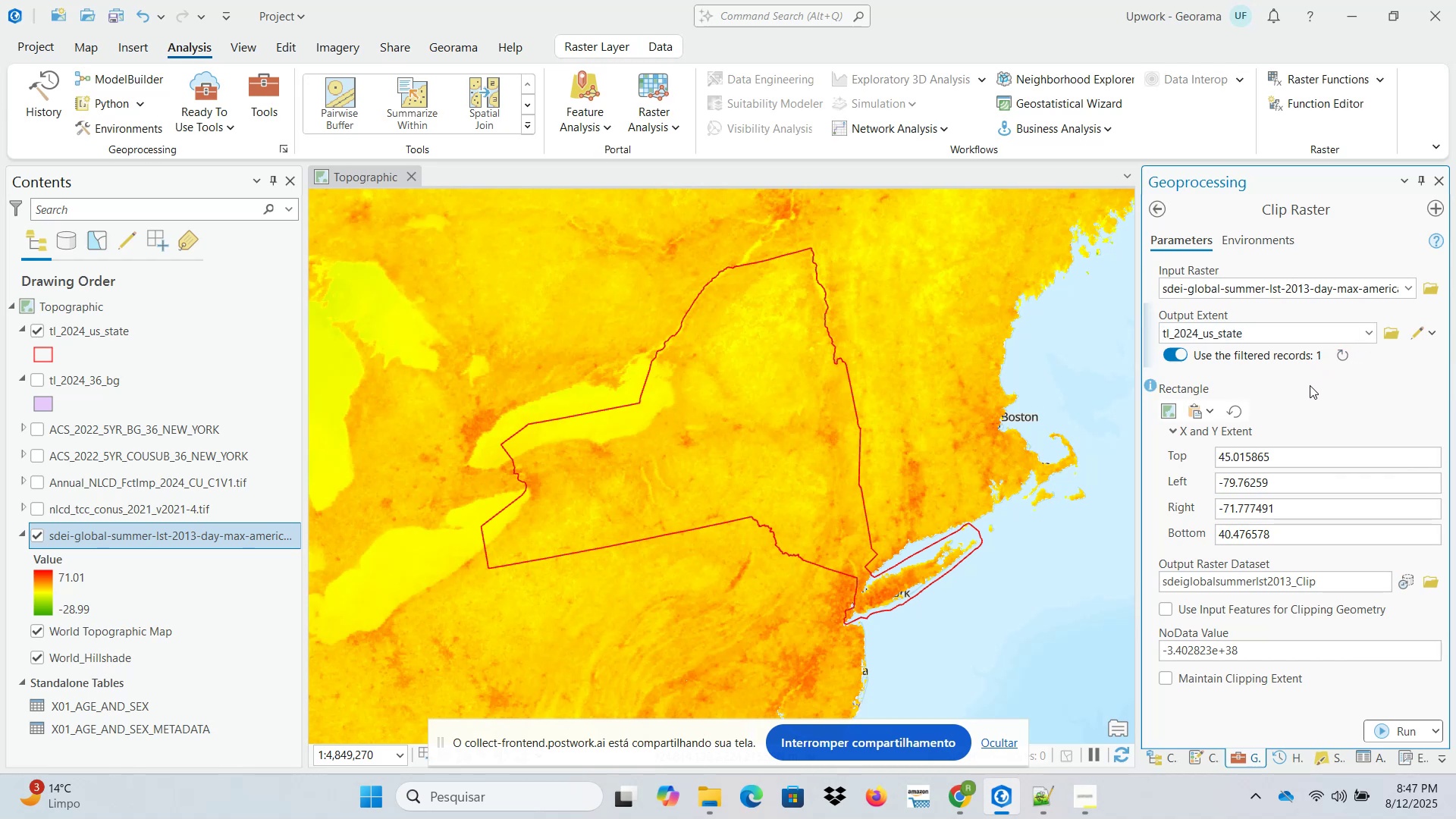 
left_click([1326, 614])
 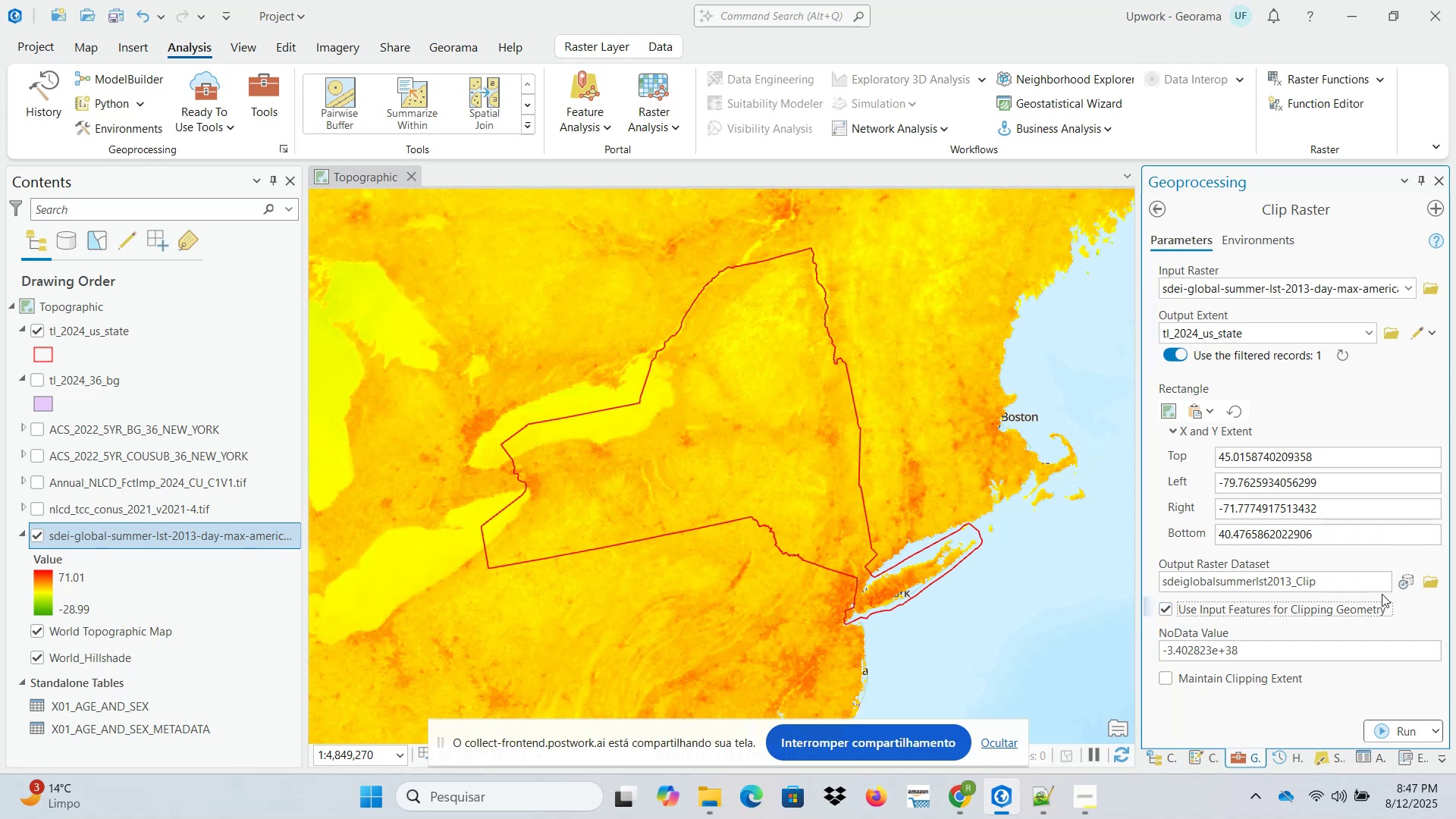 
left_click([1345, 607])
 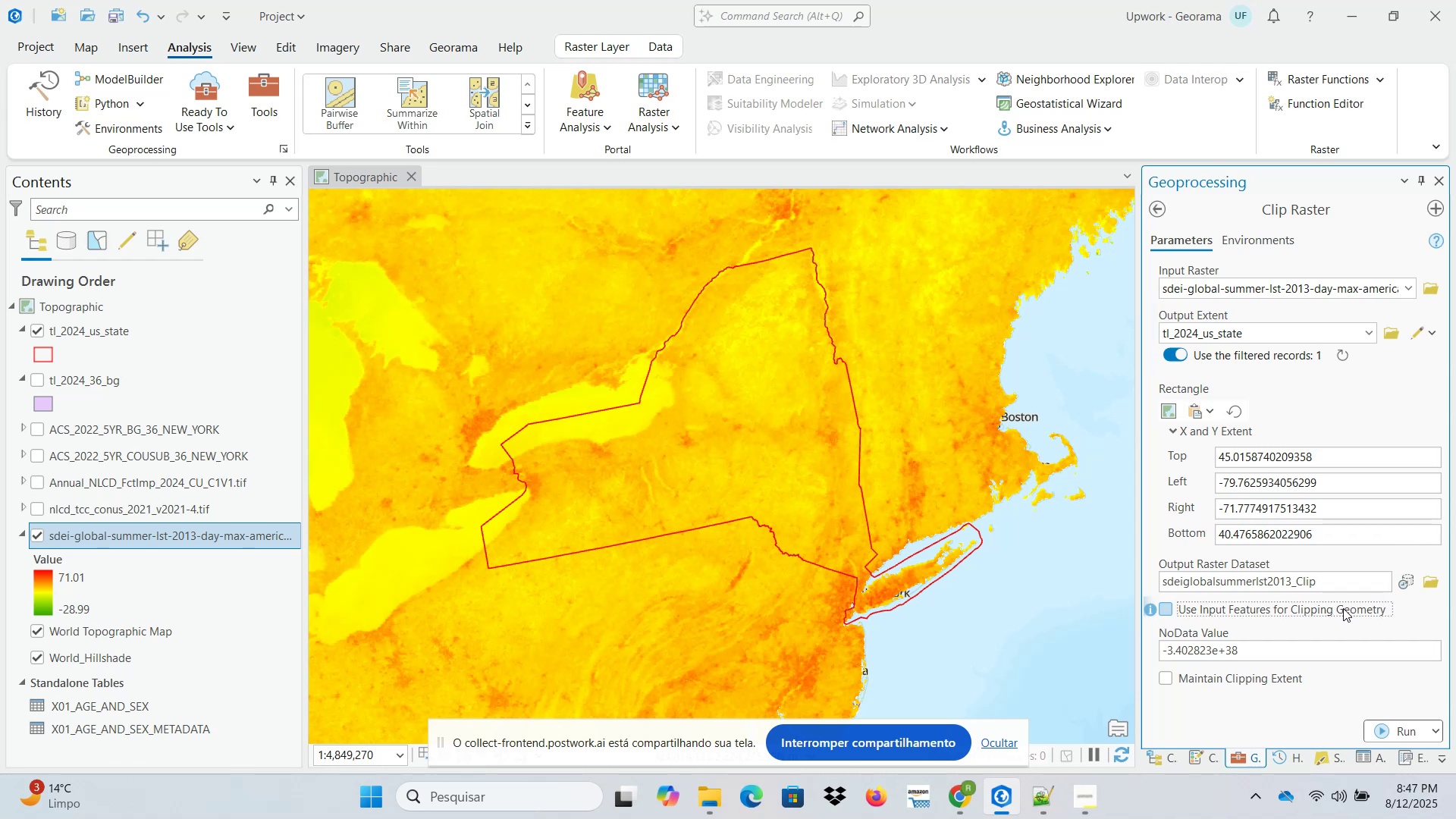 
left_click([1342, 608])
 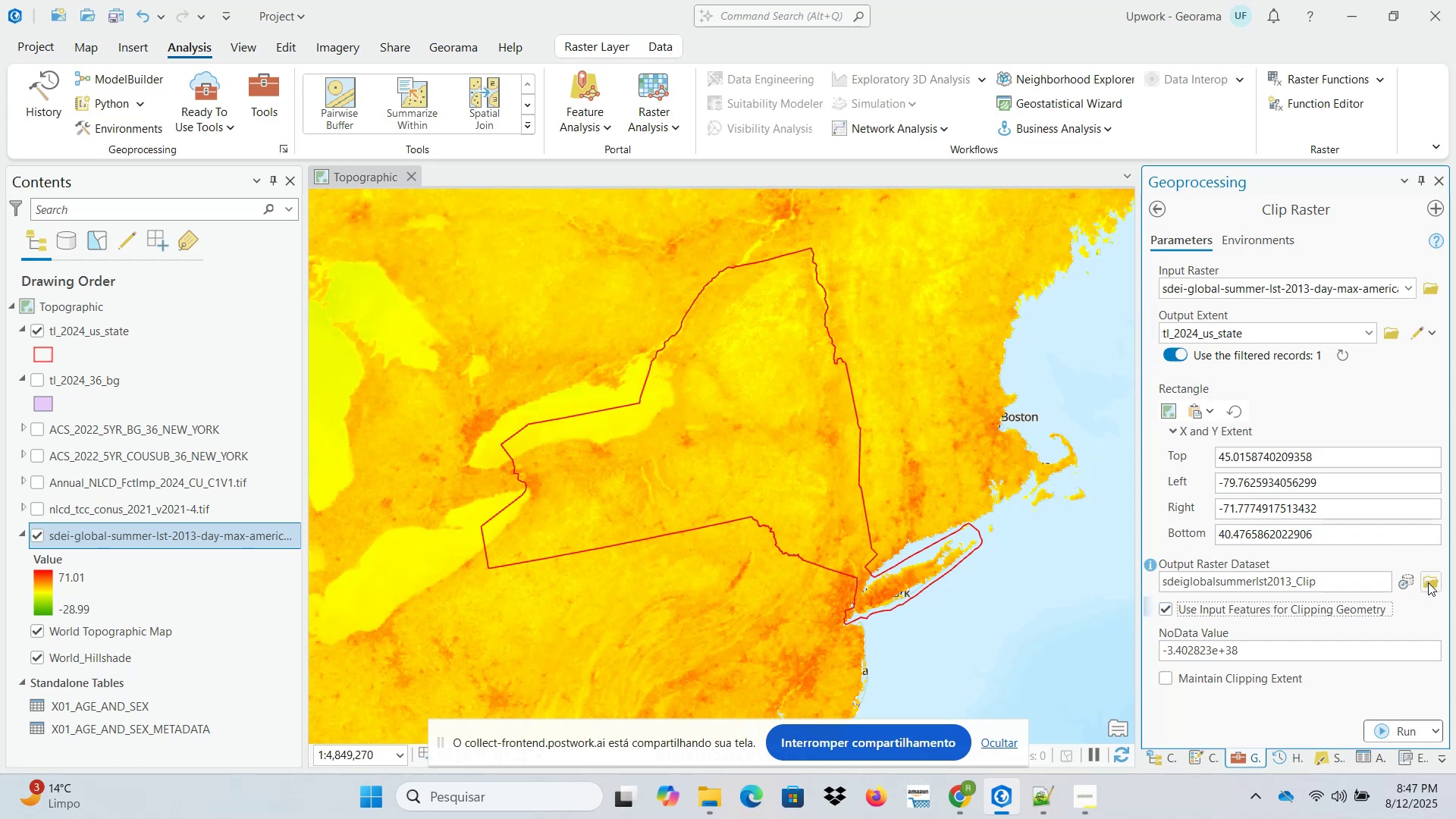 
left_click([1429, 582])
 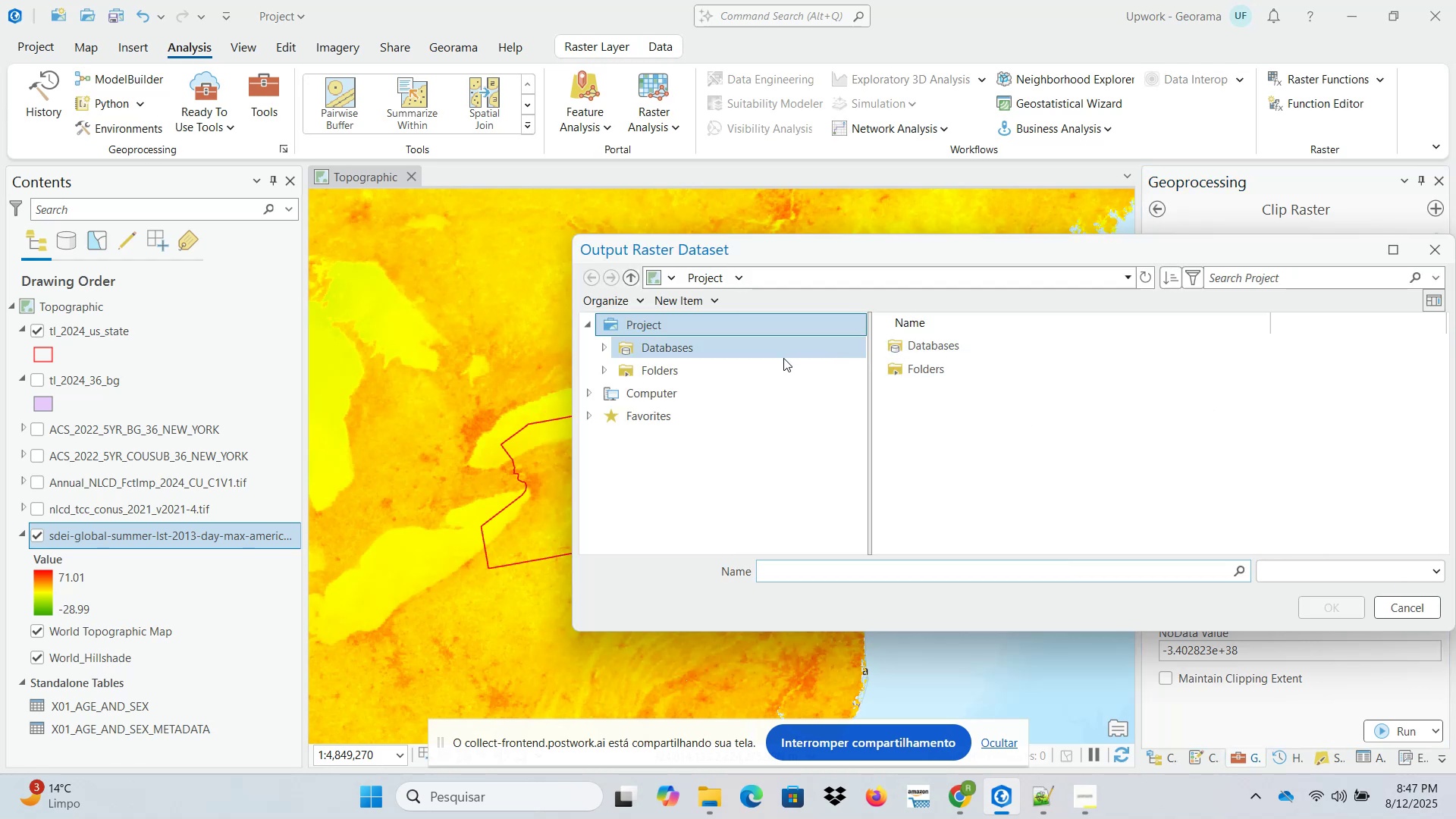 
left_click([731, 366])
 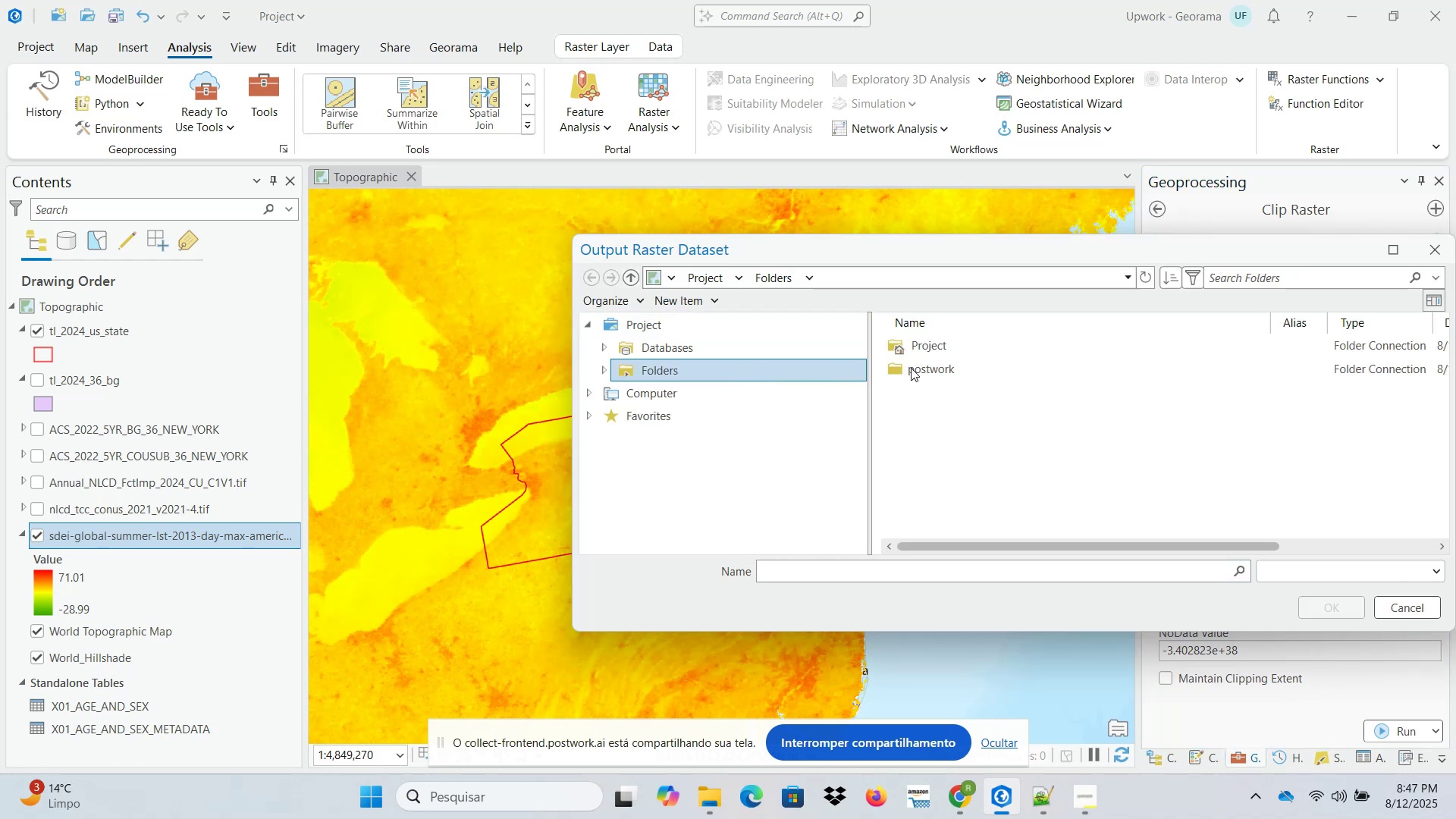 
left_click([935, 368])
 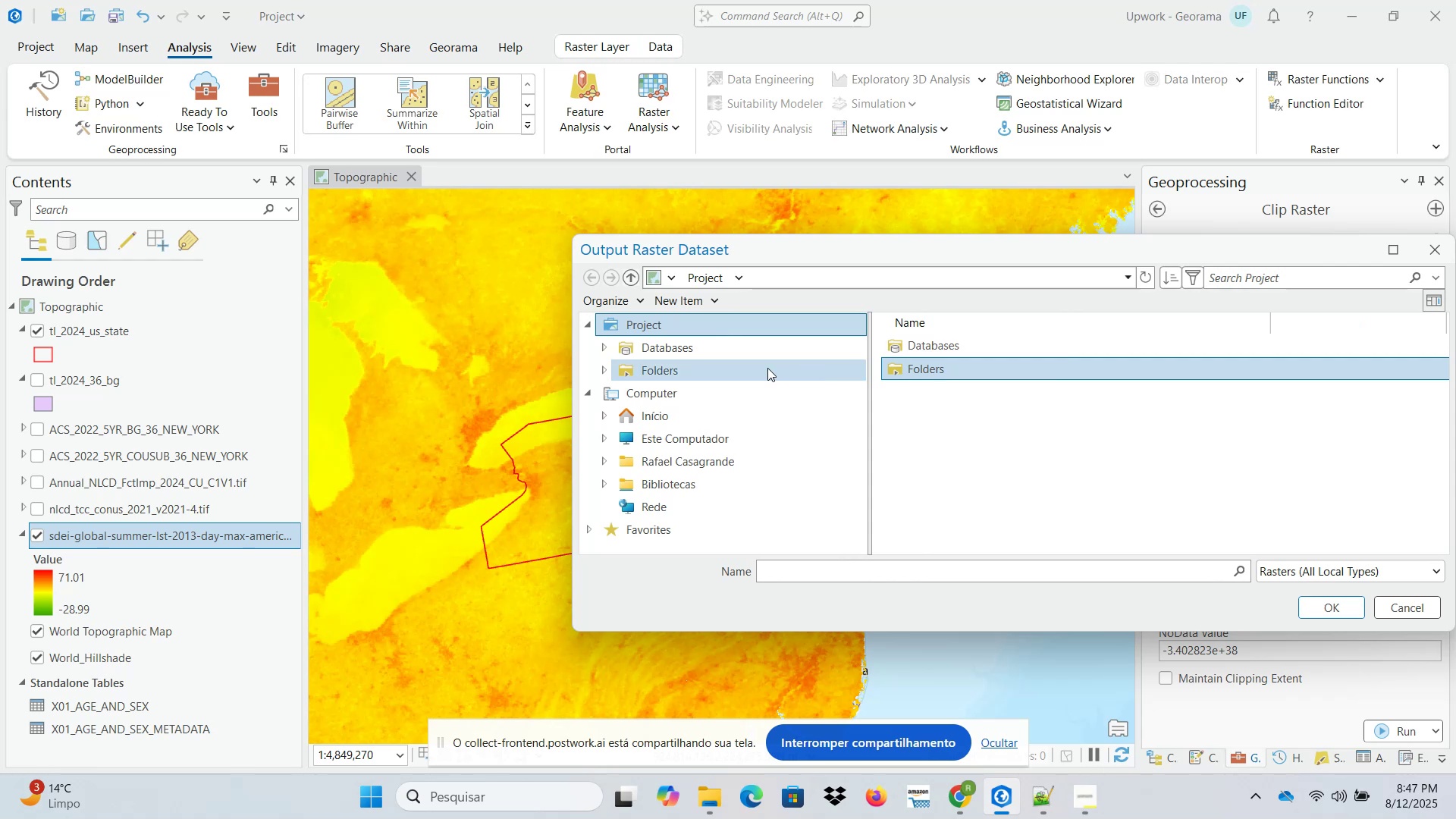 
left_click([713, 368])
 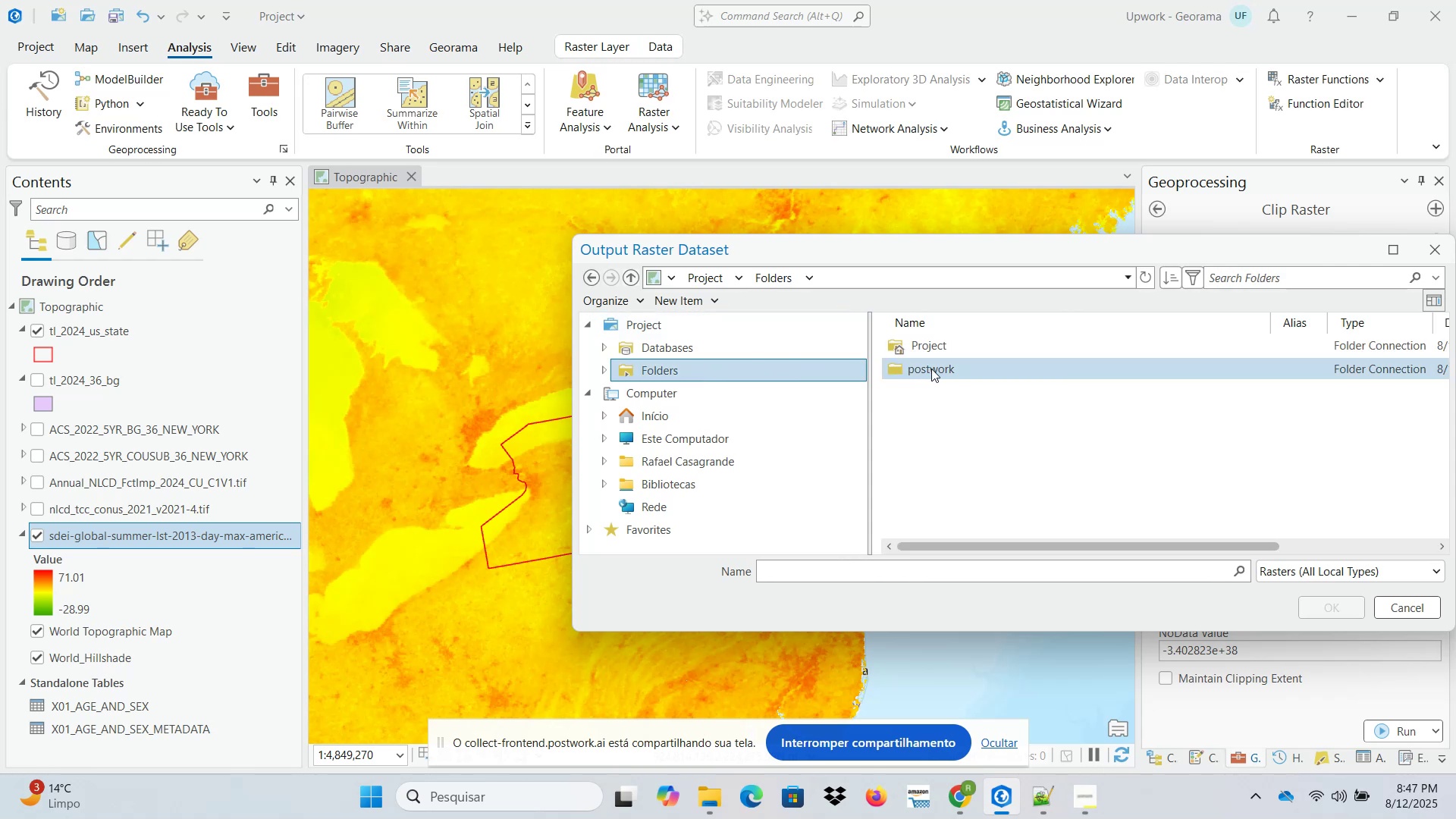 
double_click([934, 369])
 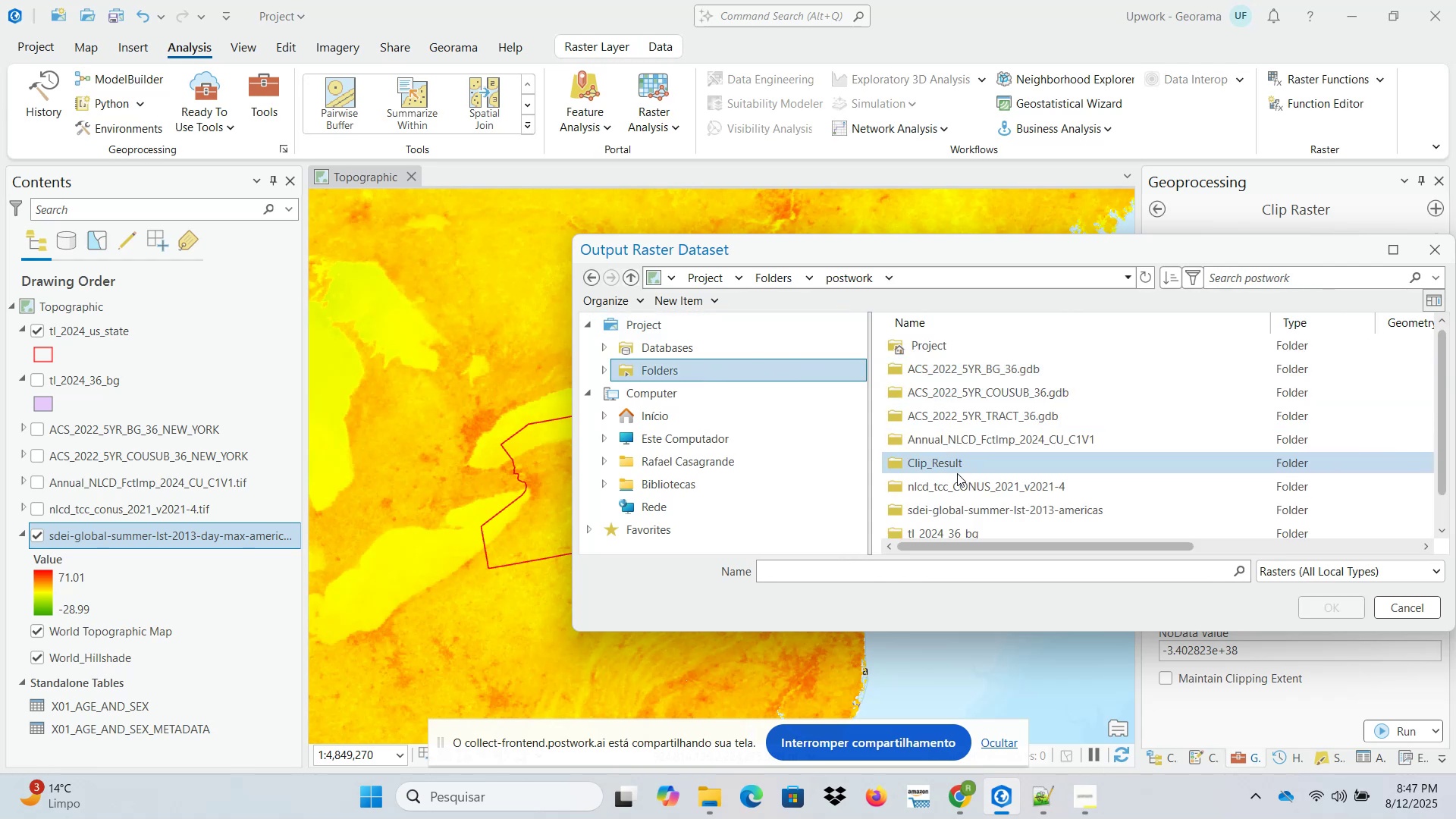 
double_click([958, 462])
 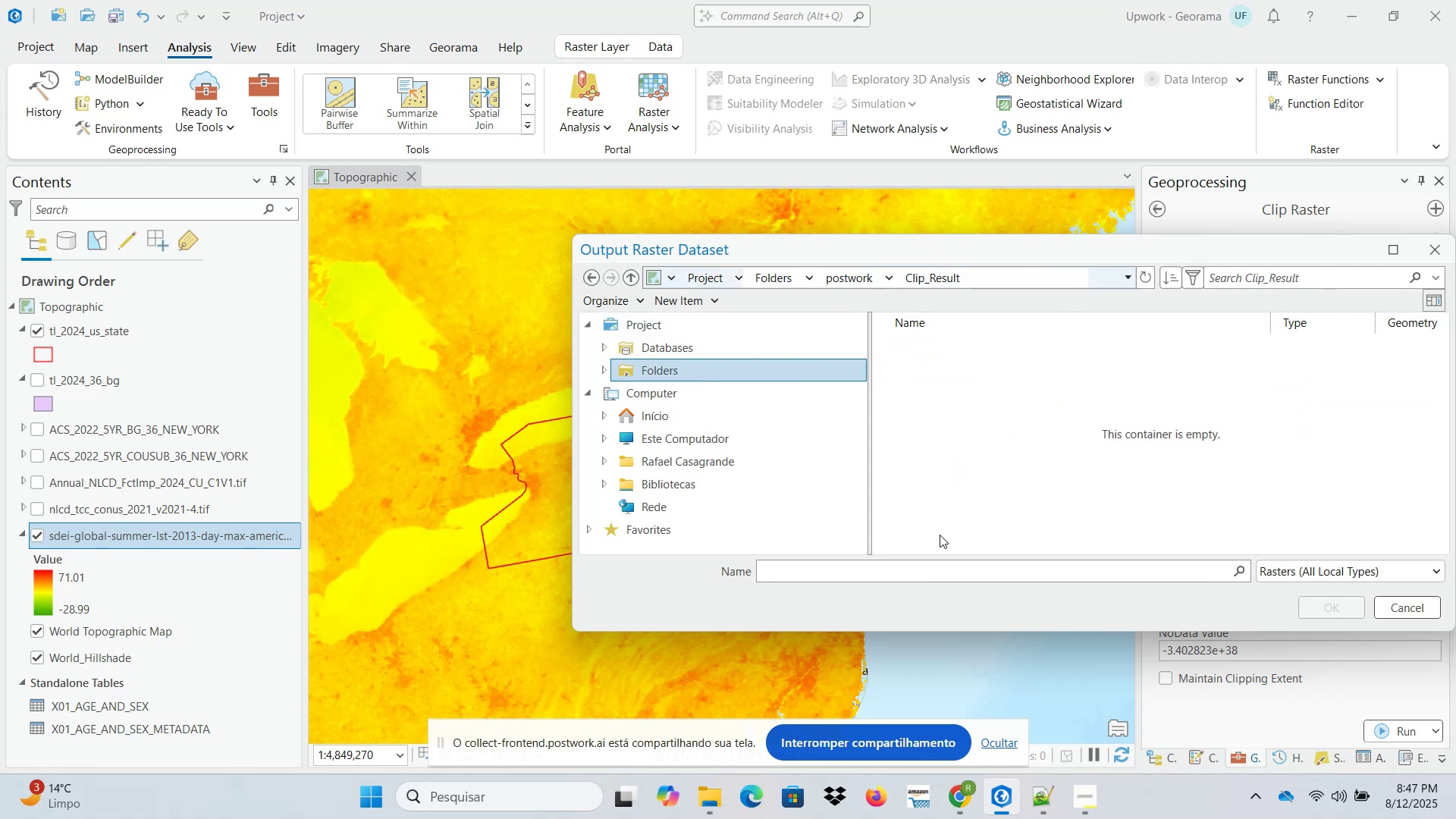 
left_click([930, 575])
 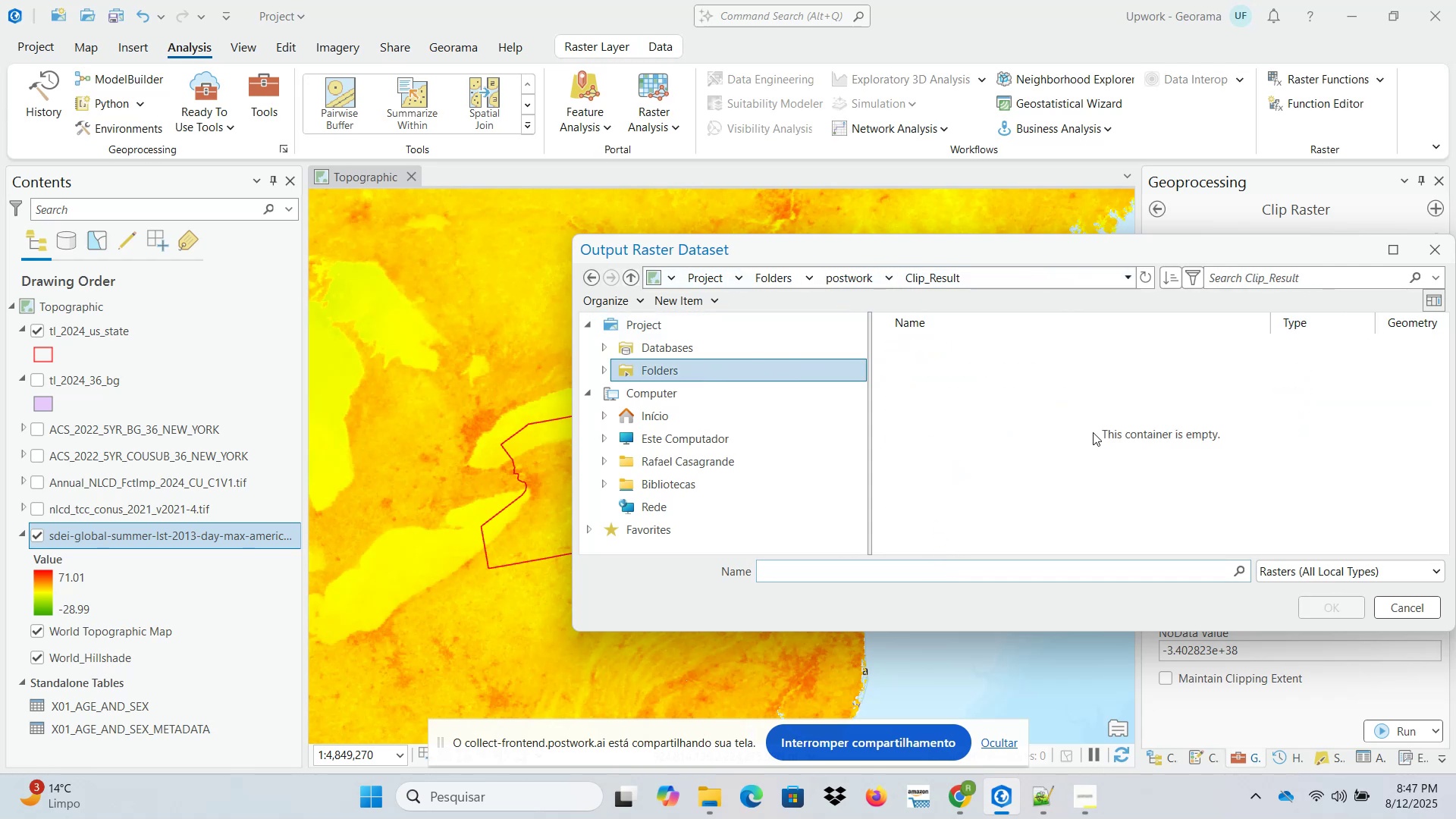 
type(LST)
 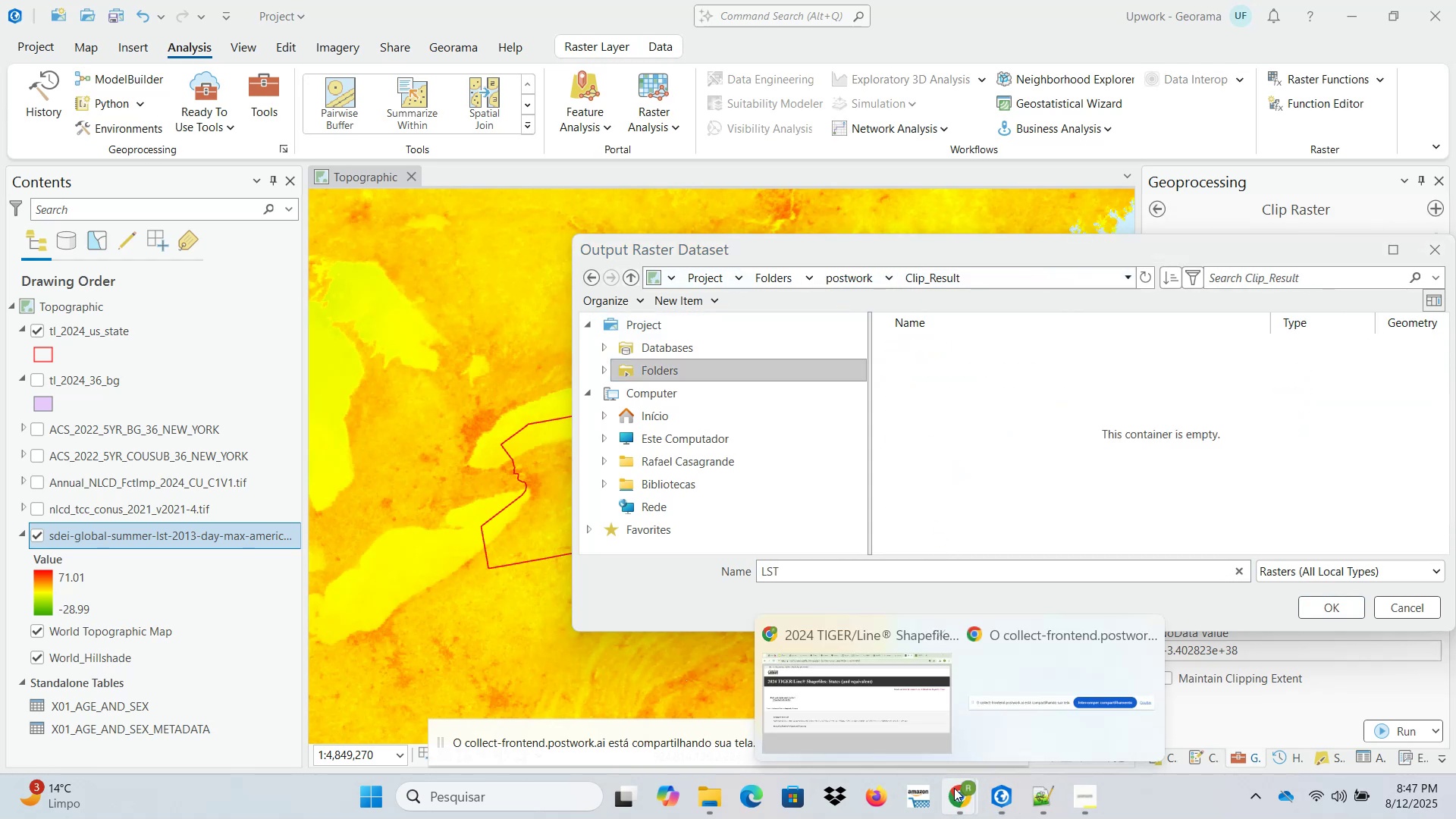 
left_click([963, 801])
 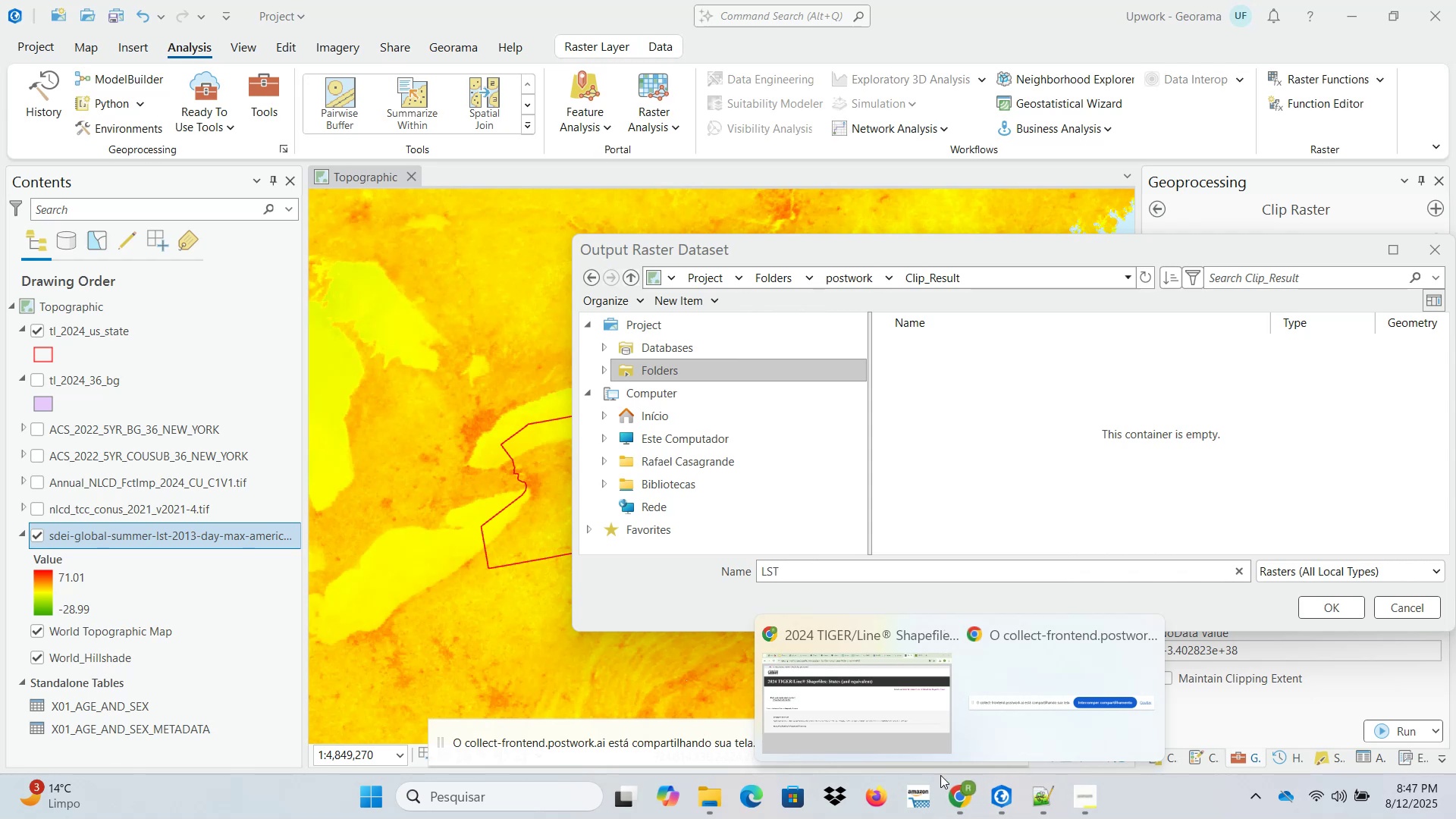 
left_click([849, 678])
 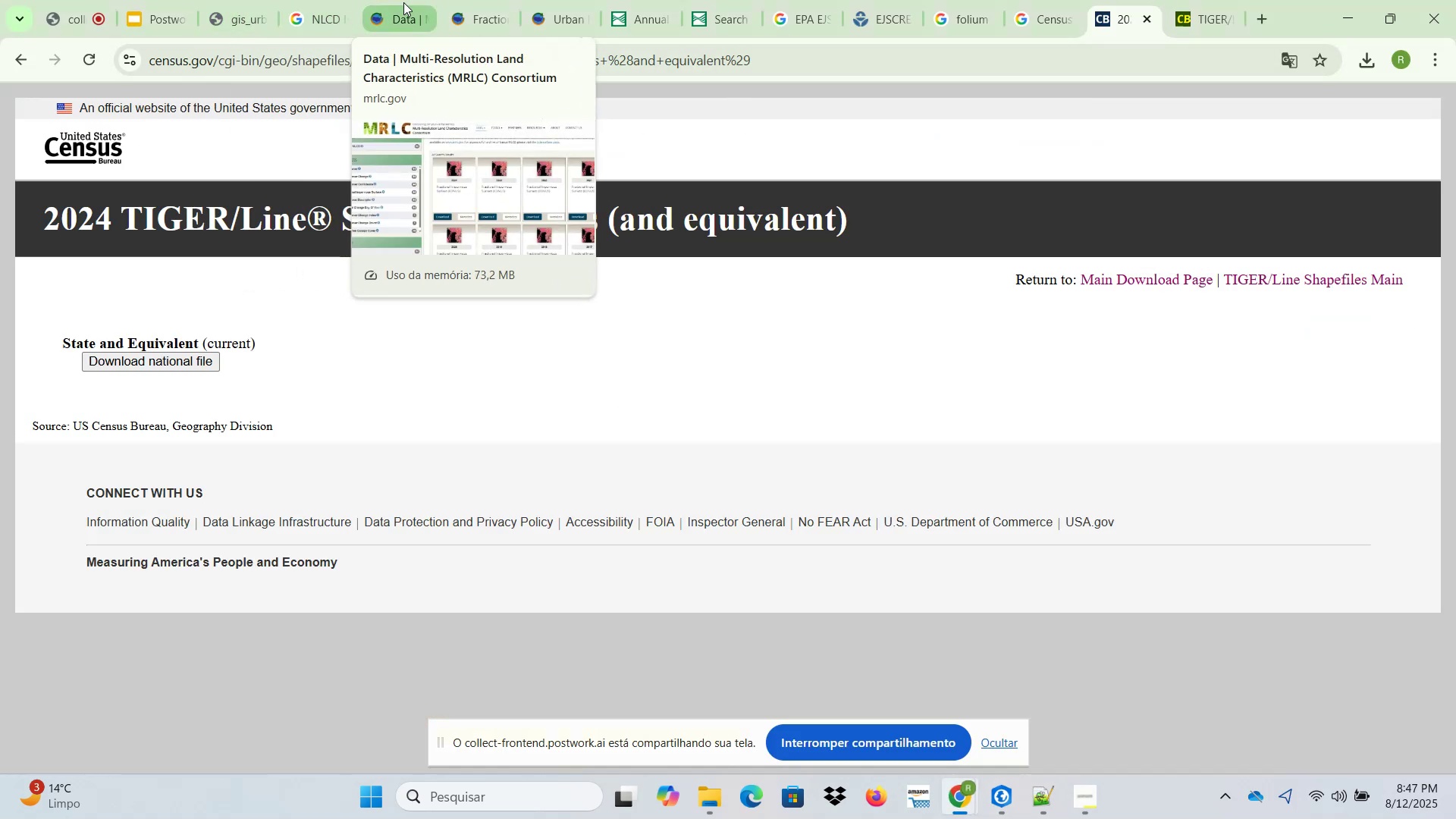 
triple_click([422, 22])
 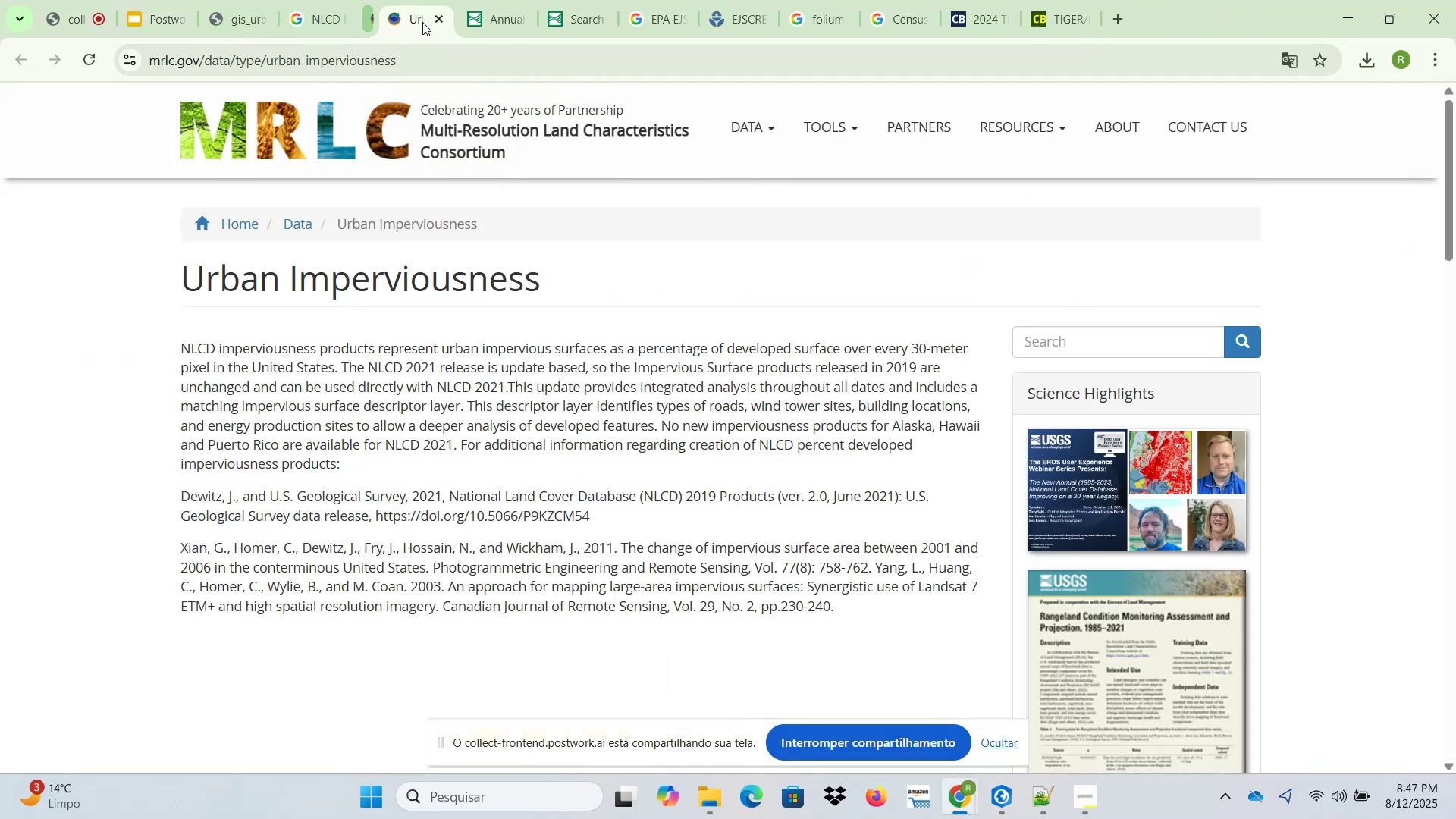 
triple_click([422, 22])
 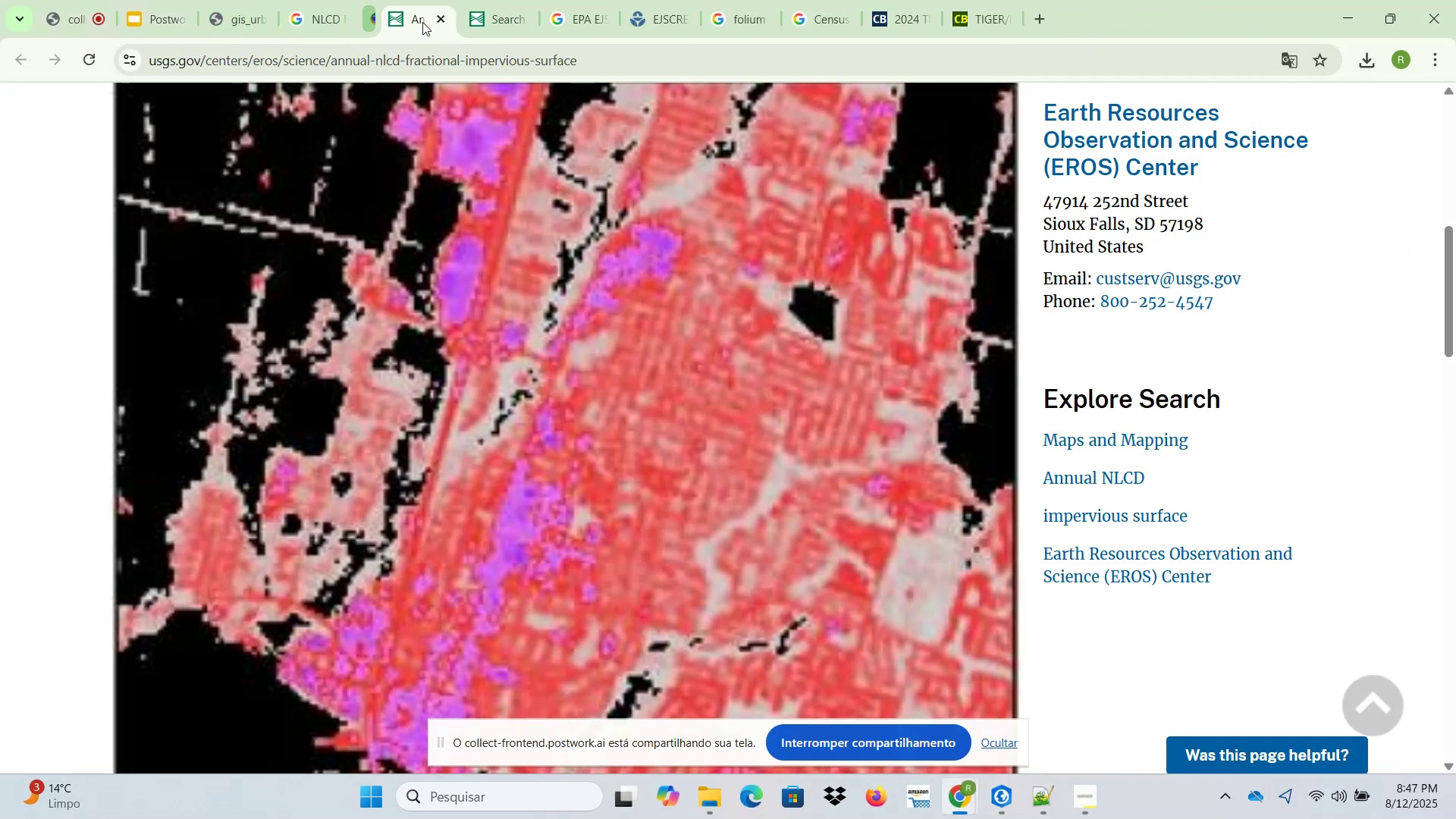 
triple_click([422, 22])
 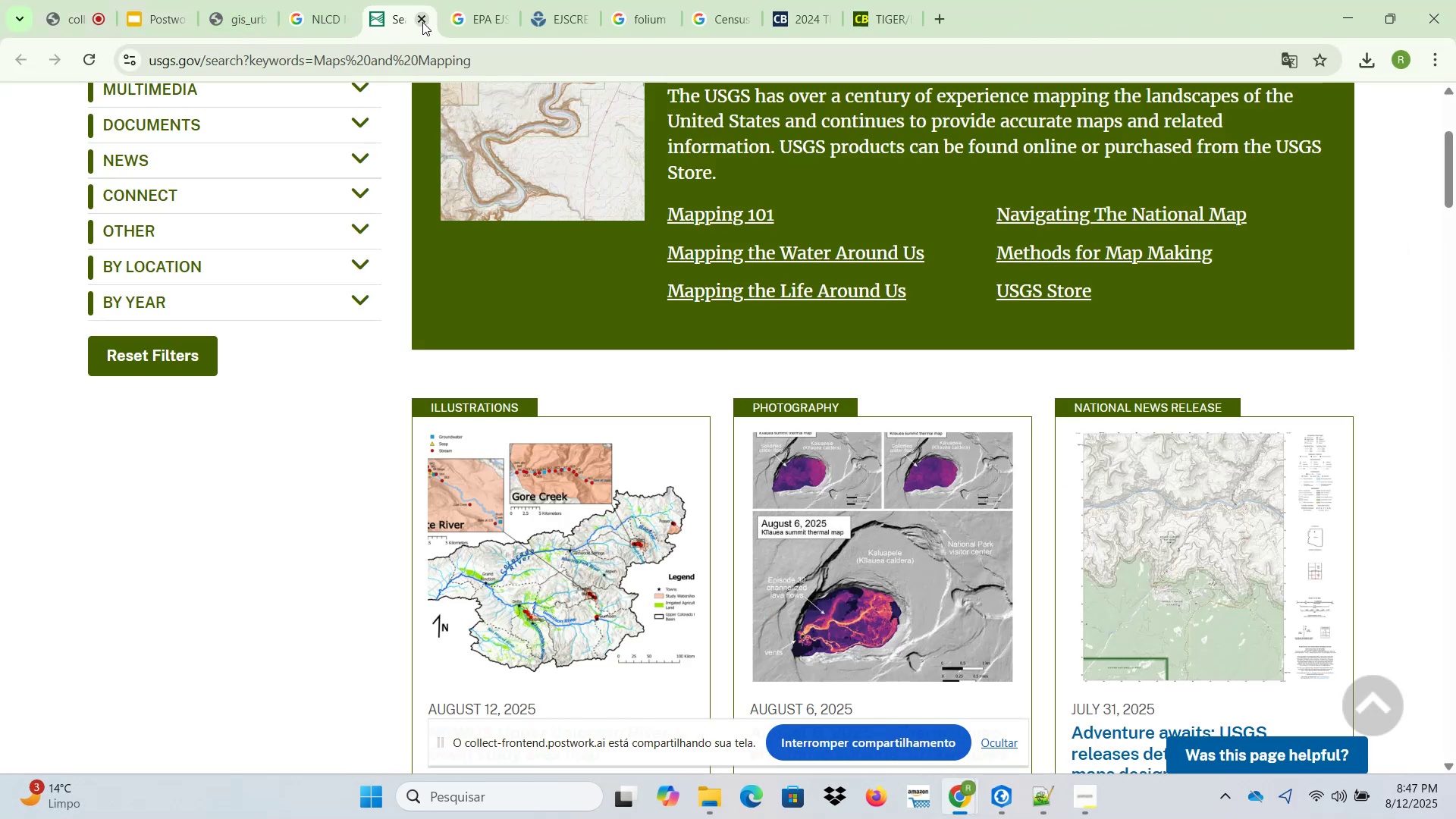 
left_click([422, 22])
 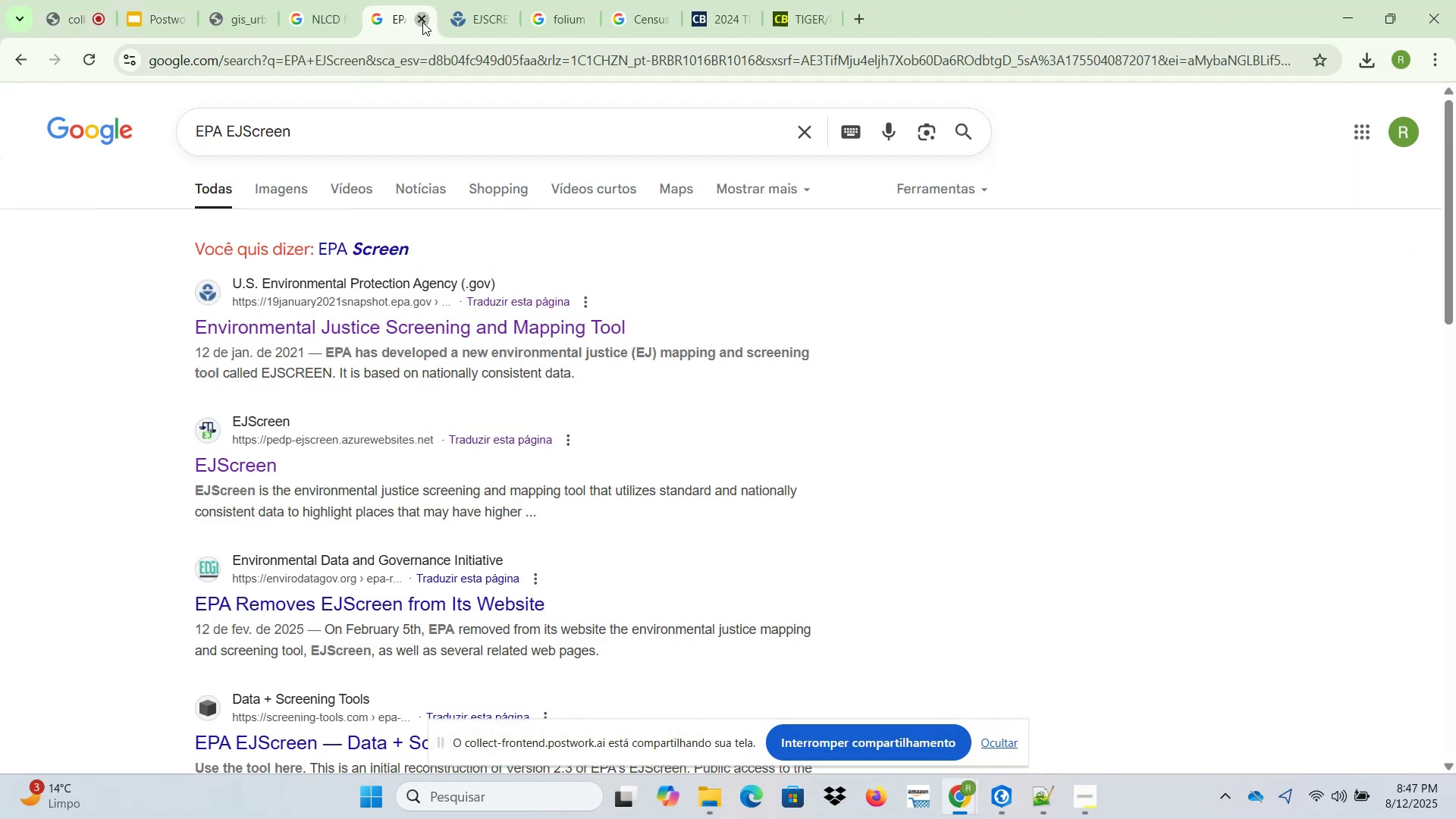 
double_click([422, 22])
 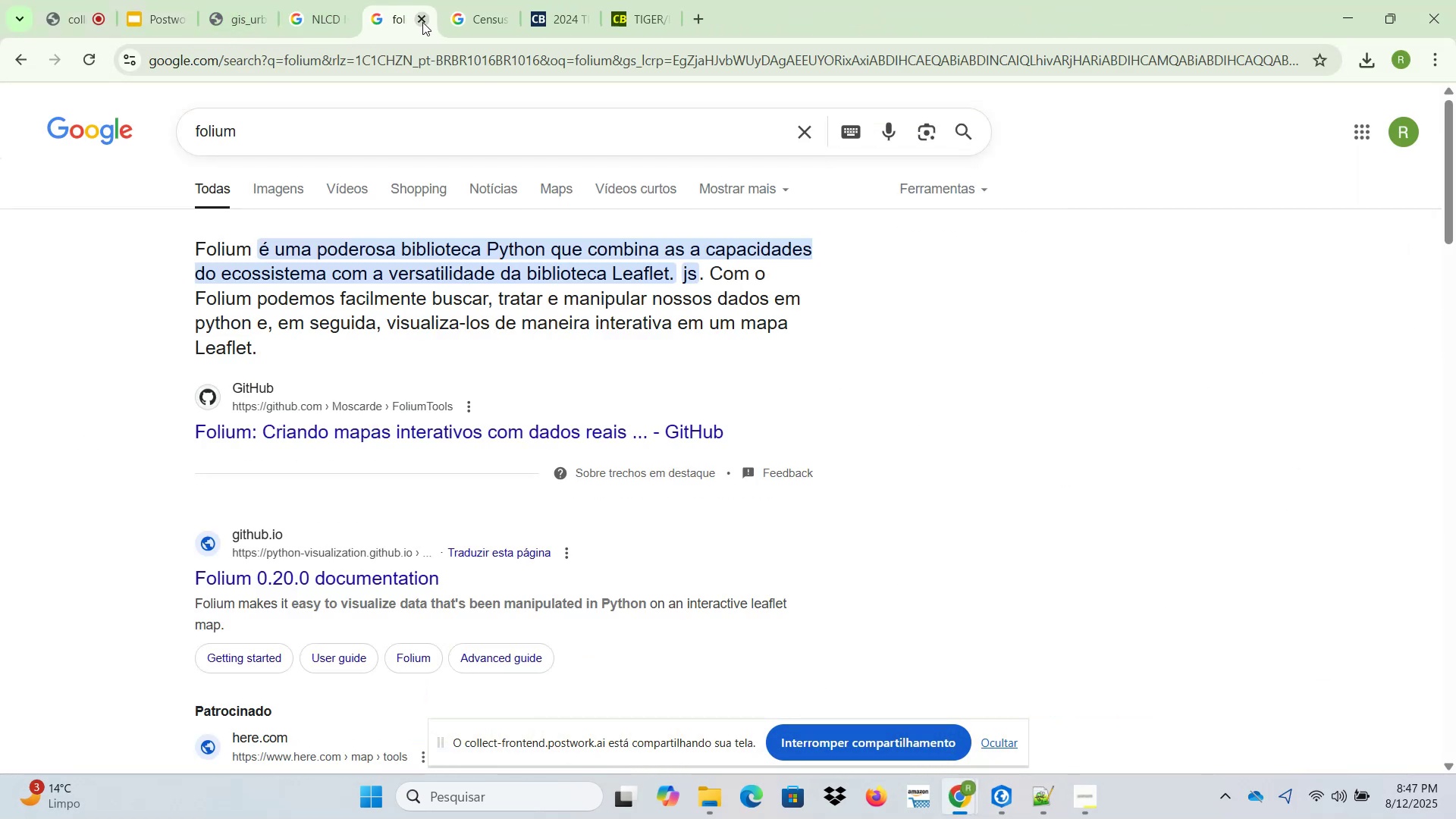 
left_click([422, 22])
 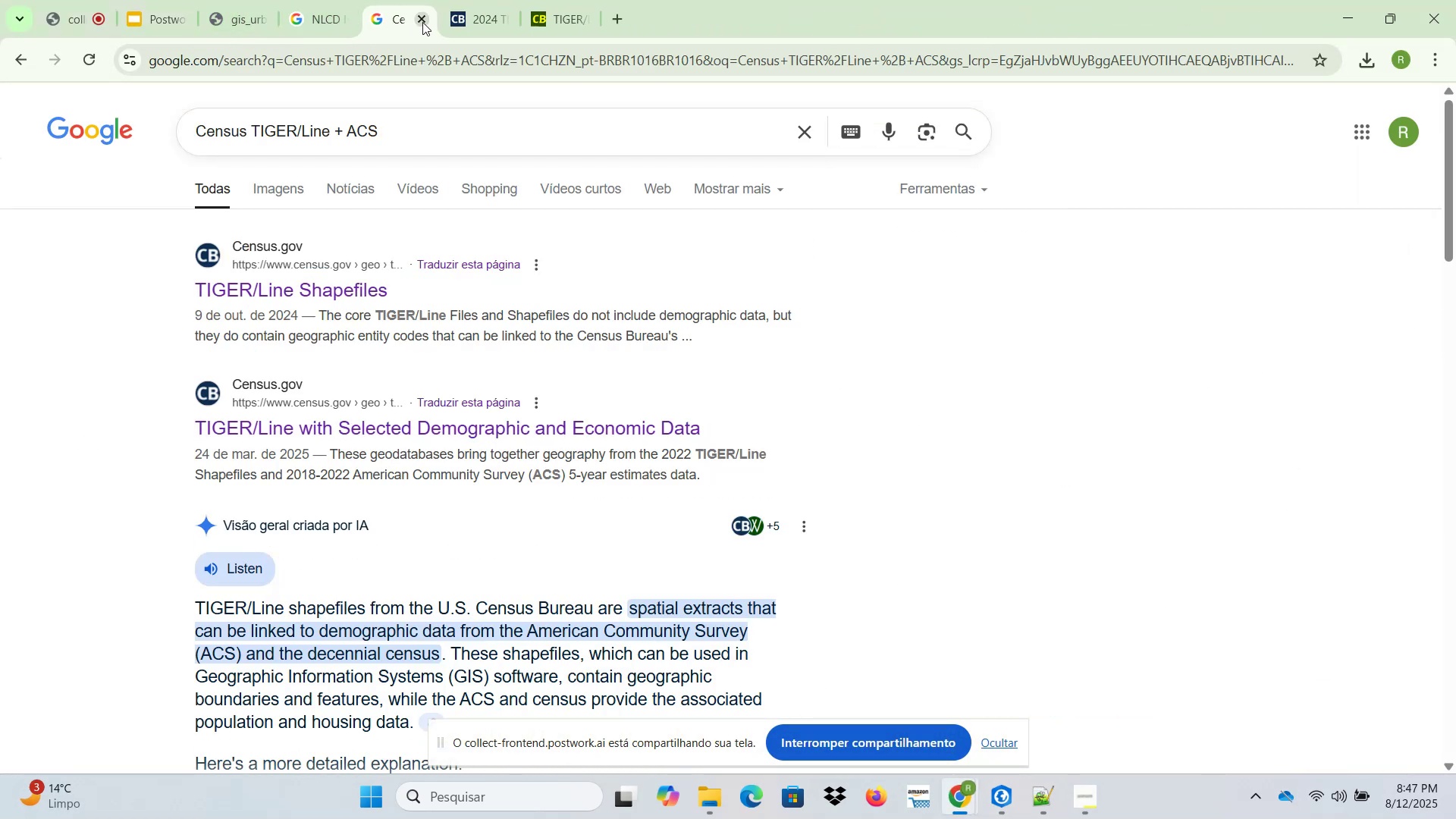 
left_click([422, 22])
 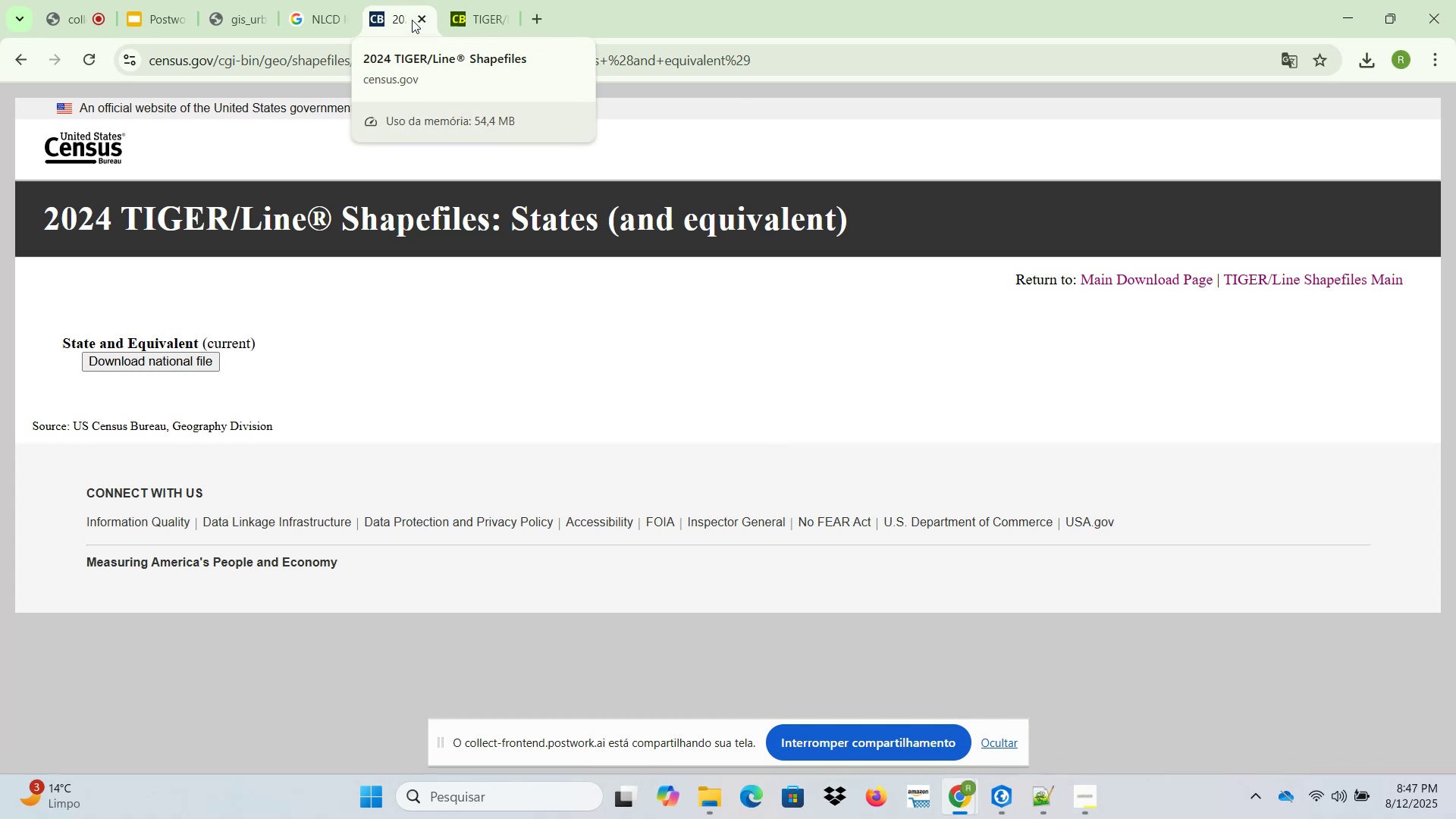 
left_click([497, 11])
 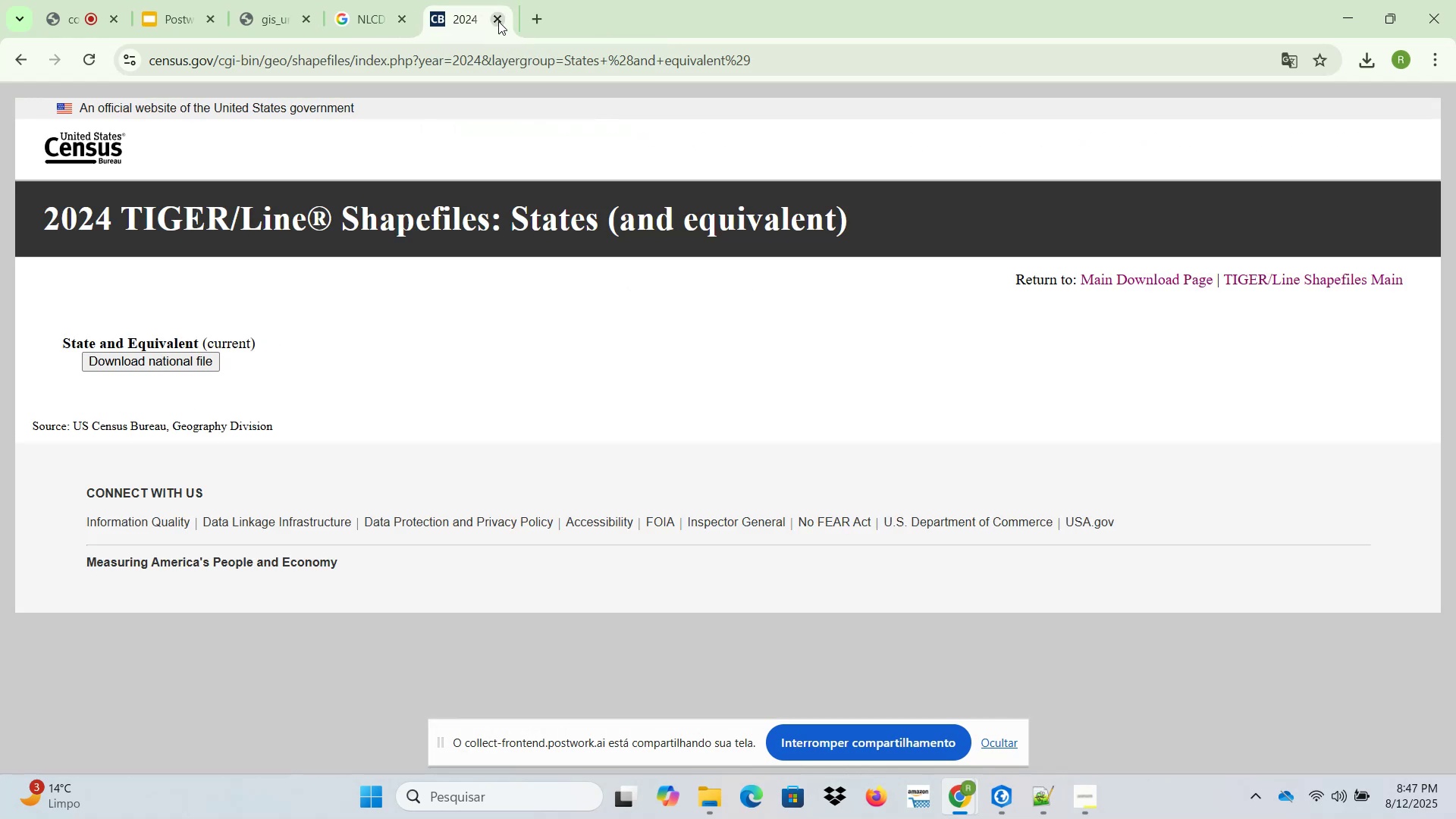 
left_click([369, 0])
 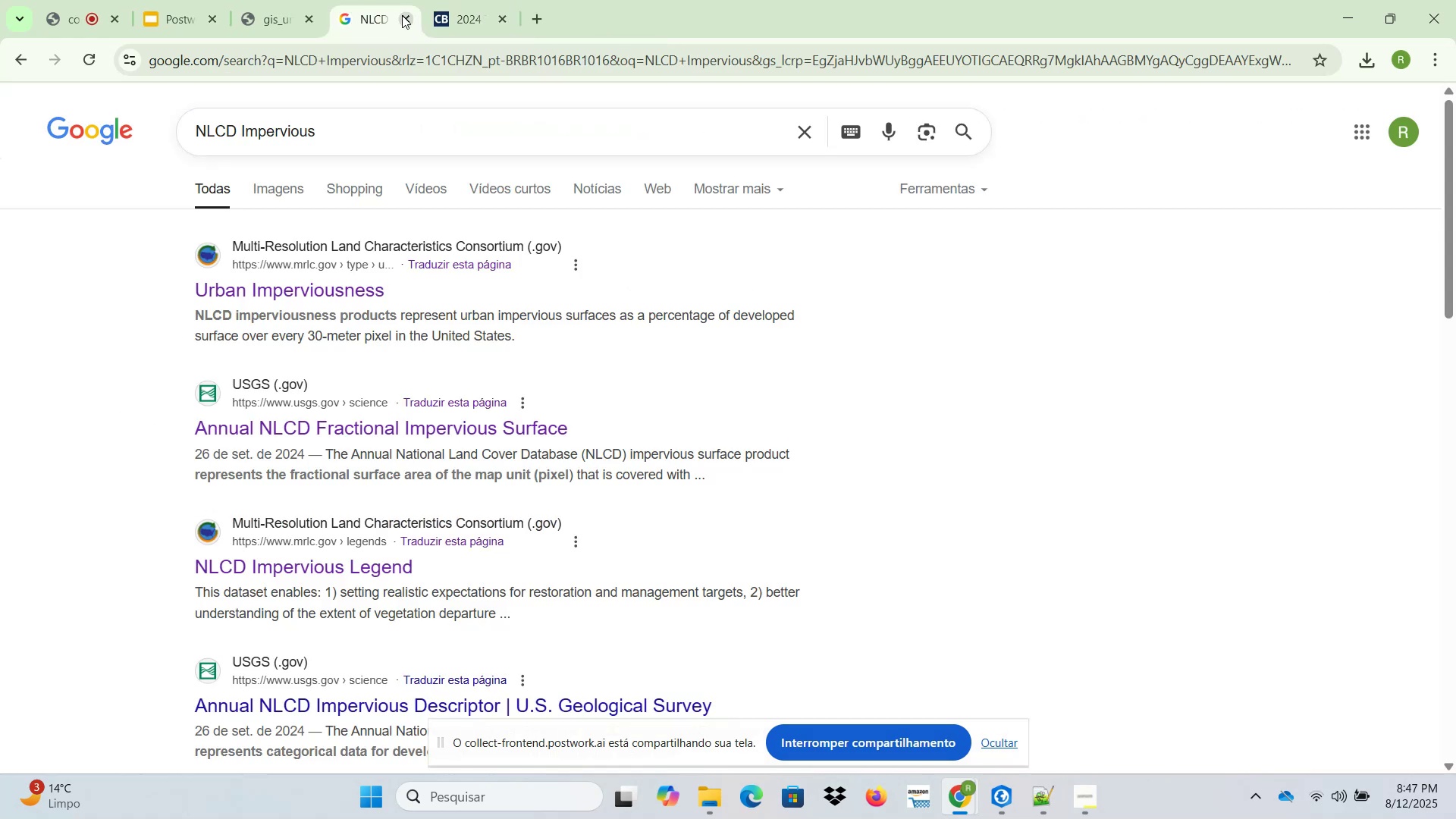 
left_click([407, 17])
 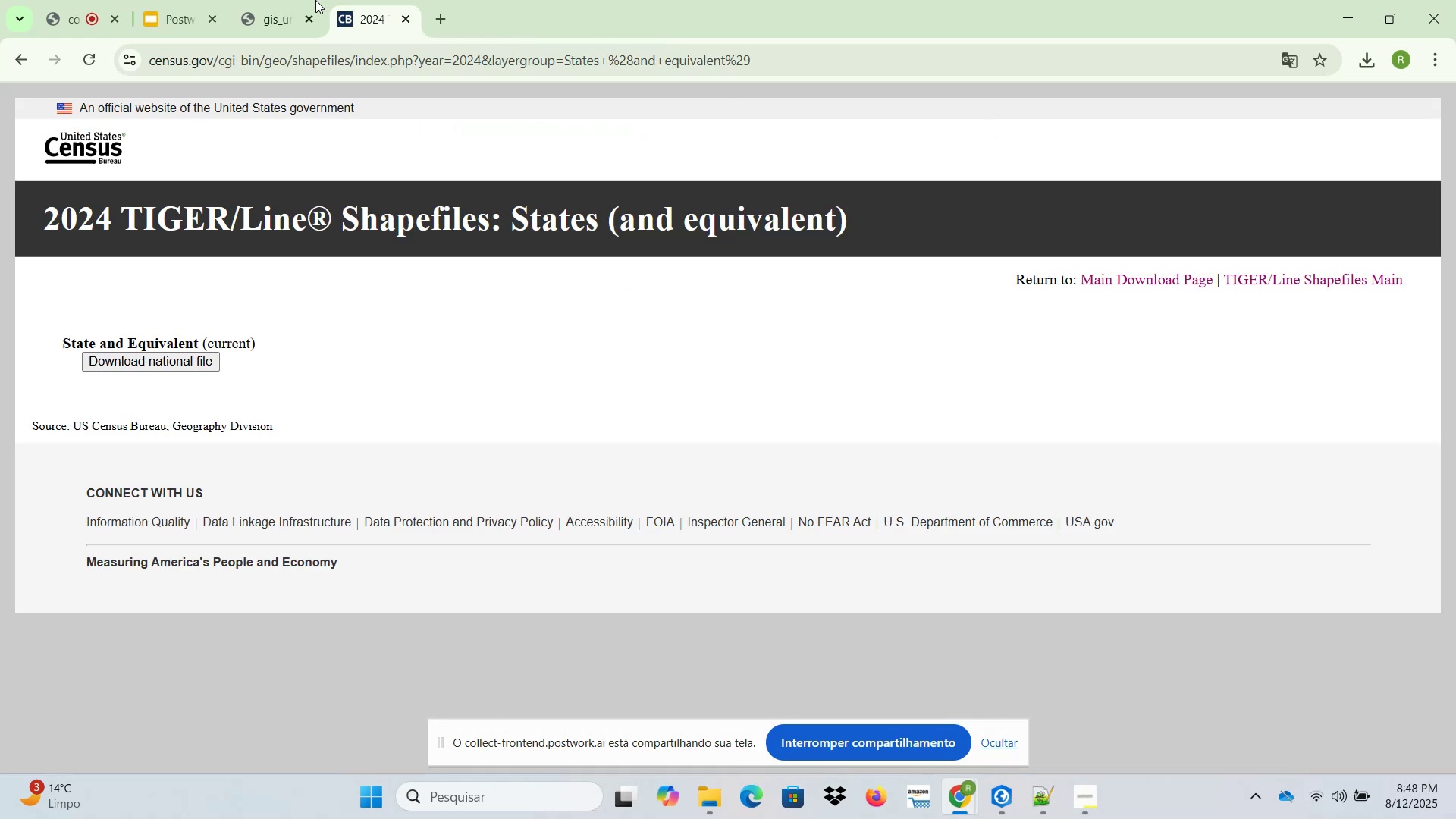 
left_click([292, 0])
 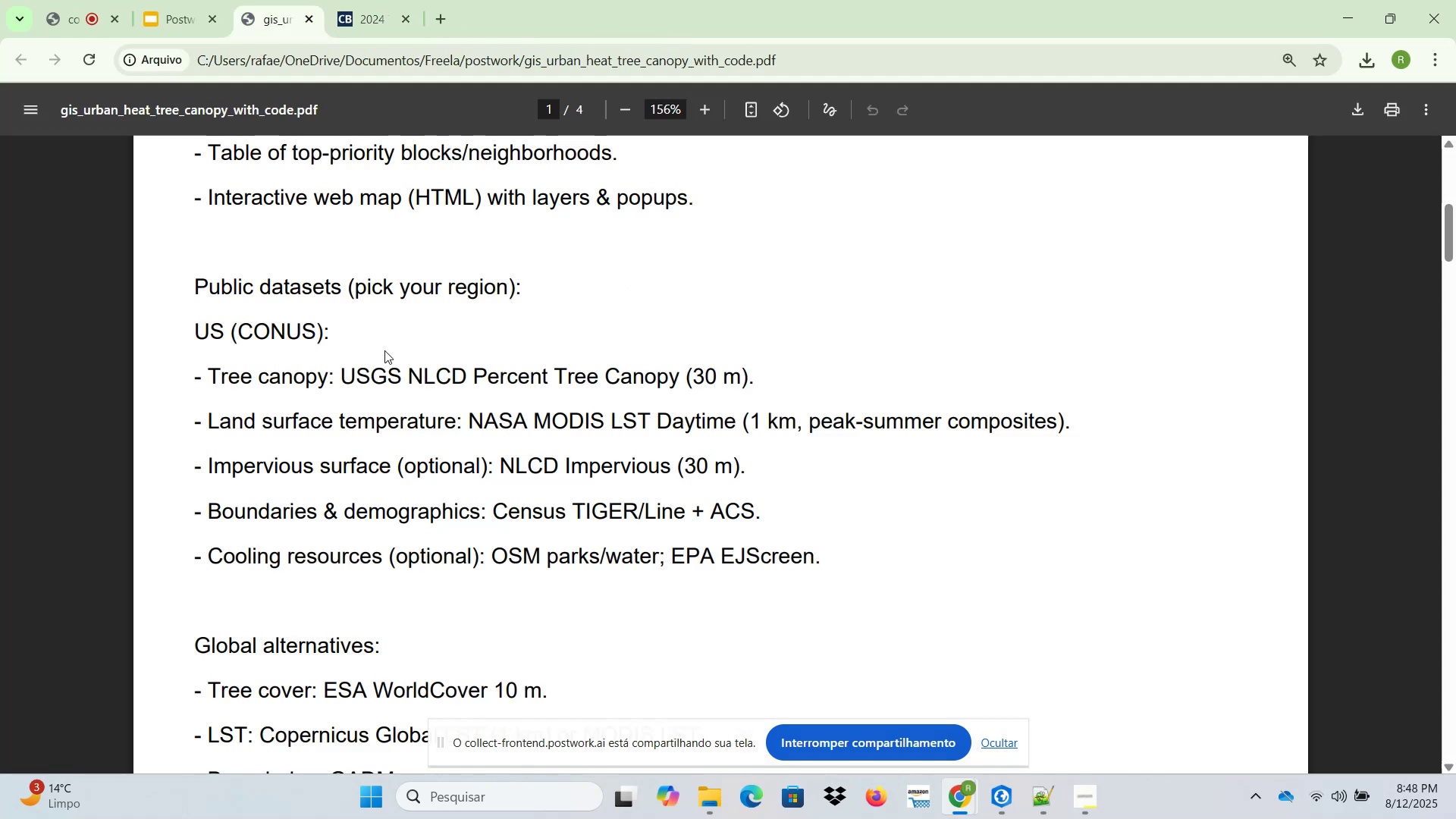 
scroll: coordinate [444, 504], scroll_direction: down, amount: 5.0
 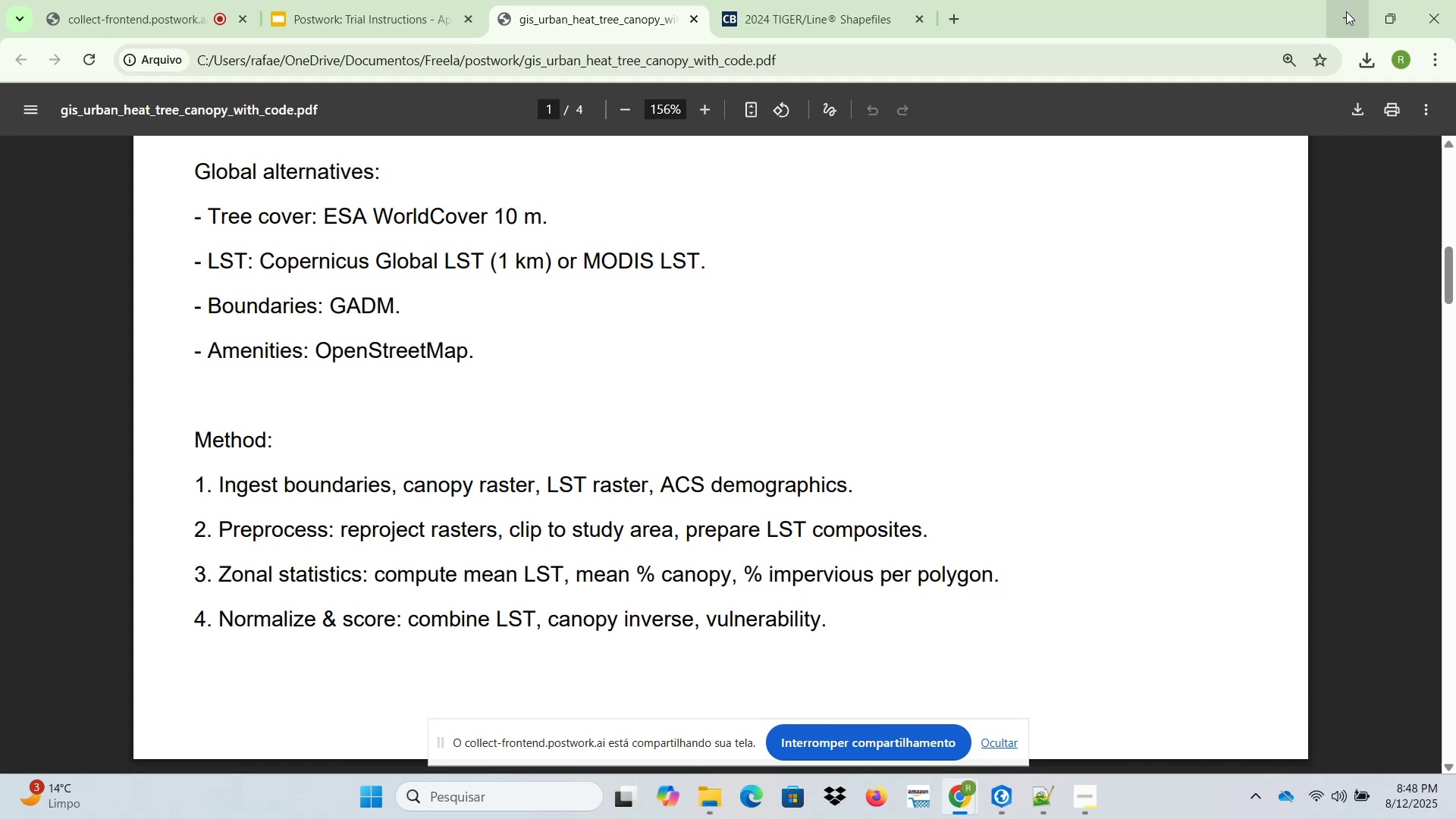 
wait(7.38)
 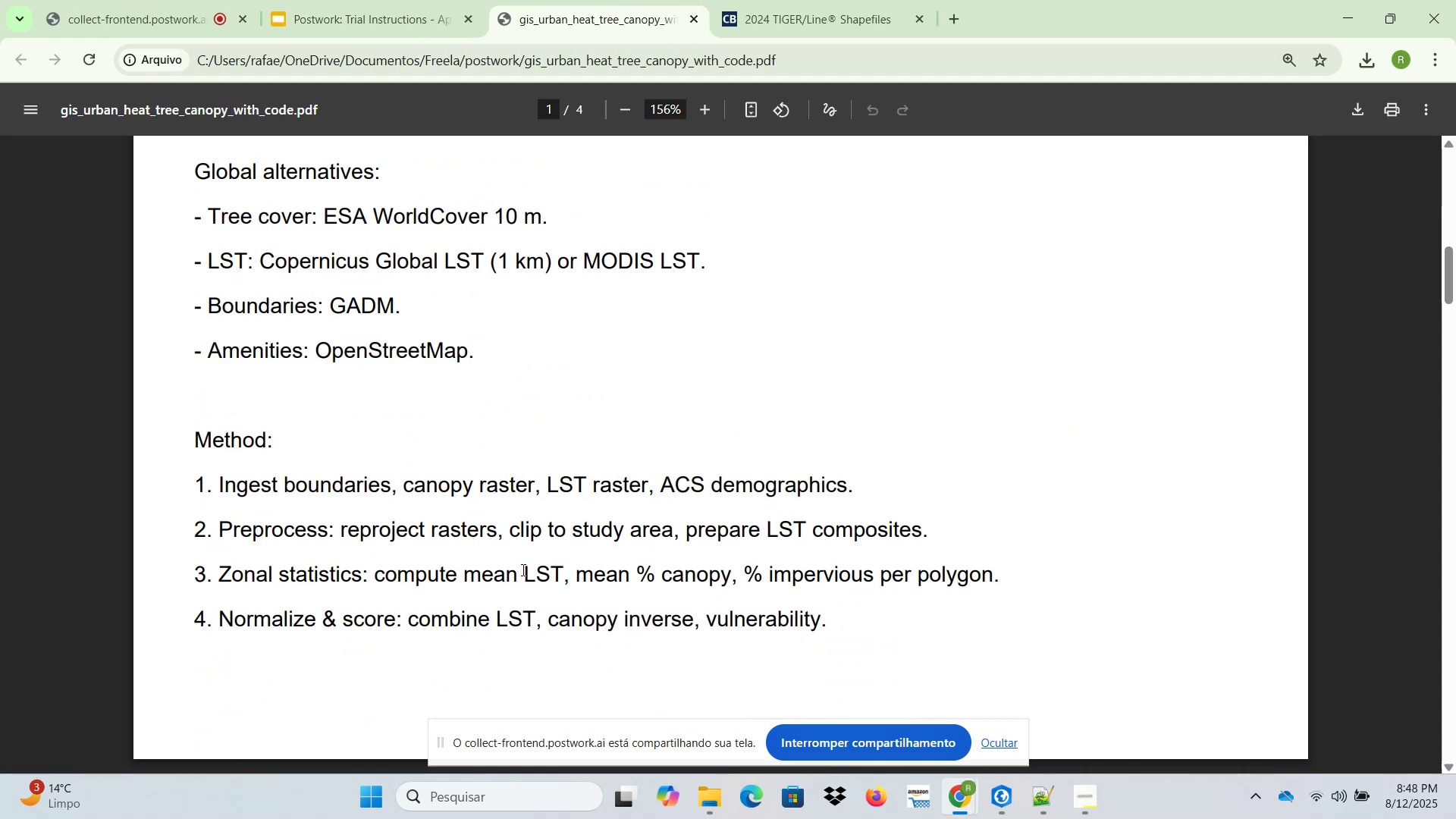 
left_click([1003, 803])
 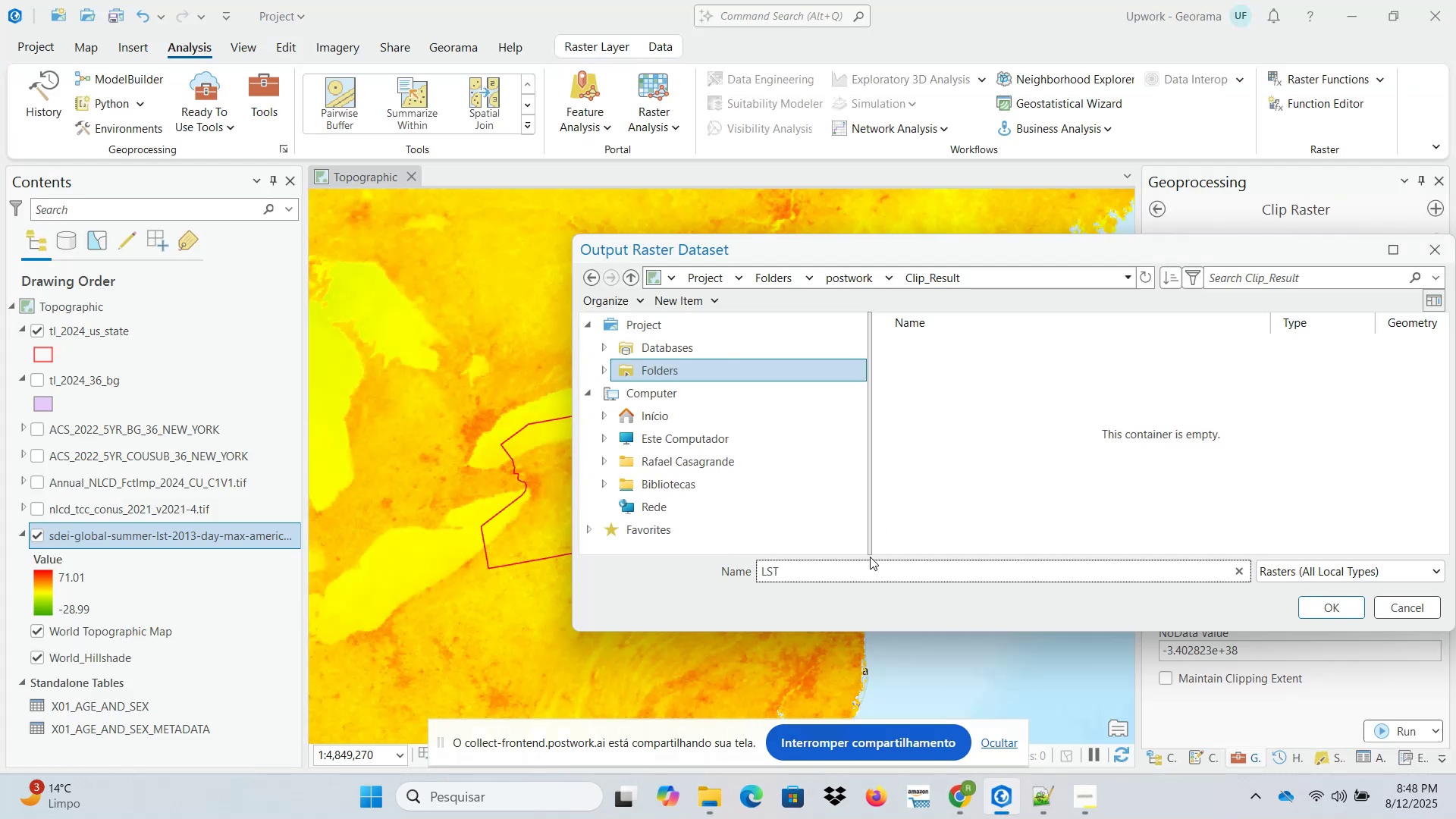 
left_click([839, 572])
 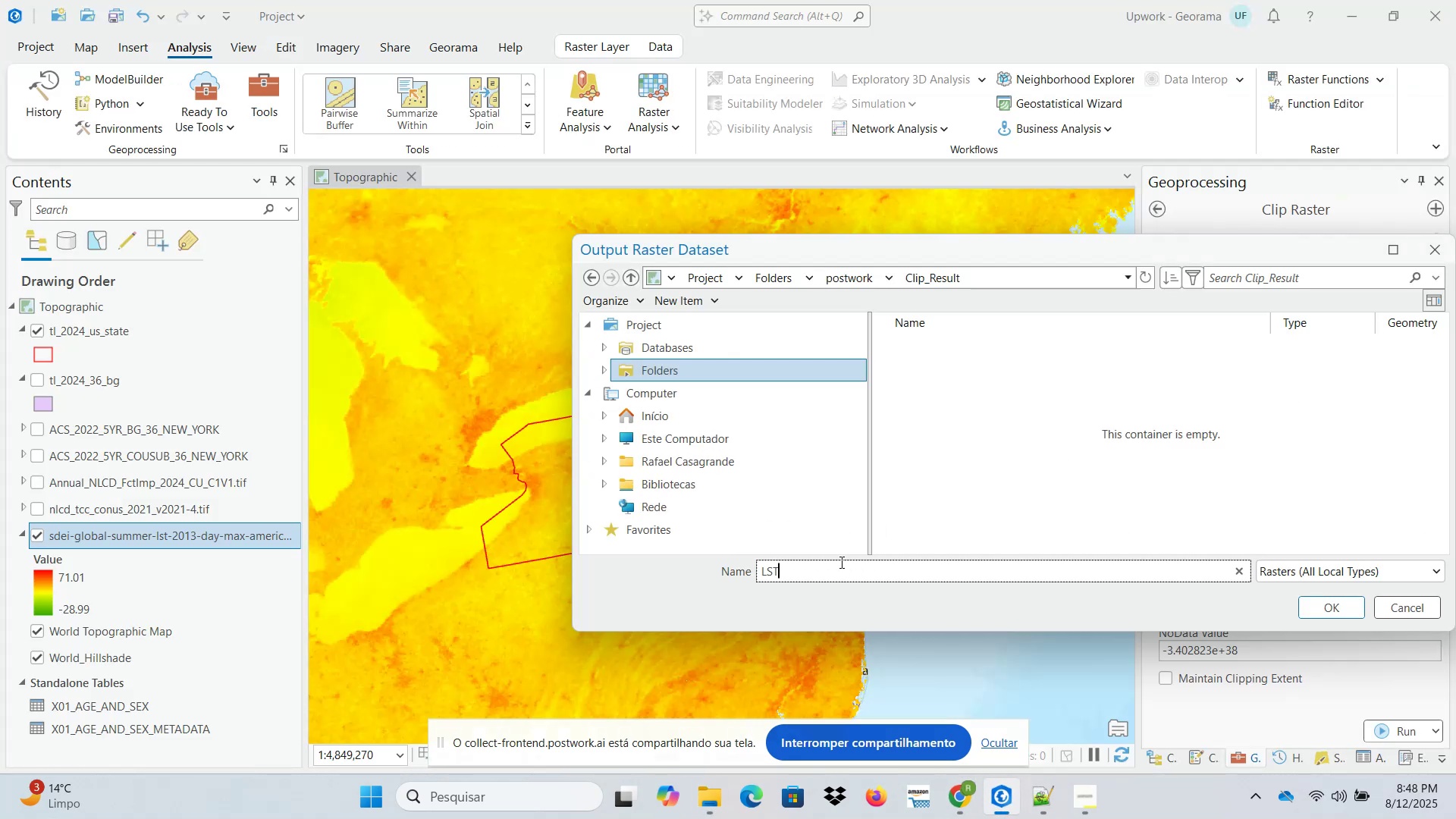 
type(_Raster)
 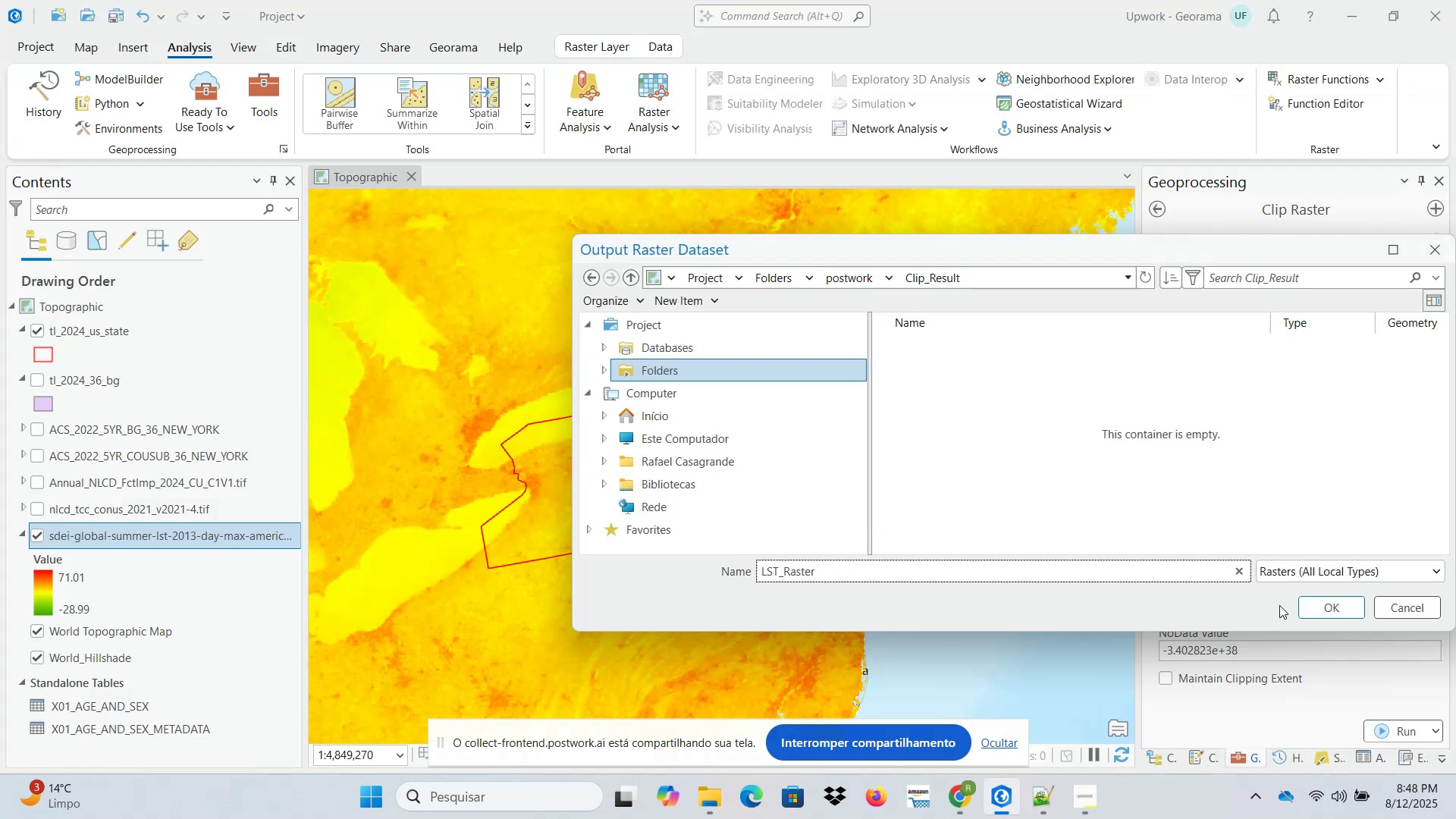 
left_click([1321, 607])
 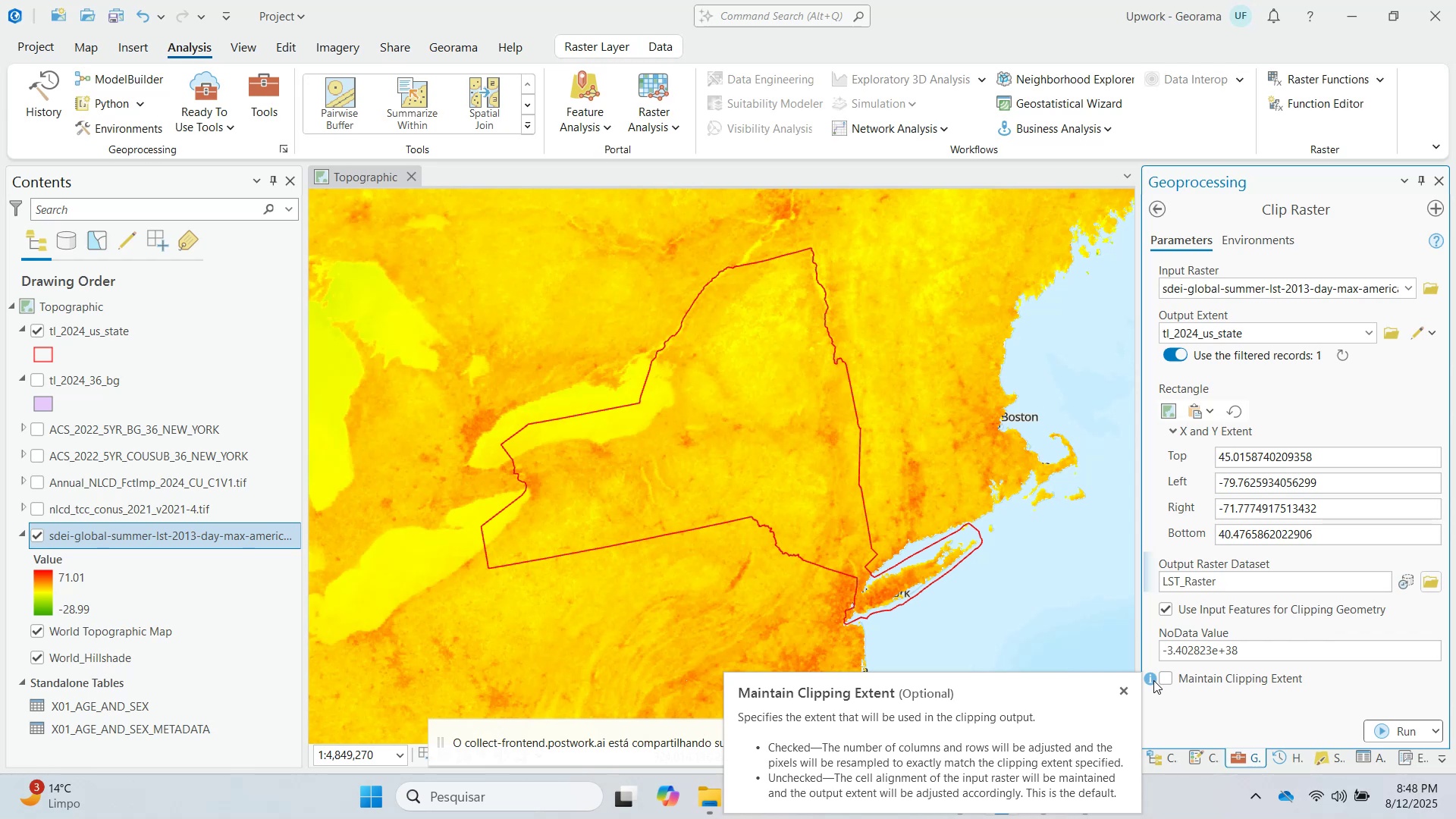 
wait(18.14)
 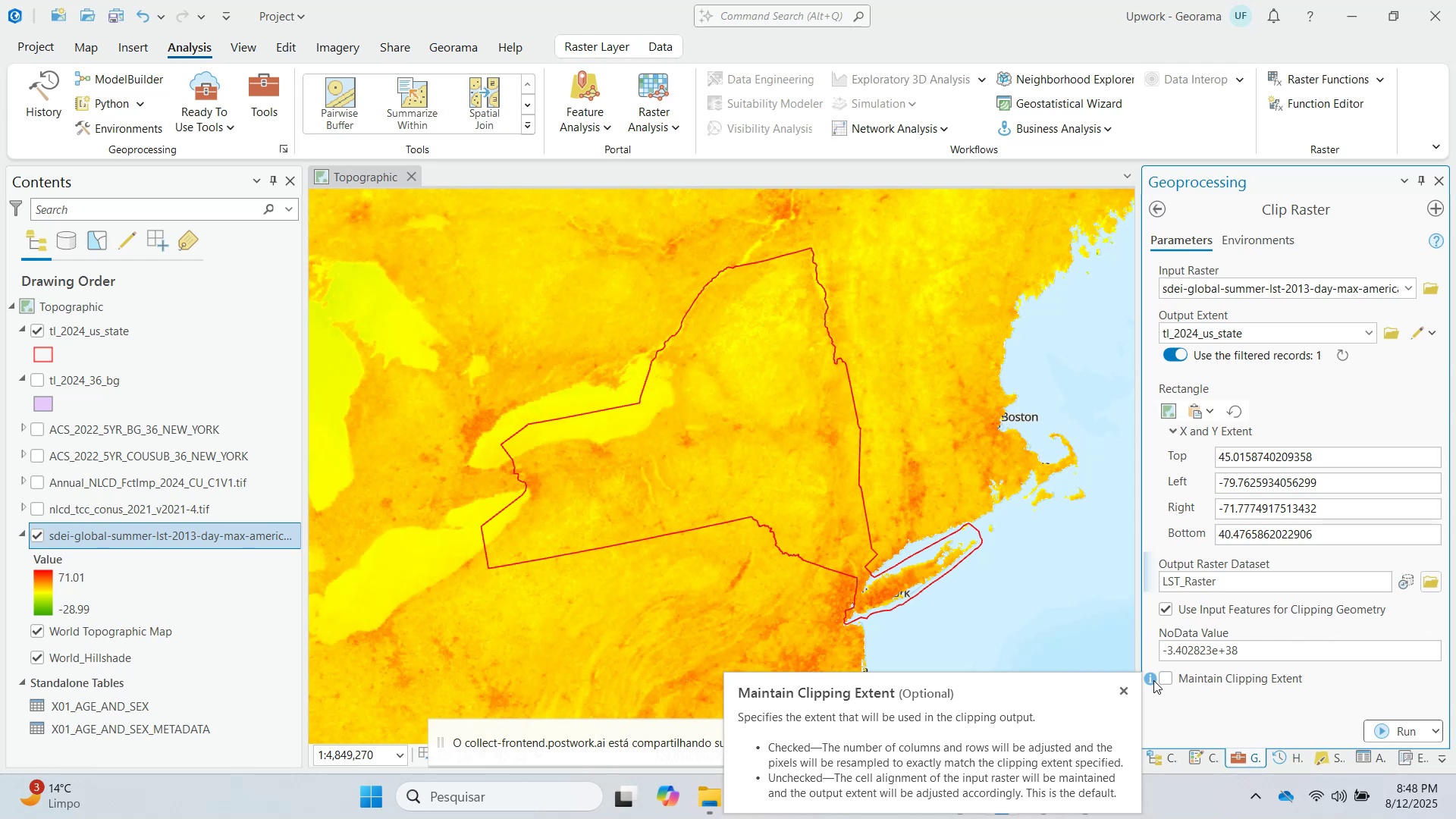 
left_click([1255, 241])
 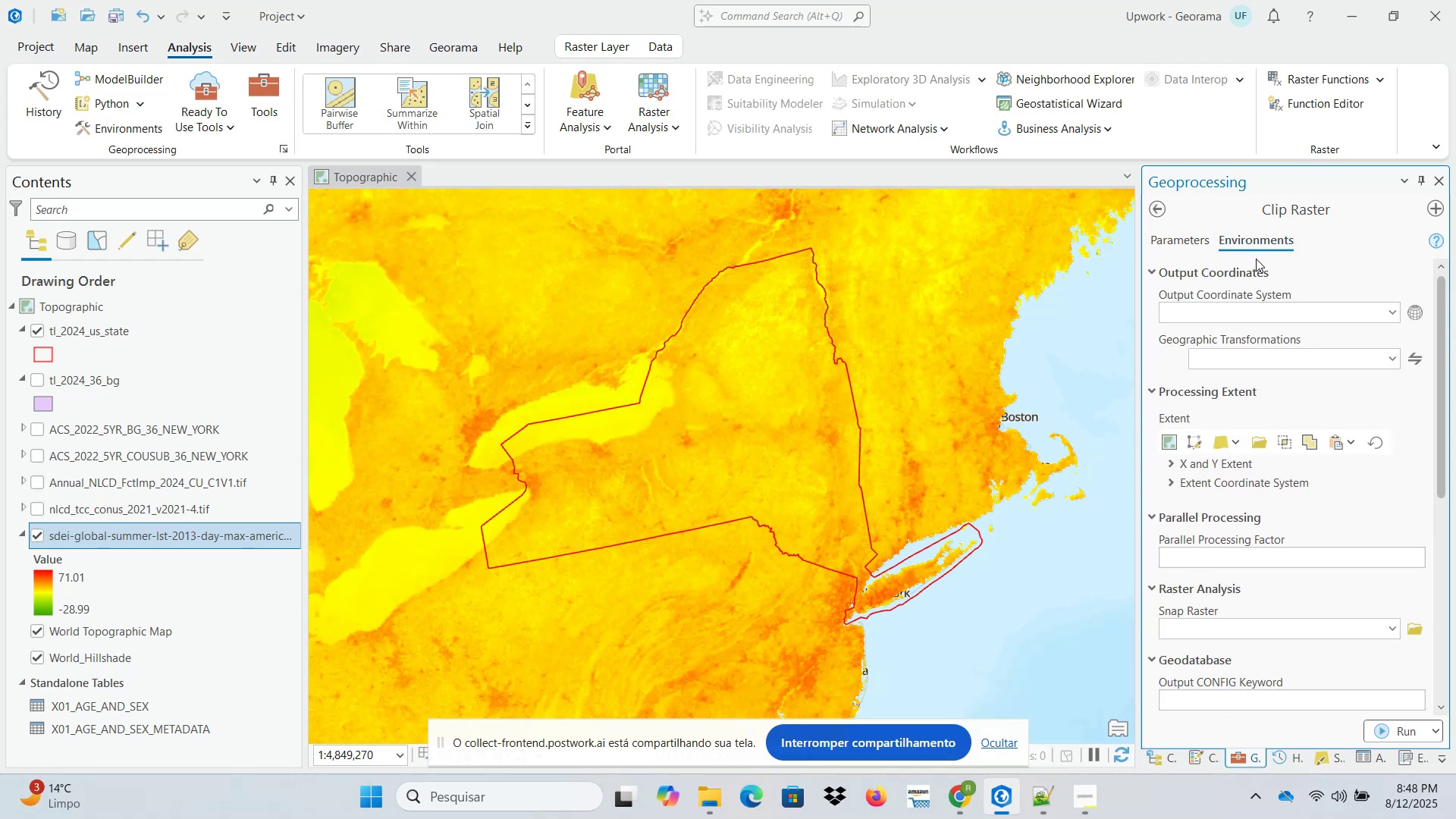 
mouse_move([1267, 300])
 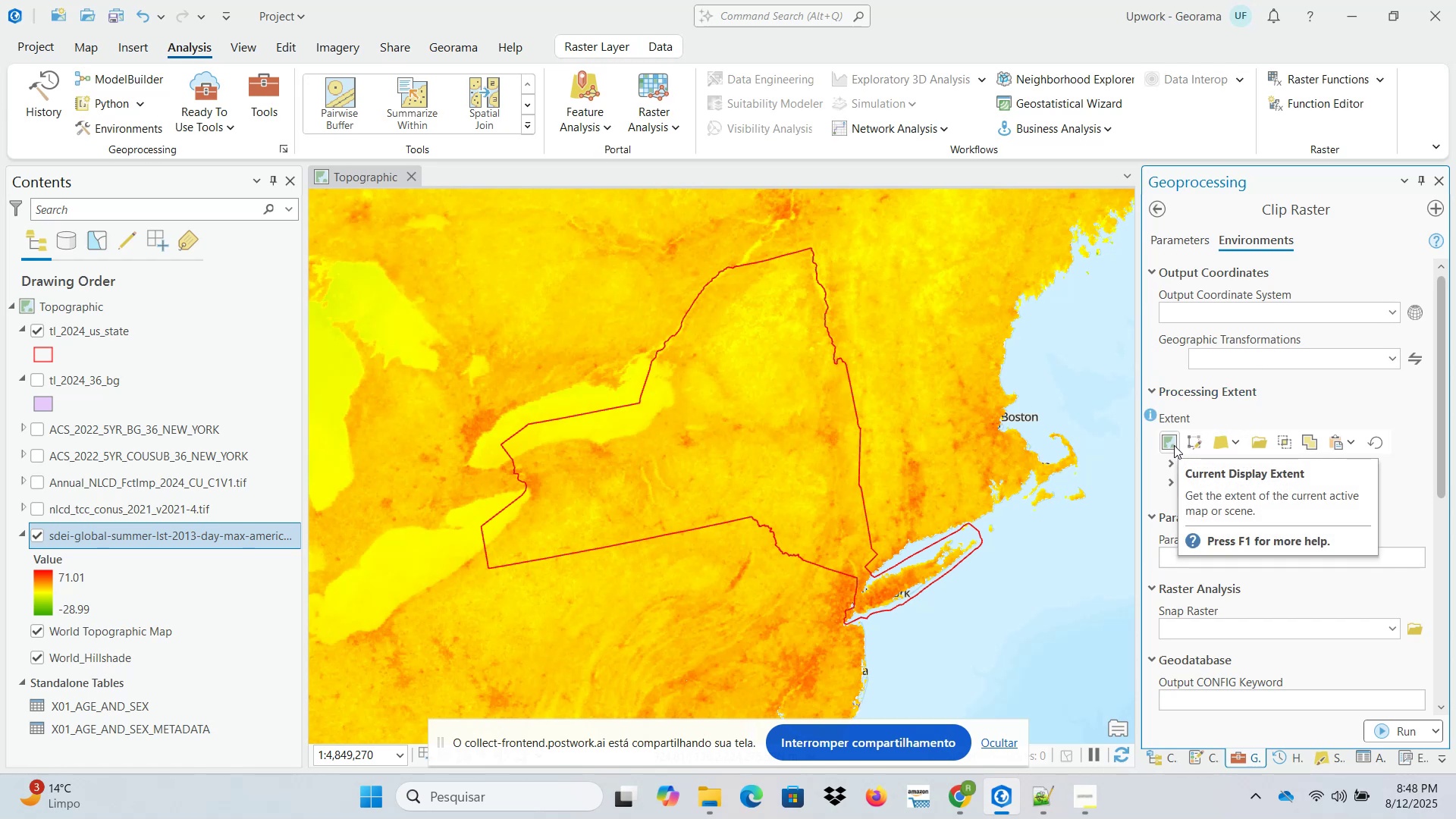 
wait(5.06)
 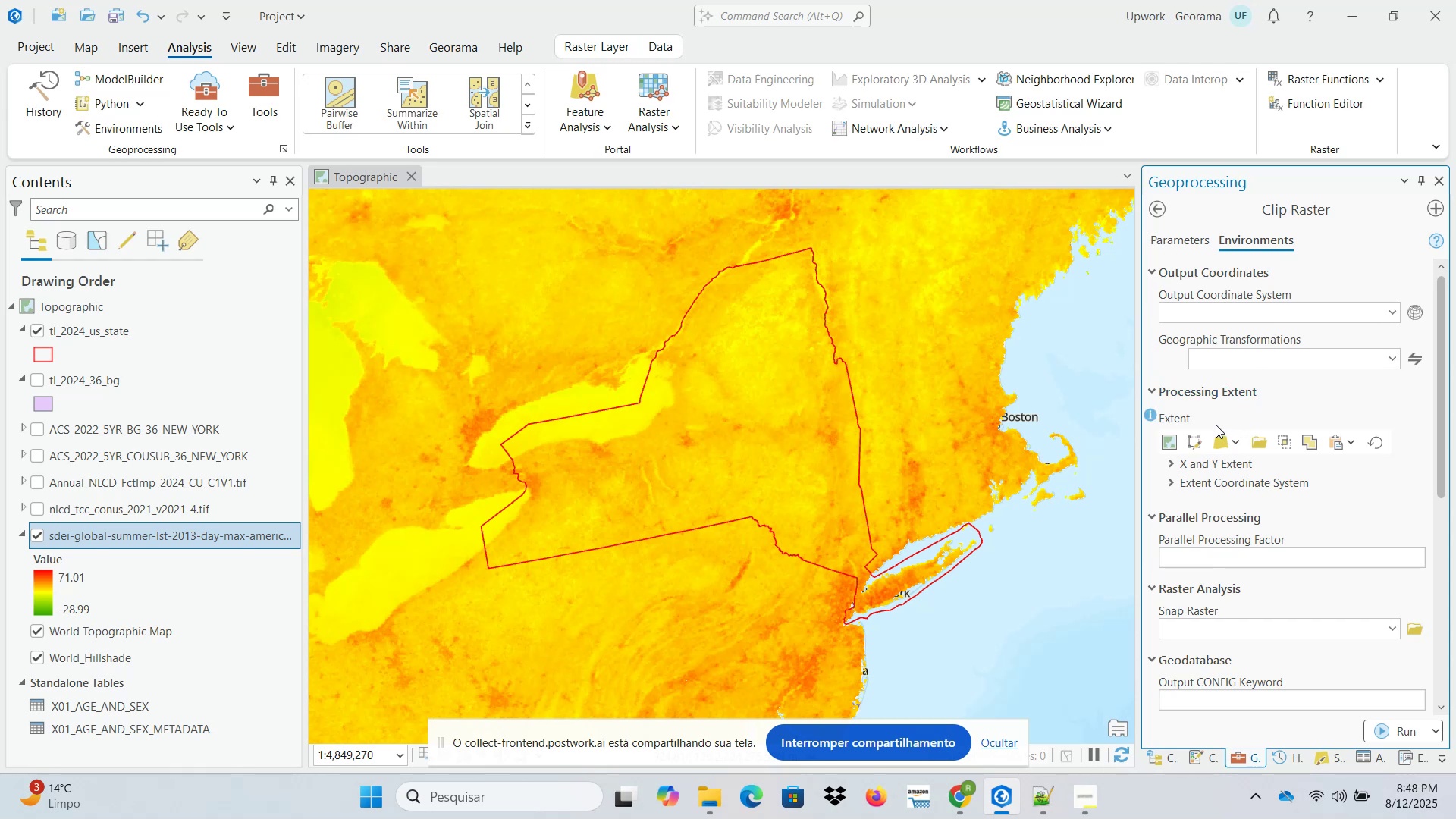 
left_click([1174, 445])
 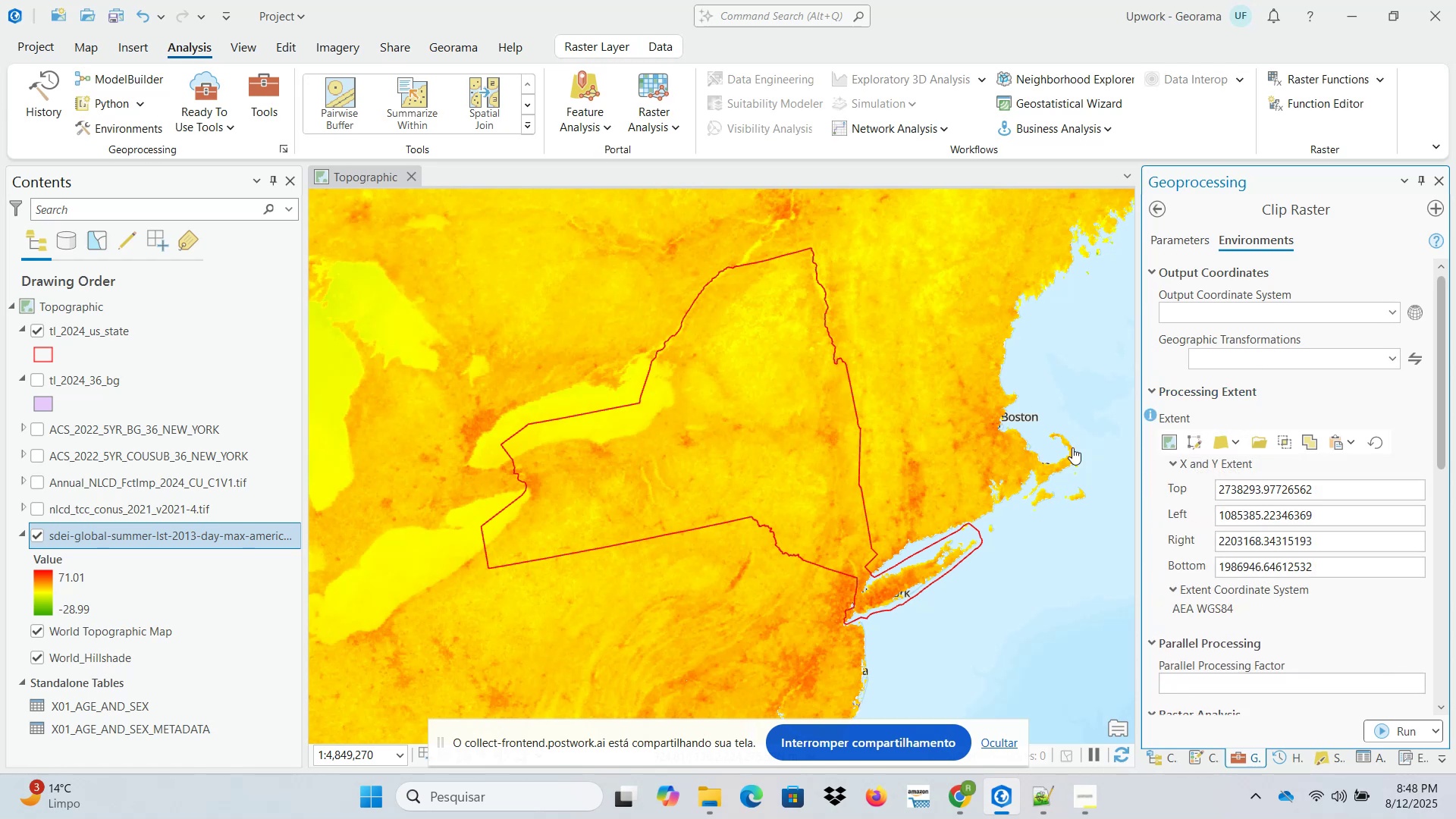 
left_click_drag(start_coordinate=[783, 441], to_coordinate=[814, 509])
 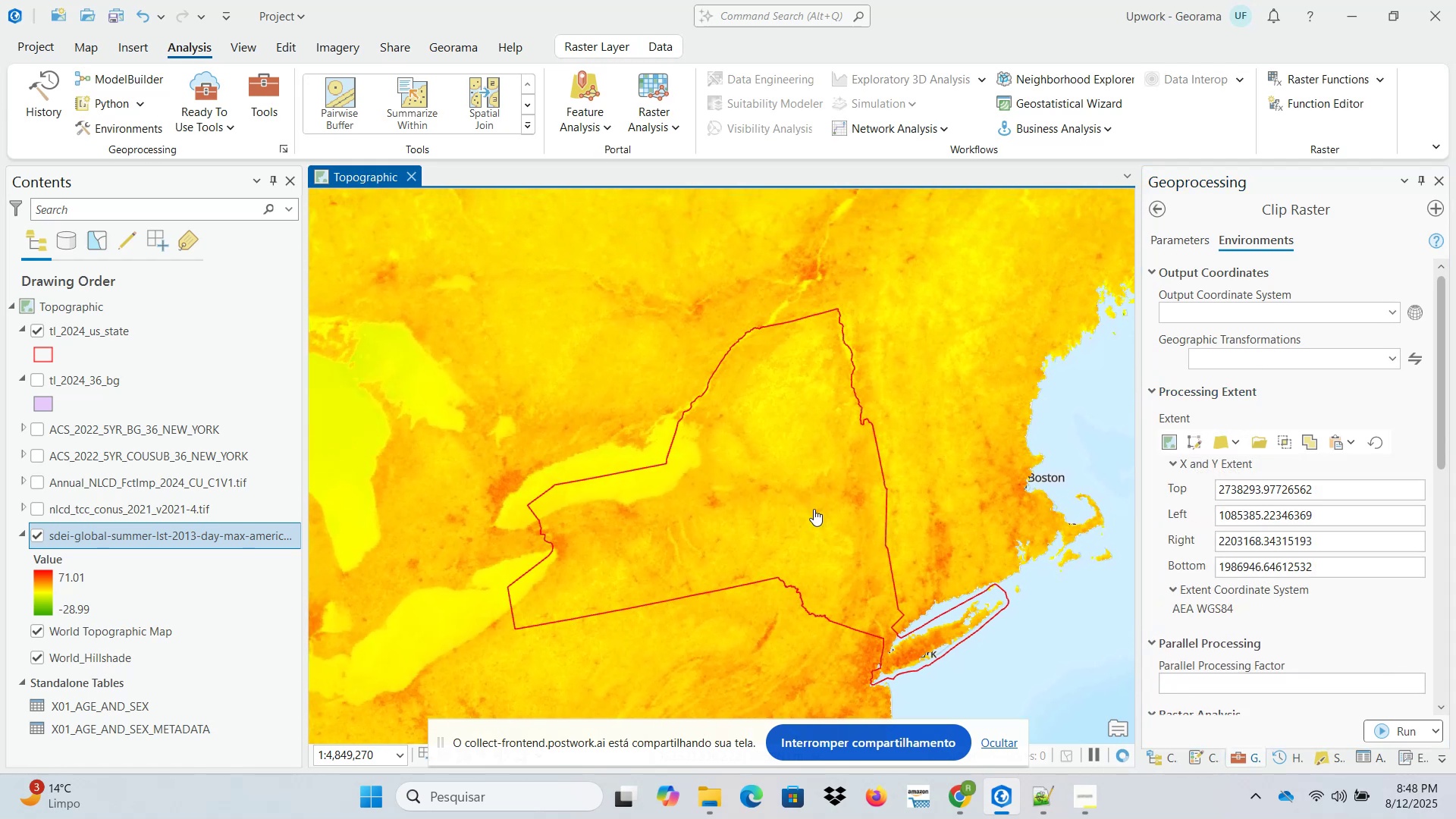 
scroll: coordinate [814, 509], scroll_direction: up, amount: 1.0
 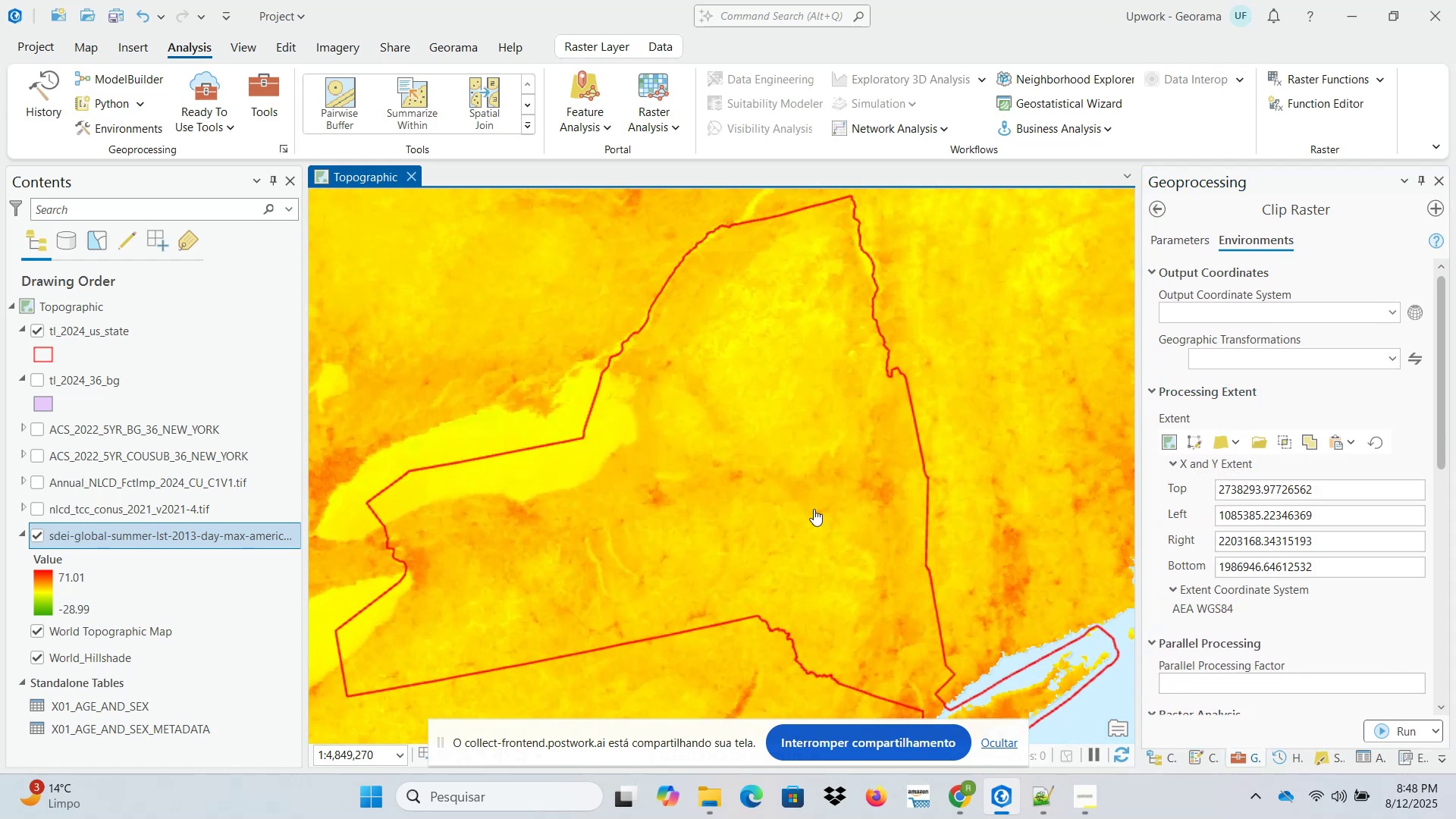 
left_click_drag(start_coordinate=[812, 509], to_coordinate=[811, 447])
 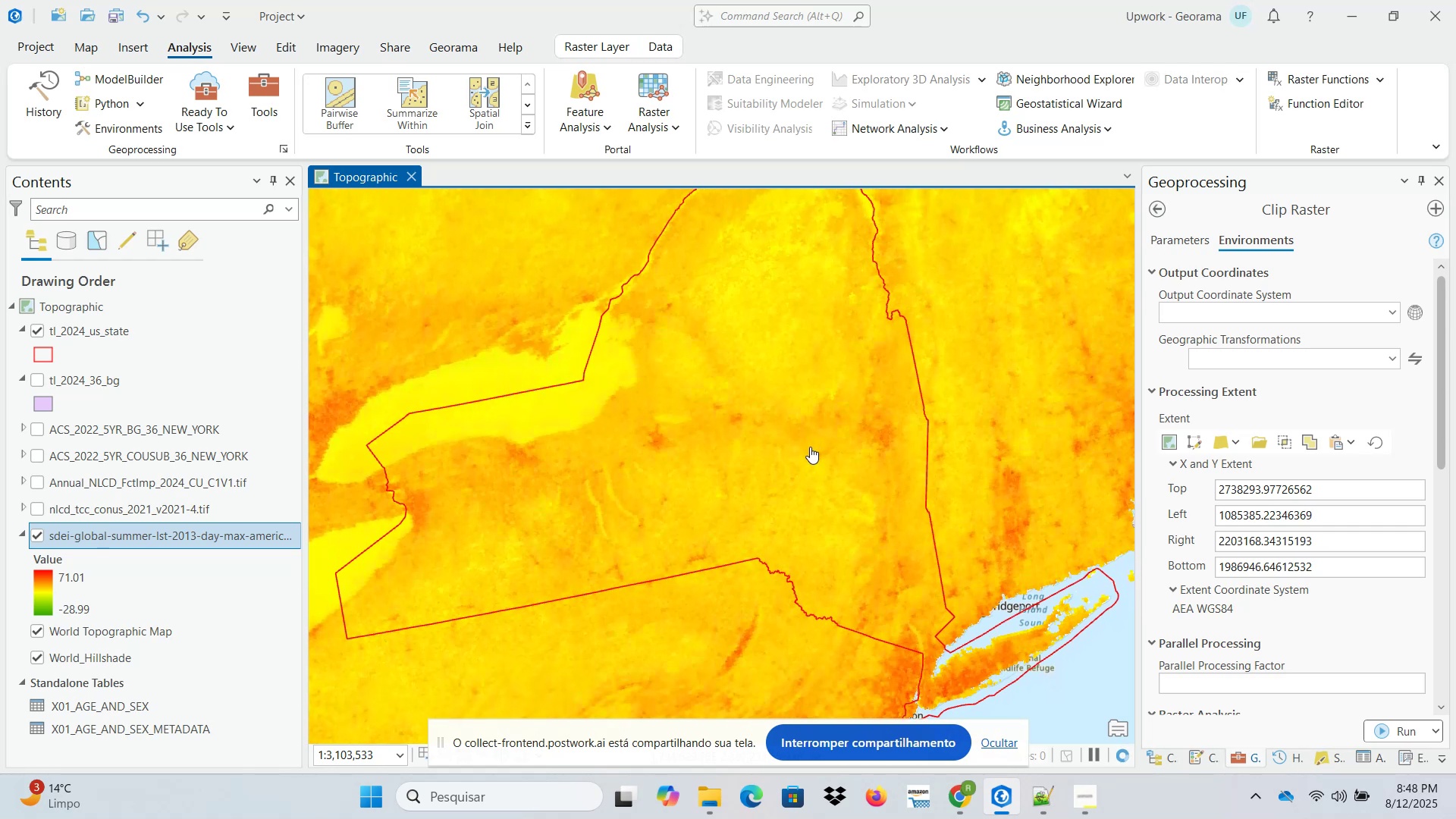 
scroll: coordinate [810, 447], scroll_direction: down, amount: 1.0
 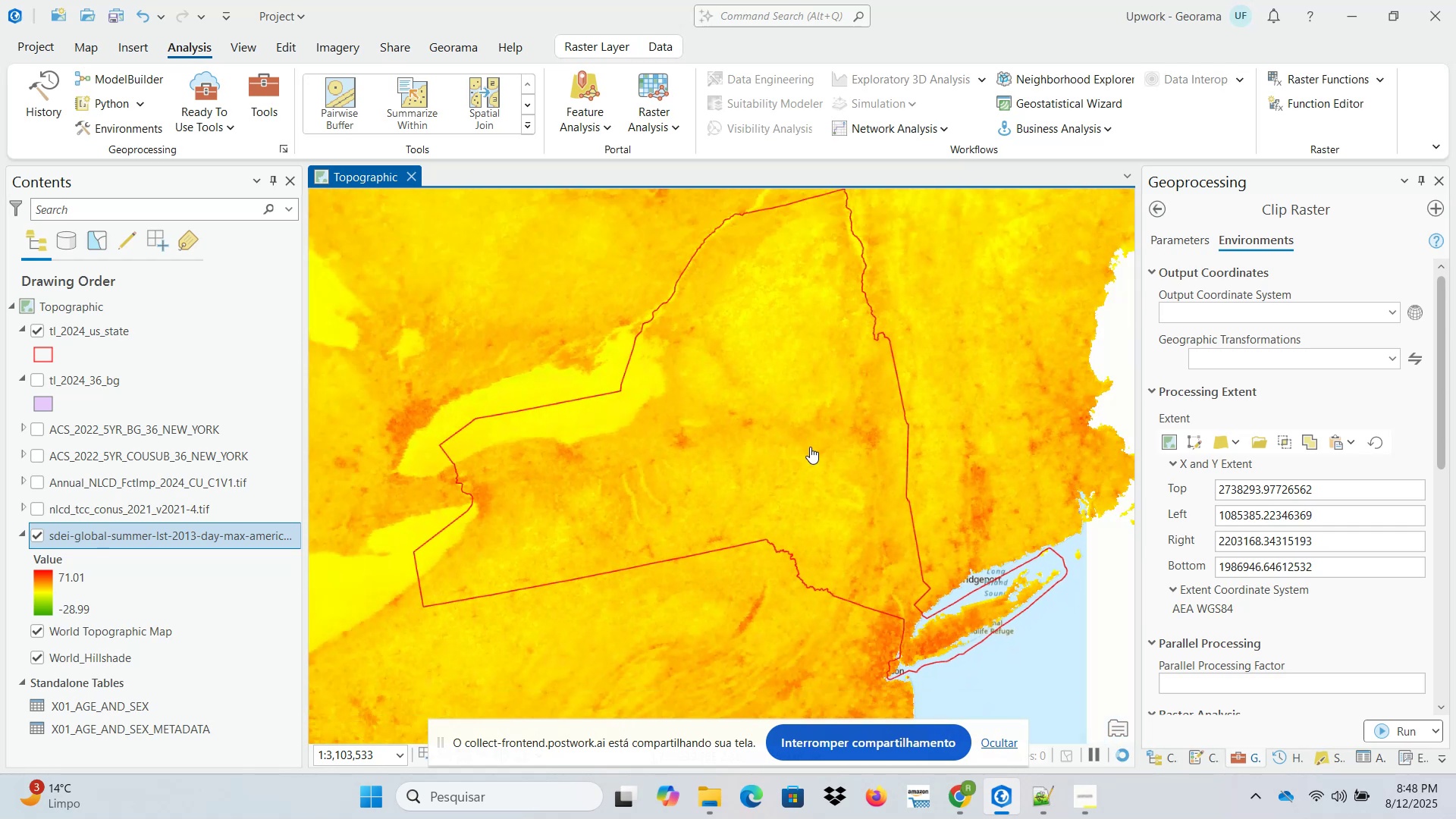 
left_click_drag(start_coordinate=[814, 450], to_coordinate=[792, 463])
 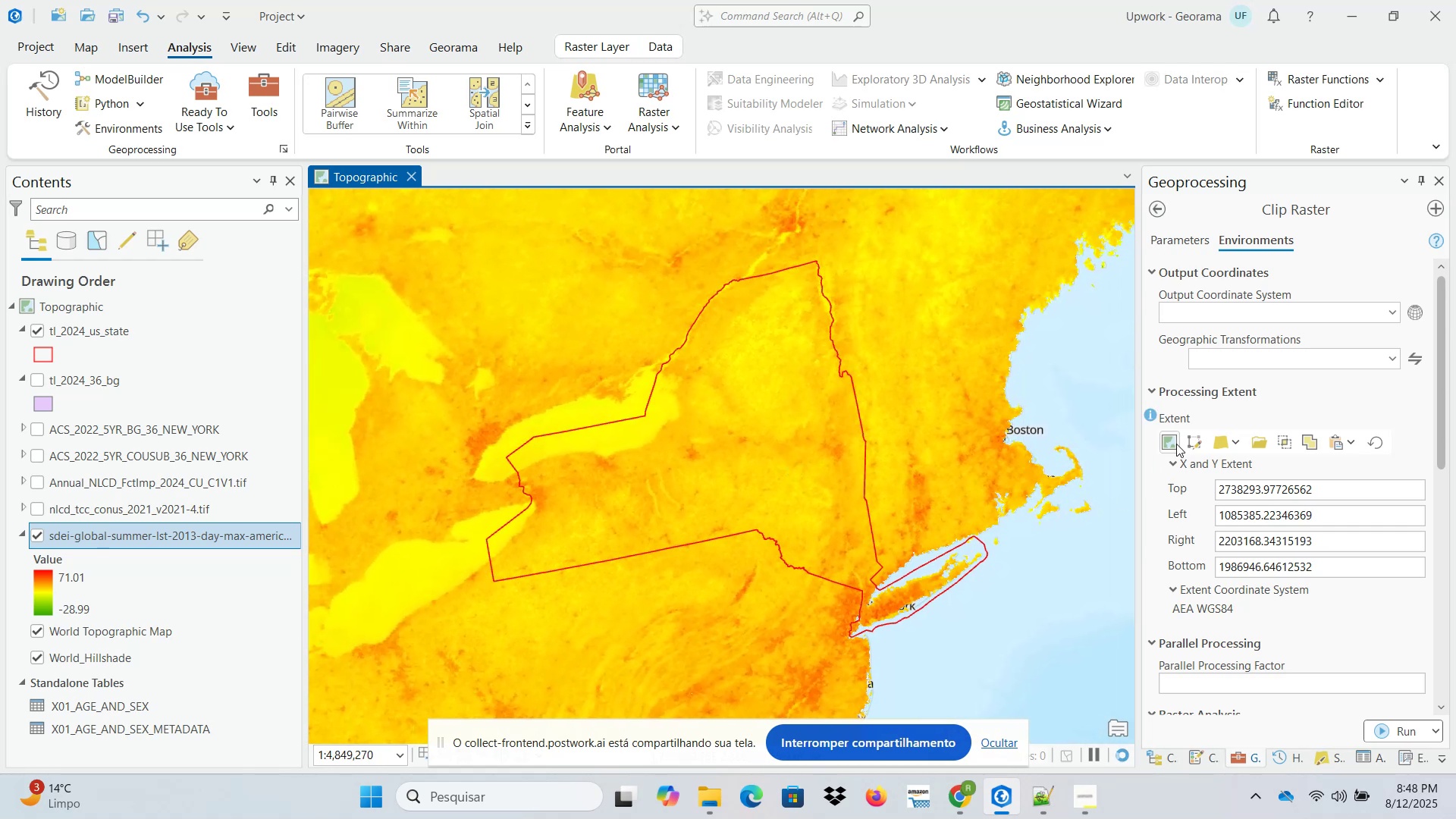 
left_click([1166, 444])
 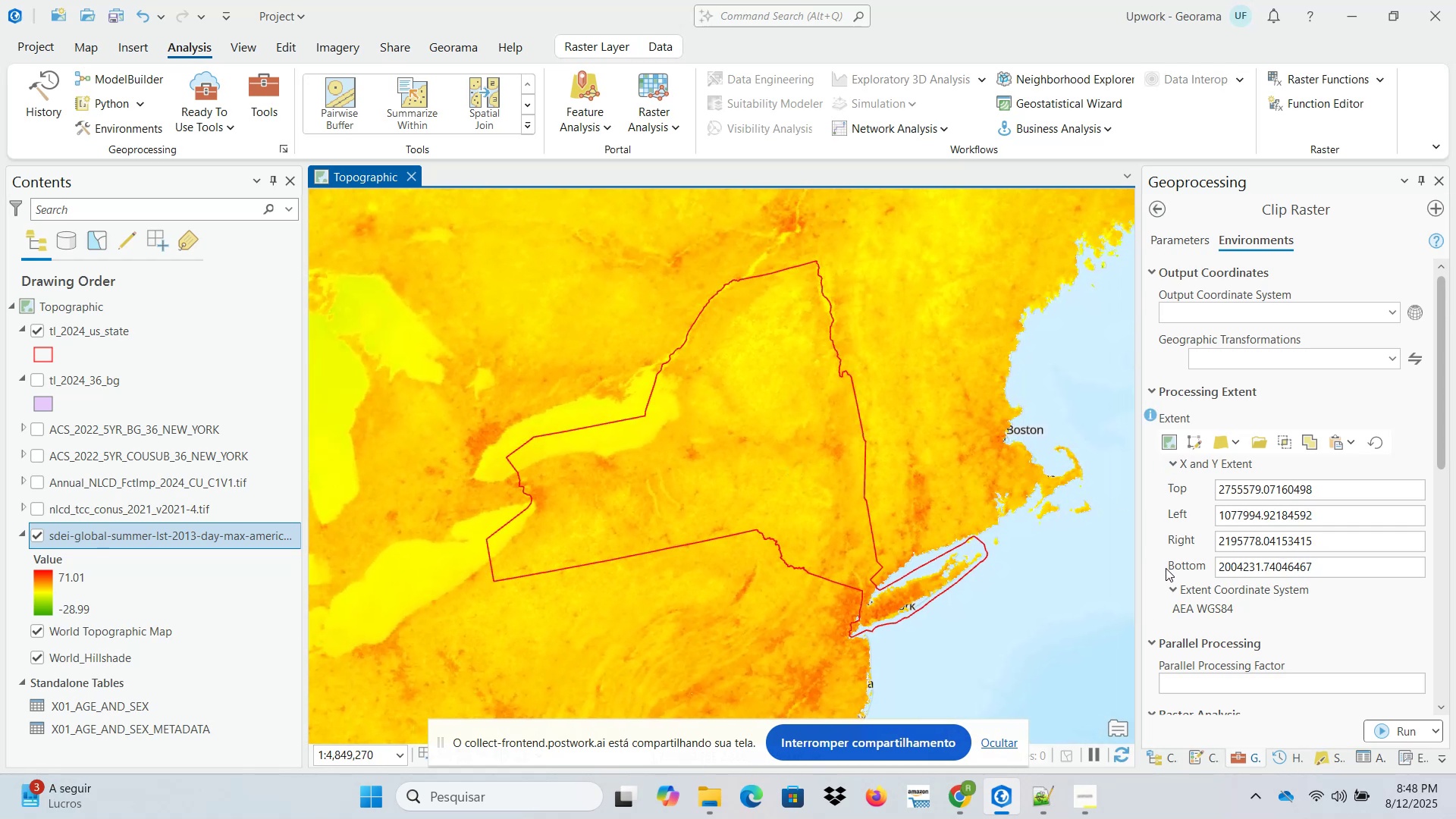 
scroll: coordinate [1167, 610], scroll_direction: down, amount: 2.0
 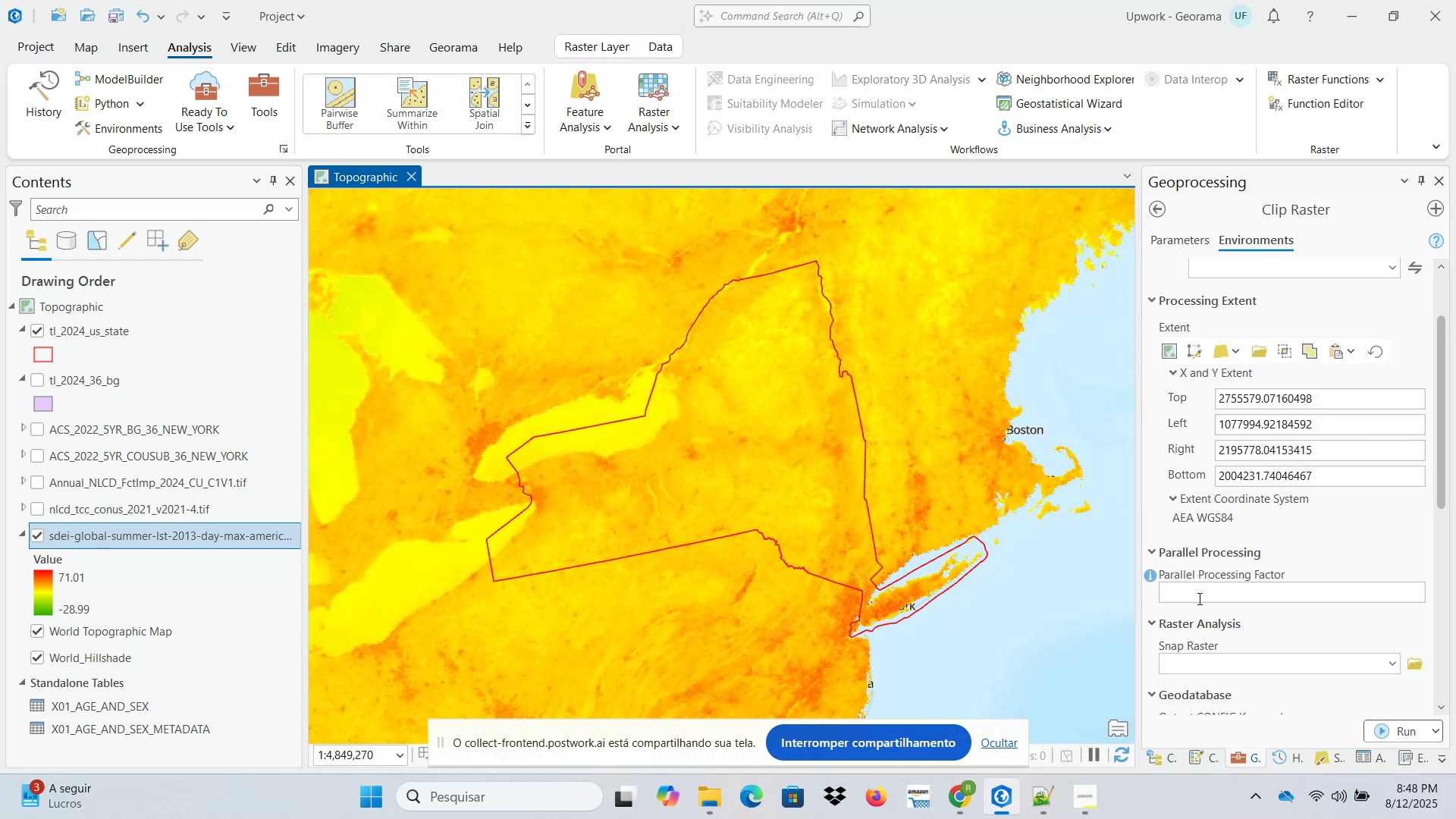 
mouse_move([1167, 580])
 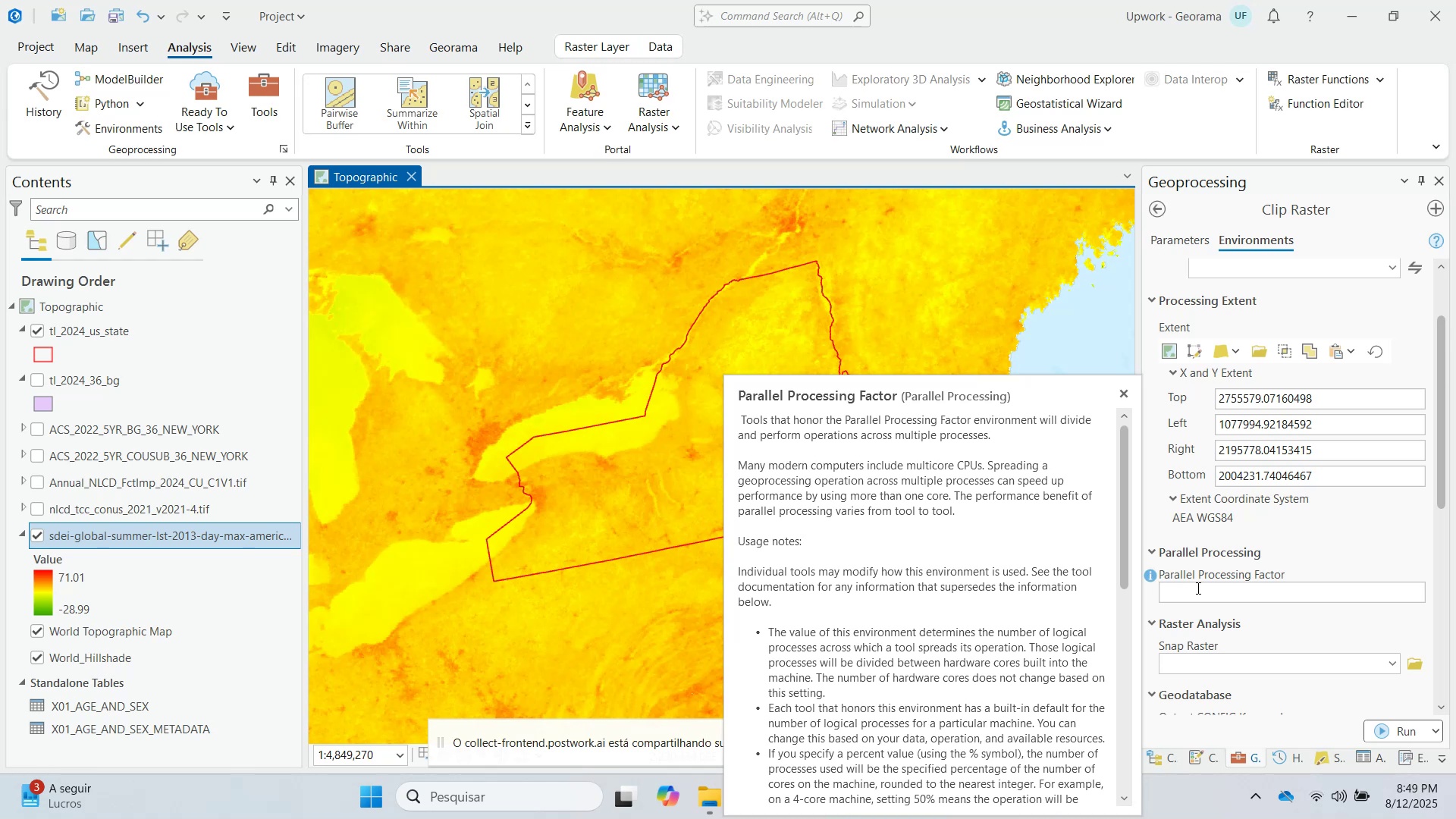 
left_click([1200, 589])
 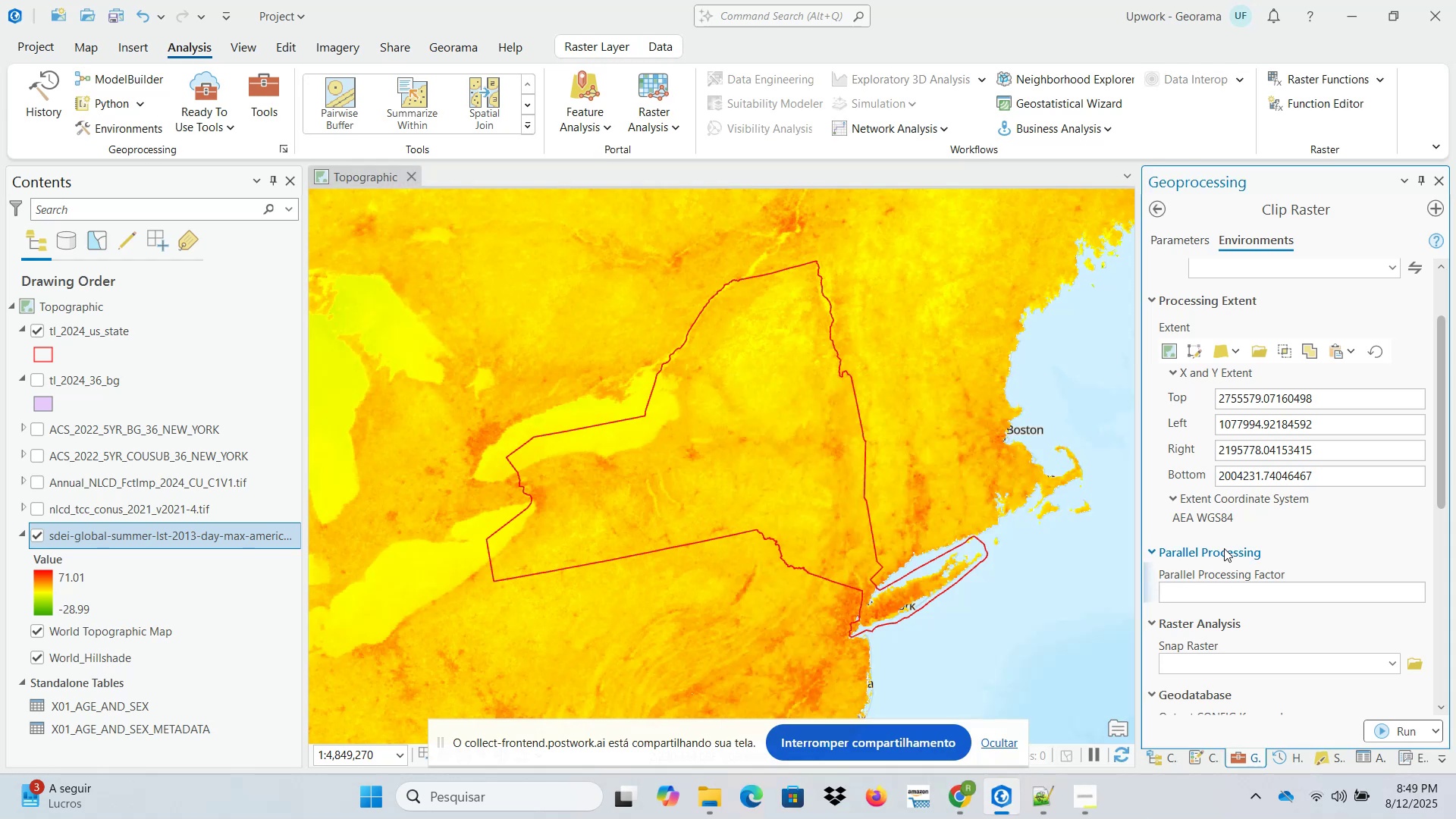 
key(Numpad1)
 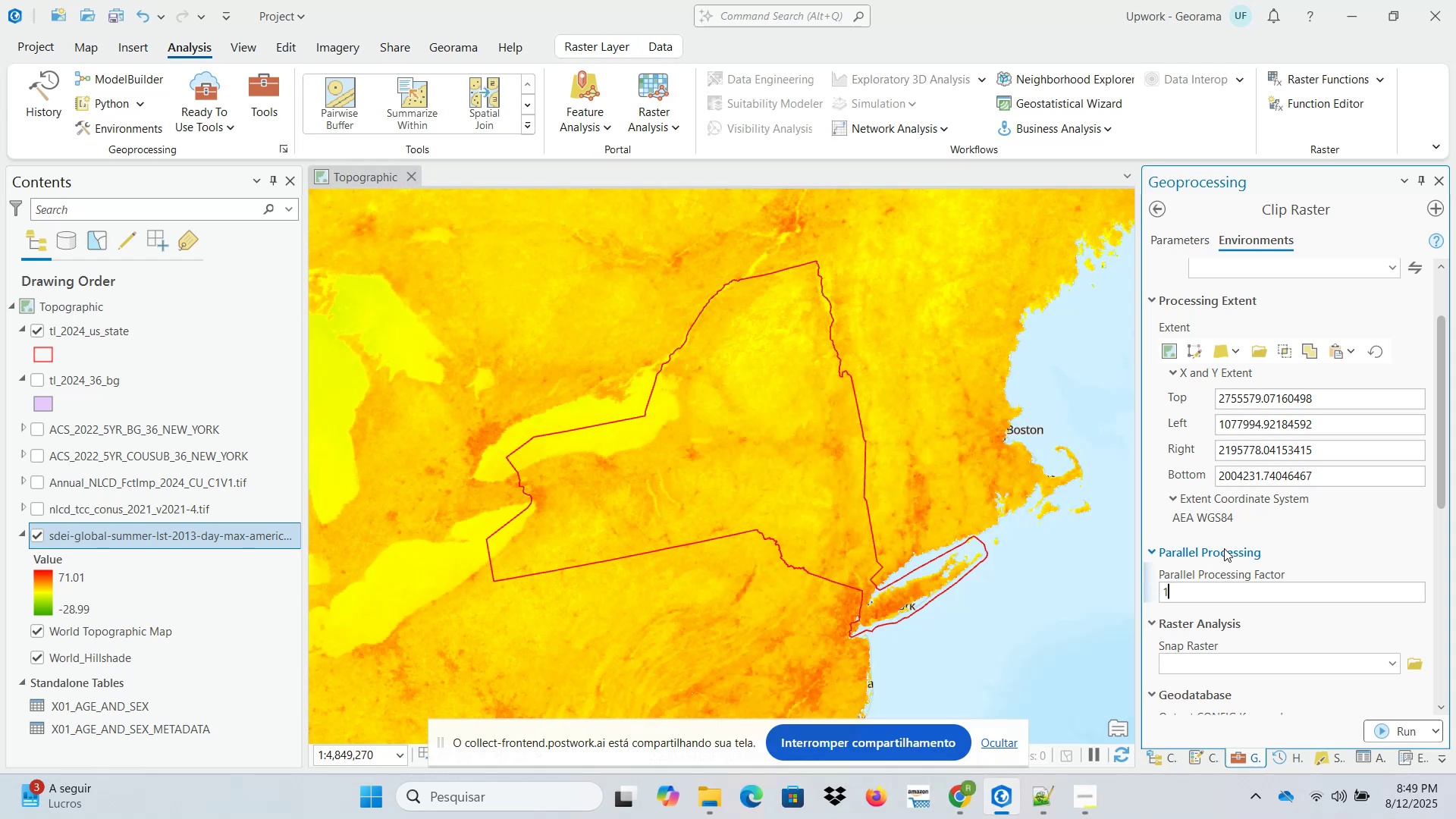 
key(Numpad0)
 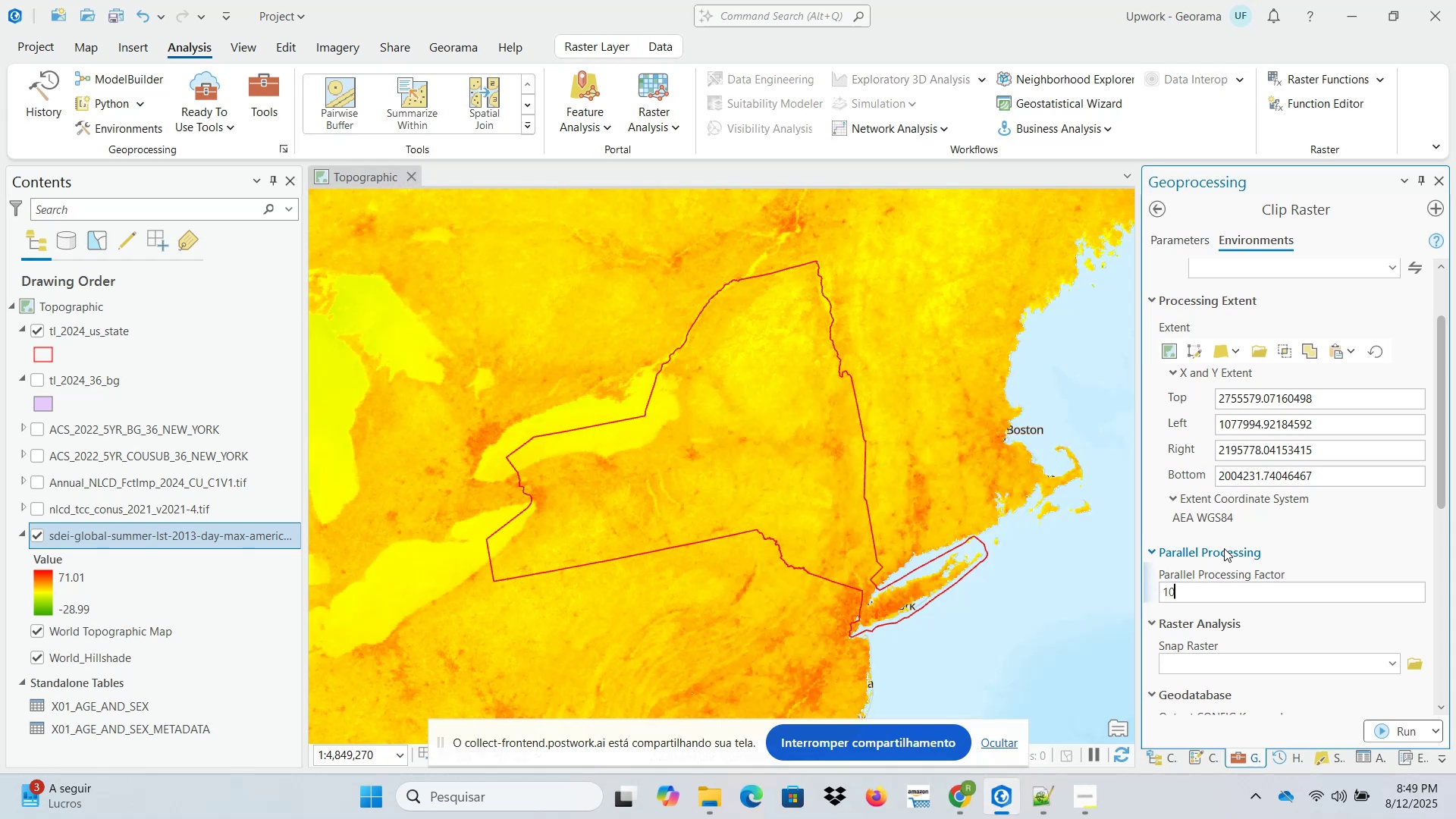 
key(Numpad0)
 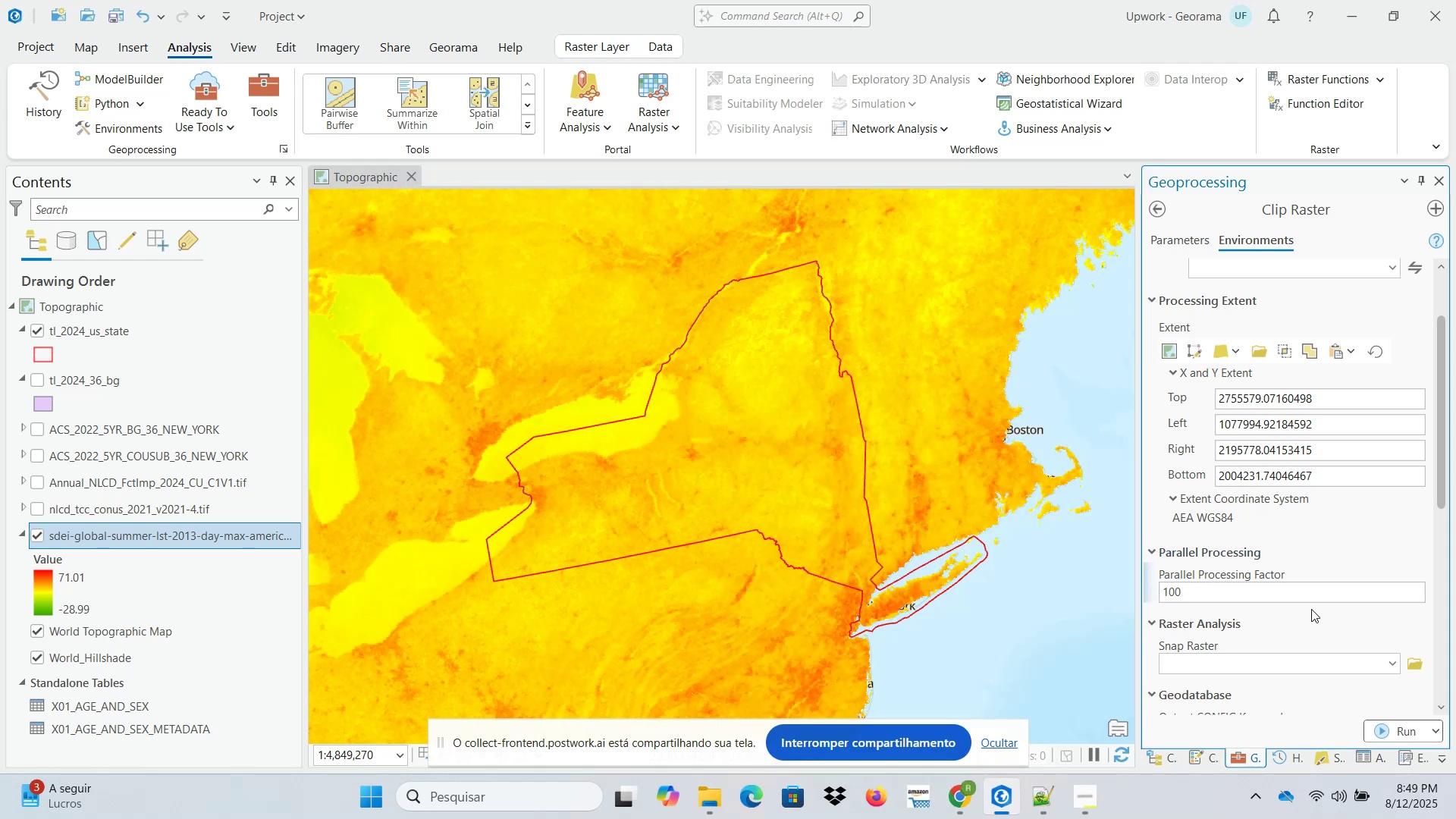 
left_click([1323, 619])
 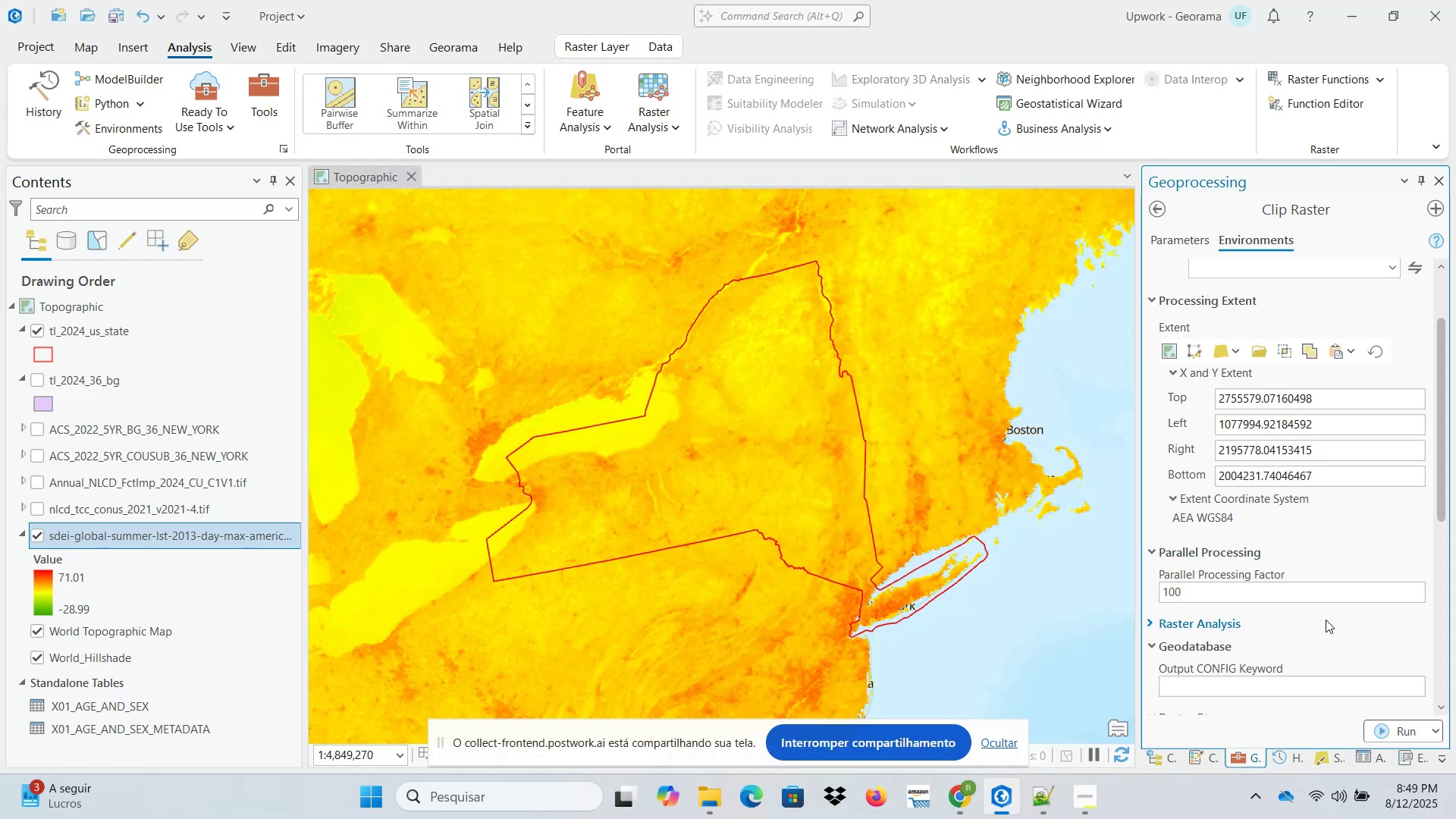 
left_click([1219, 620])
 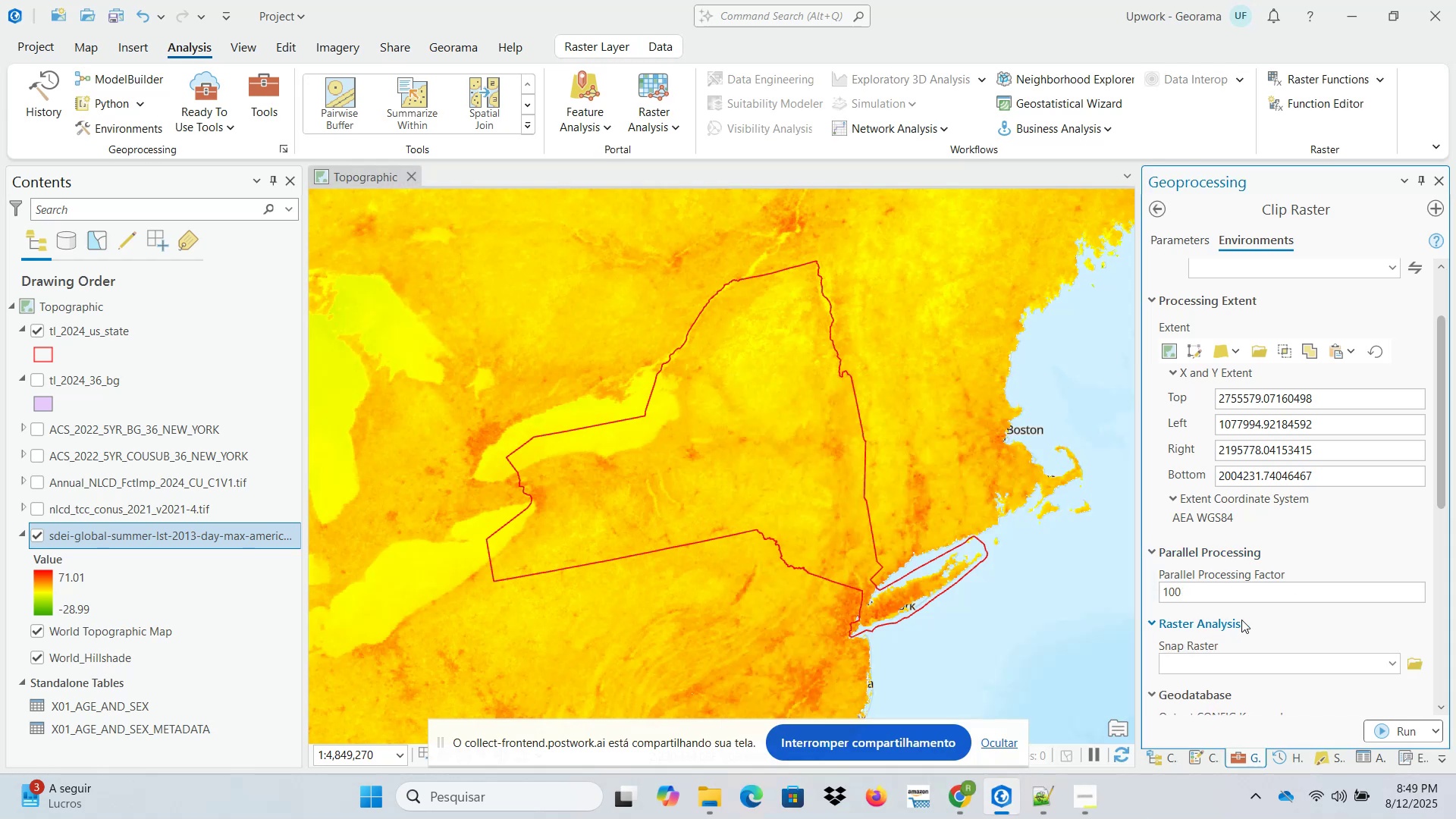 
scroll: coordinate [1171, 620], scroll_direction: down, amount: 11.0
 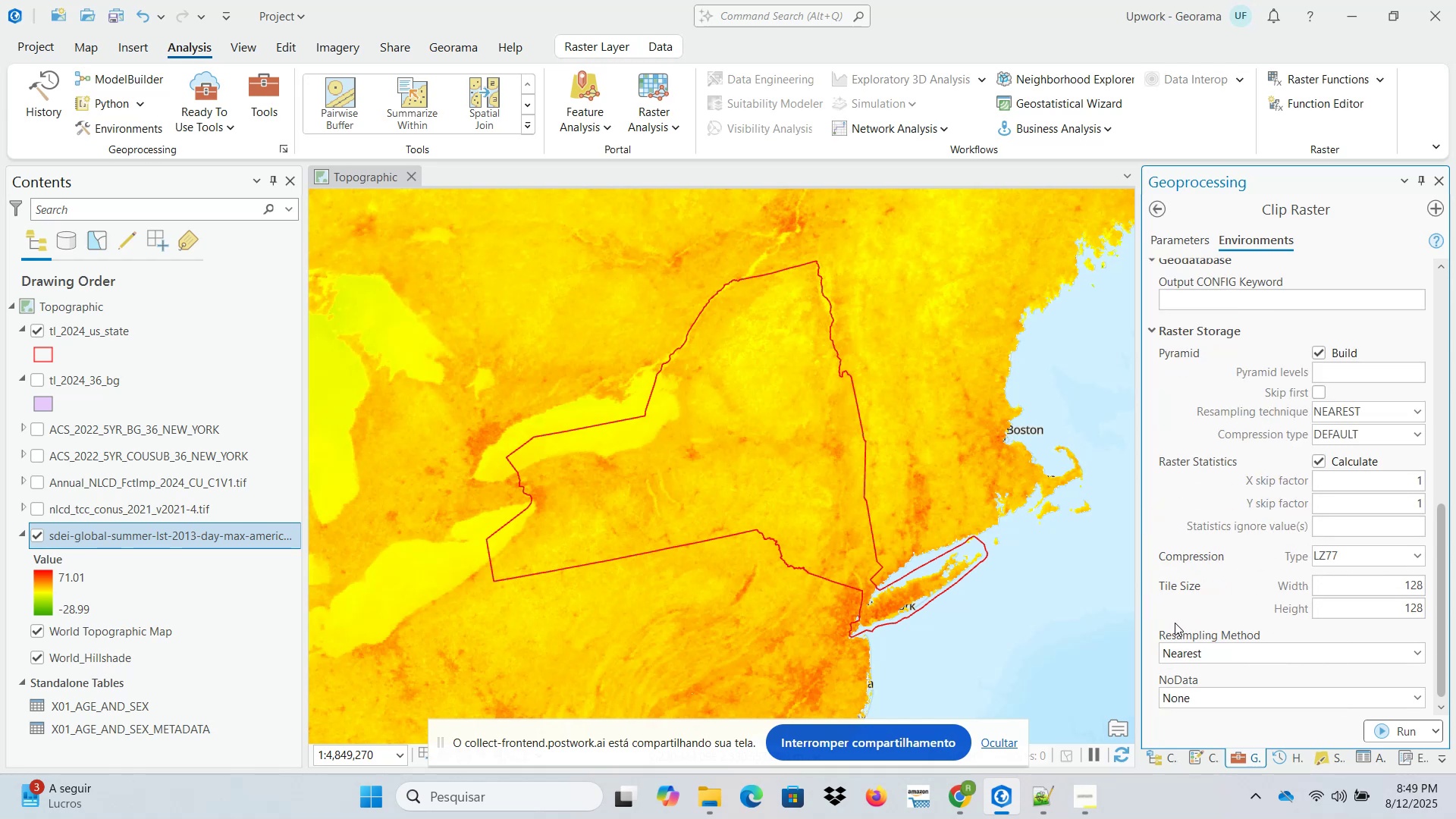 
scroll: coordinate [1185, 551], scroll_direction: up, amount: 13.0
 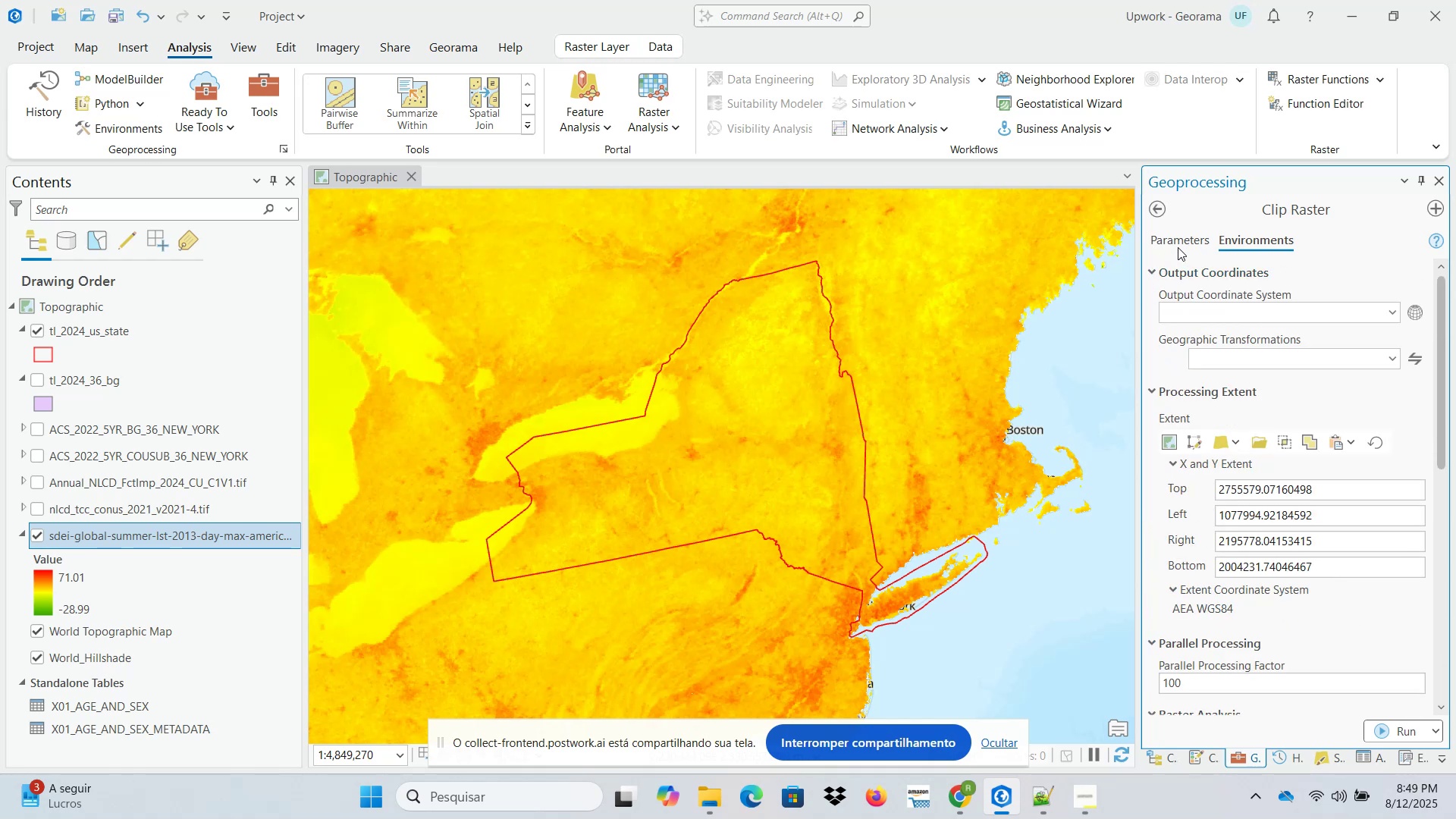 
left_click([1175, 240])
 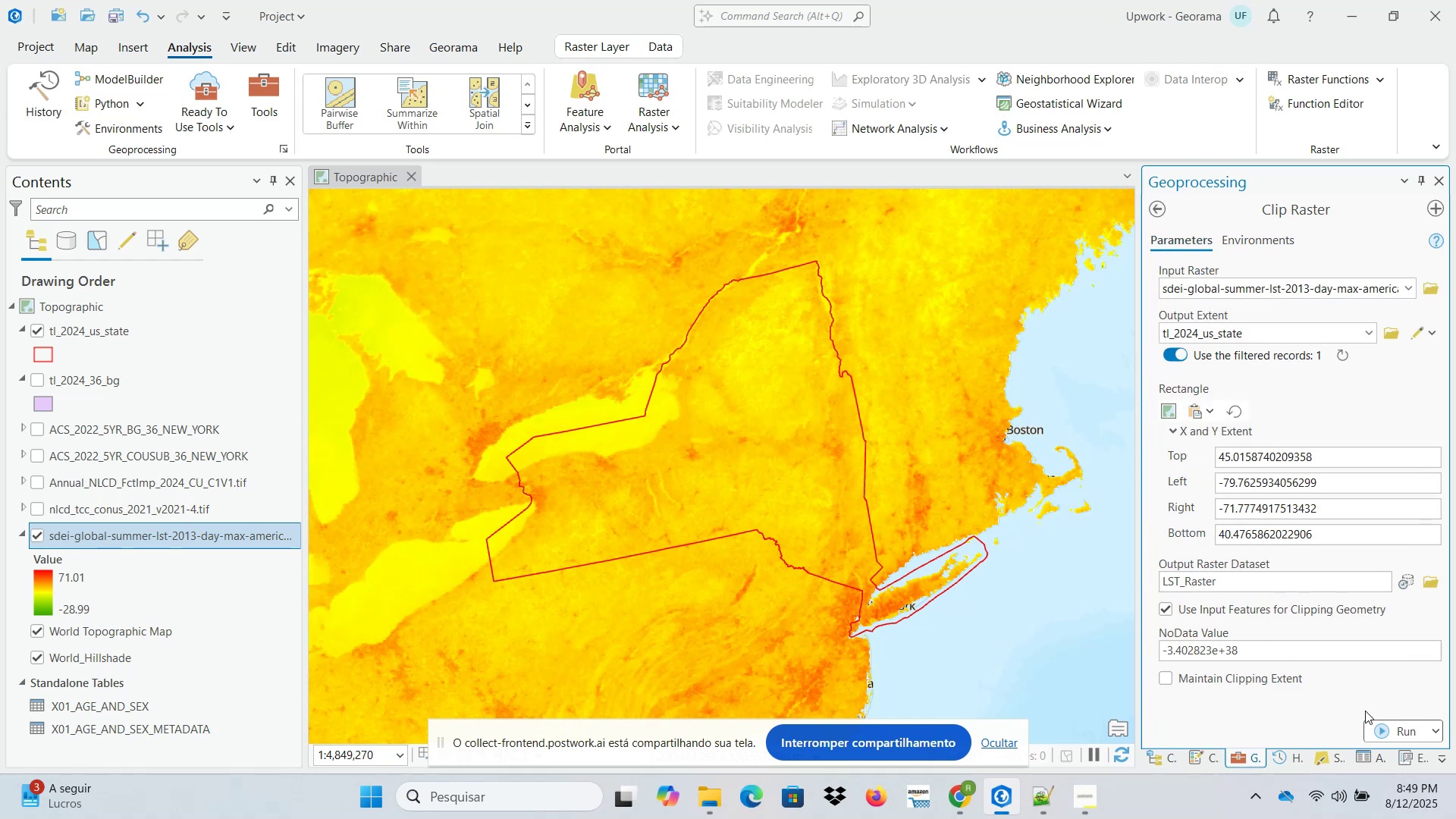 
left_click([1386, 729])
 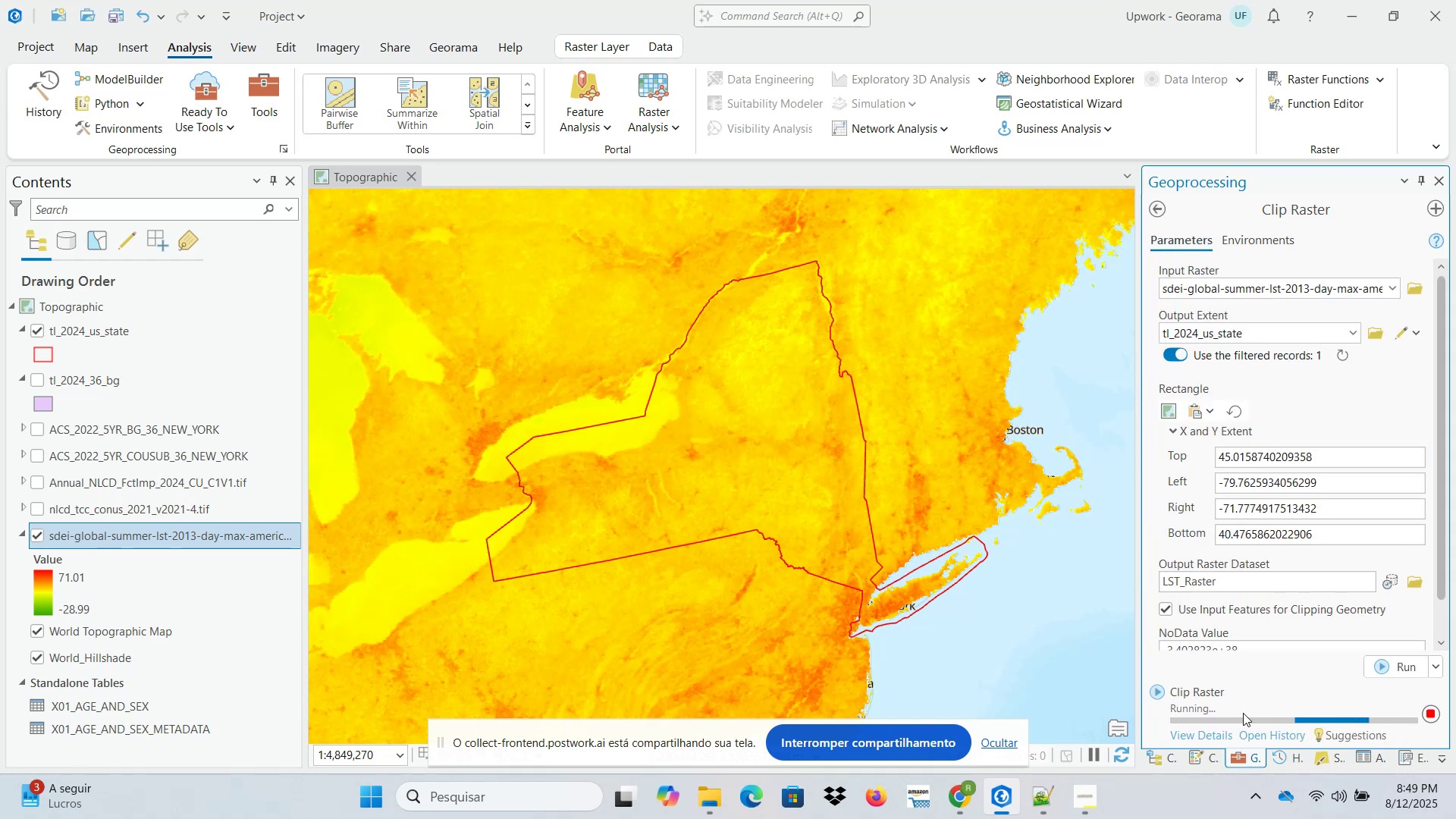 
left_click([1210, 736])
 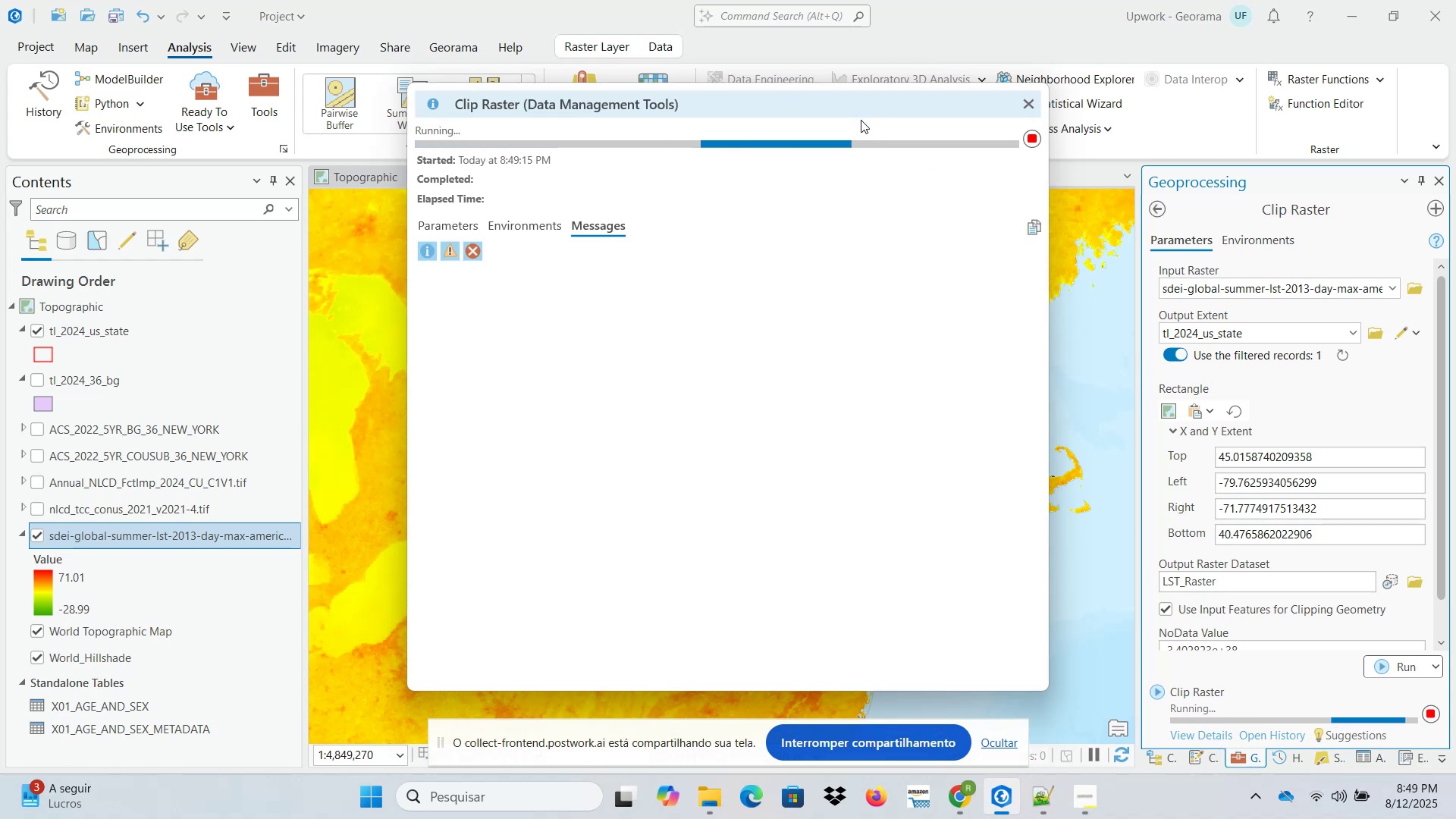 
wait(10.38)
 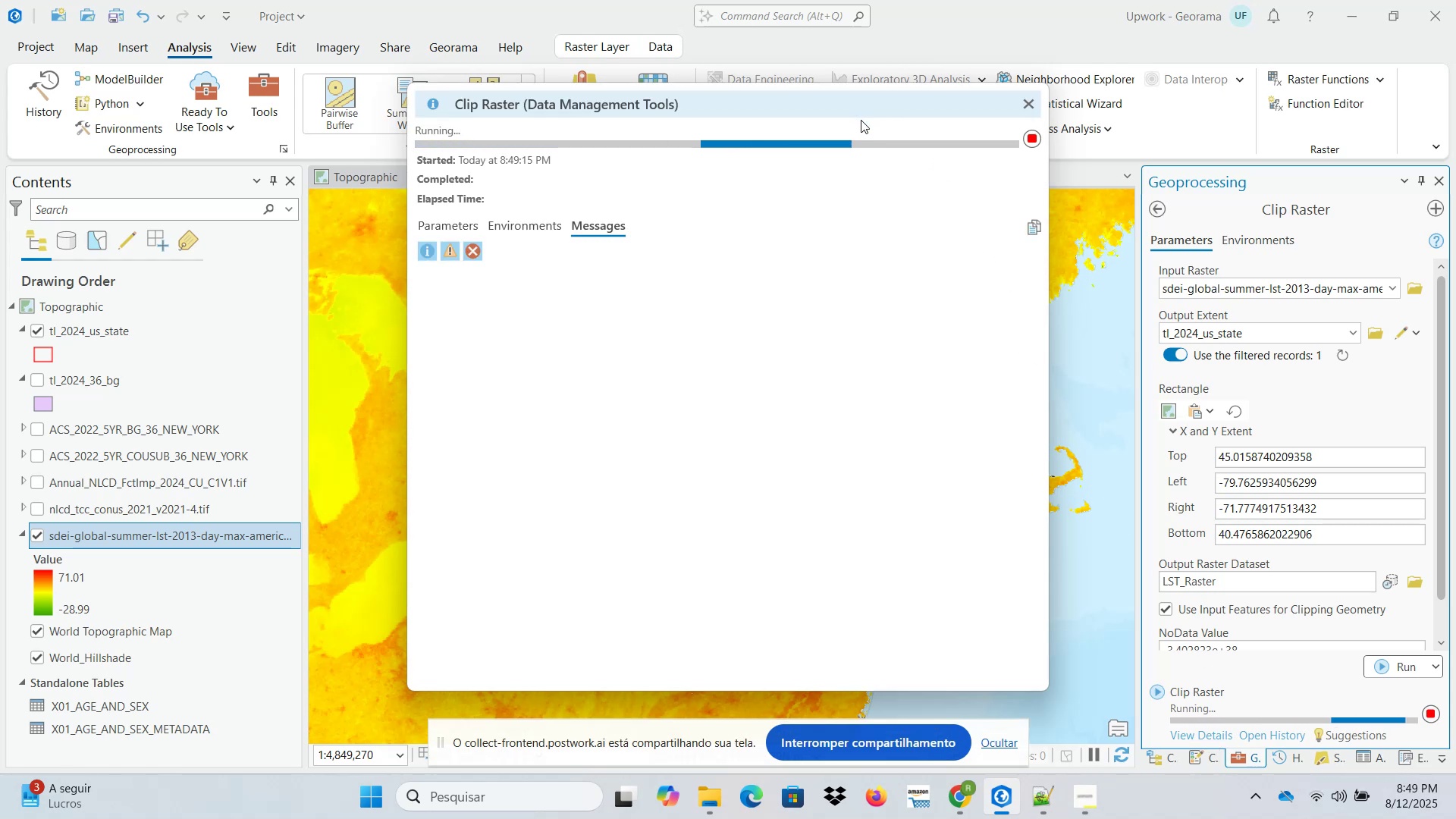 
left_click([1031, 108])
 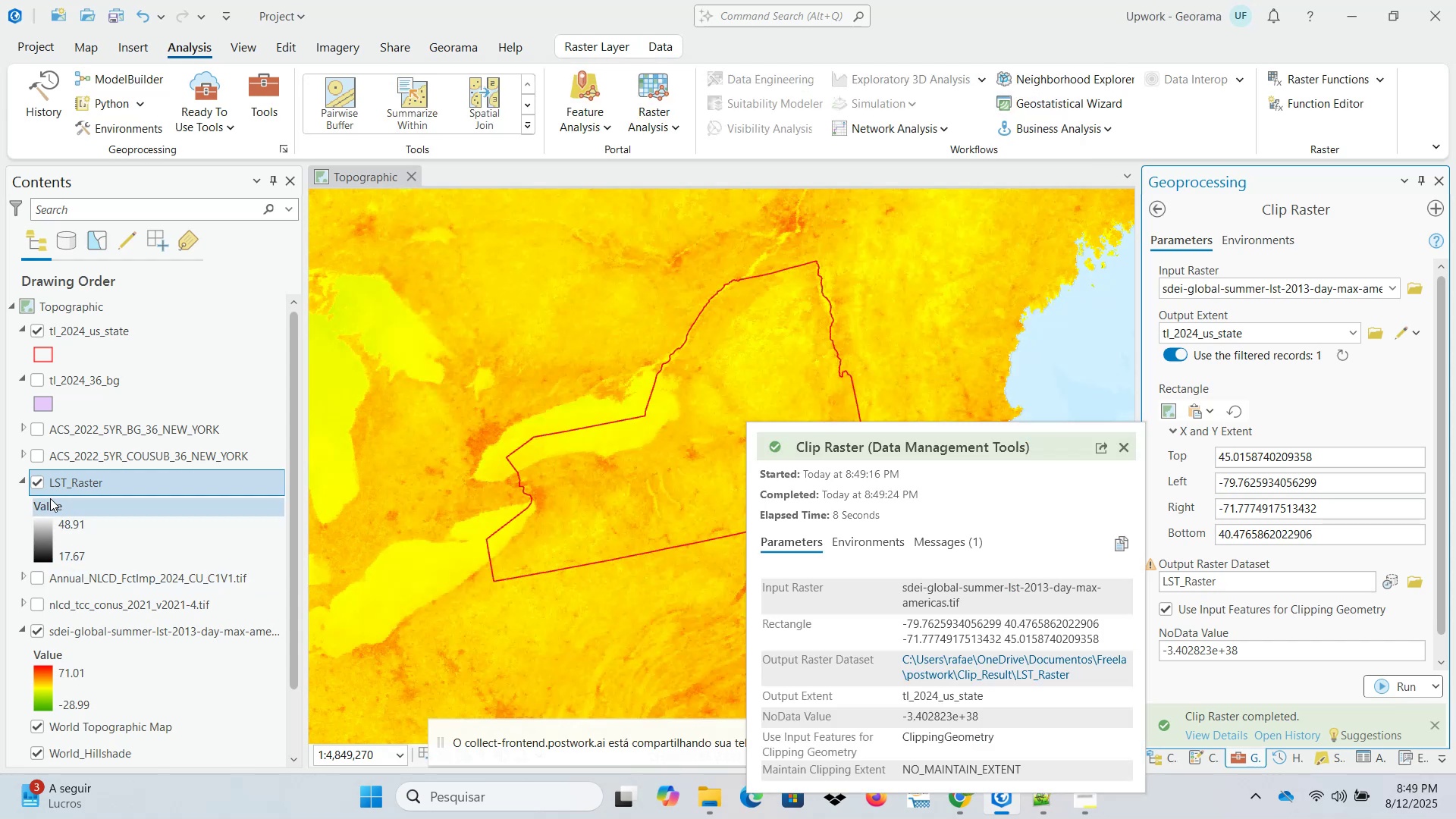 
left_click([36, 632])
 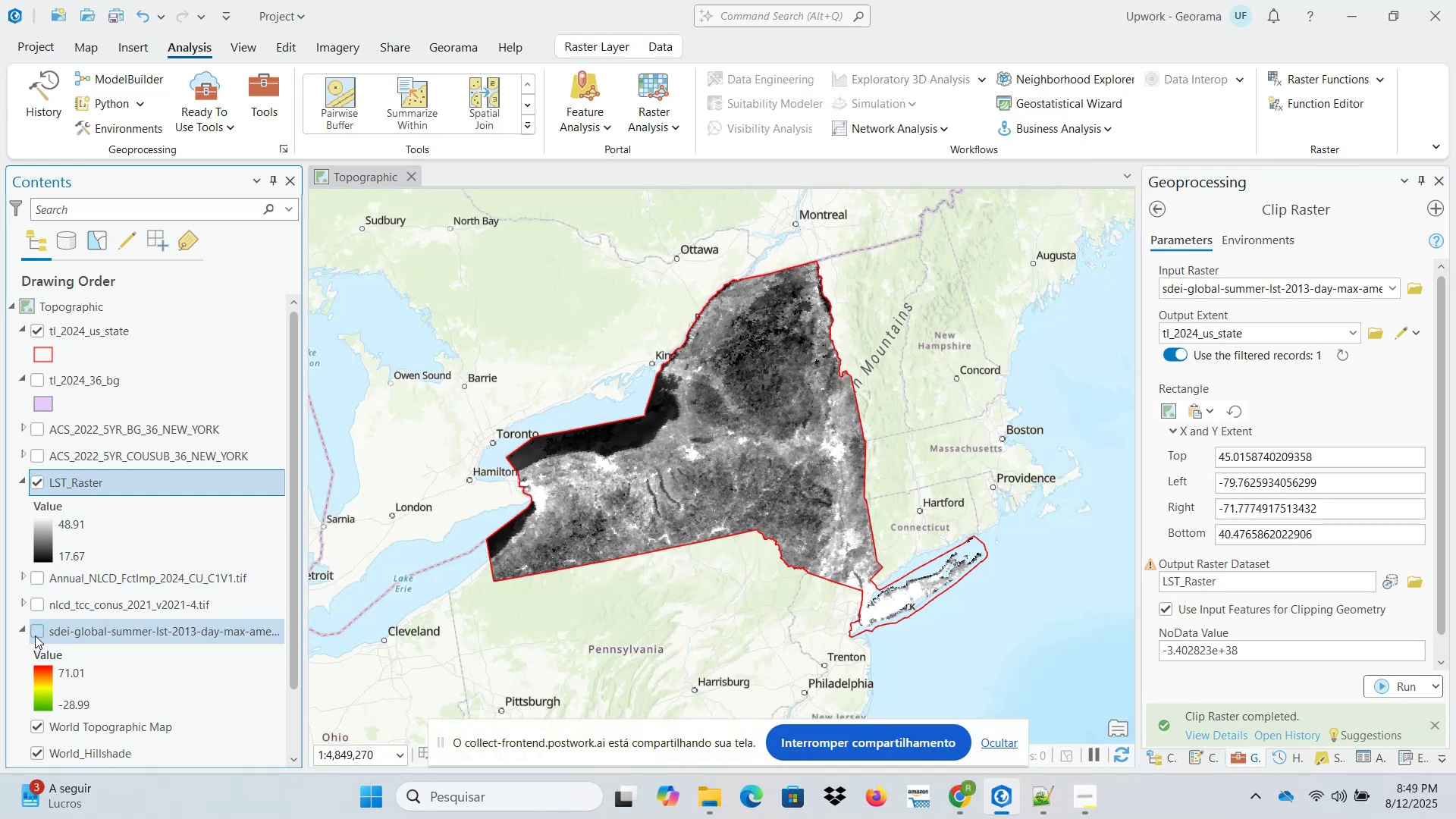 
wait(5.26)
 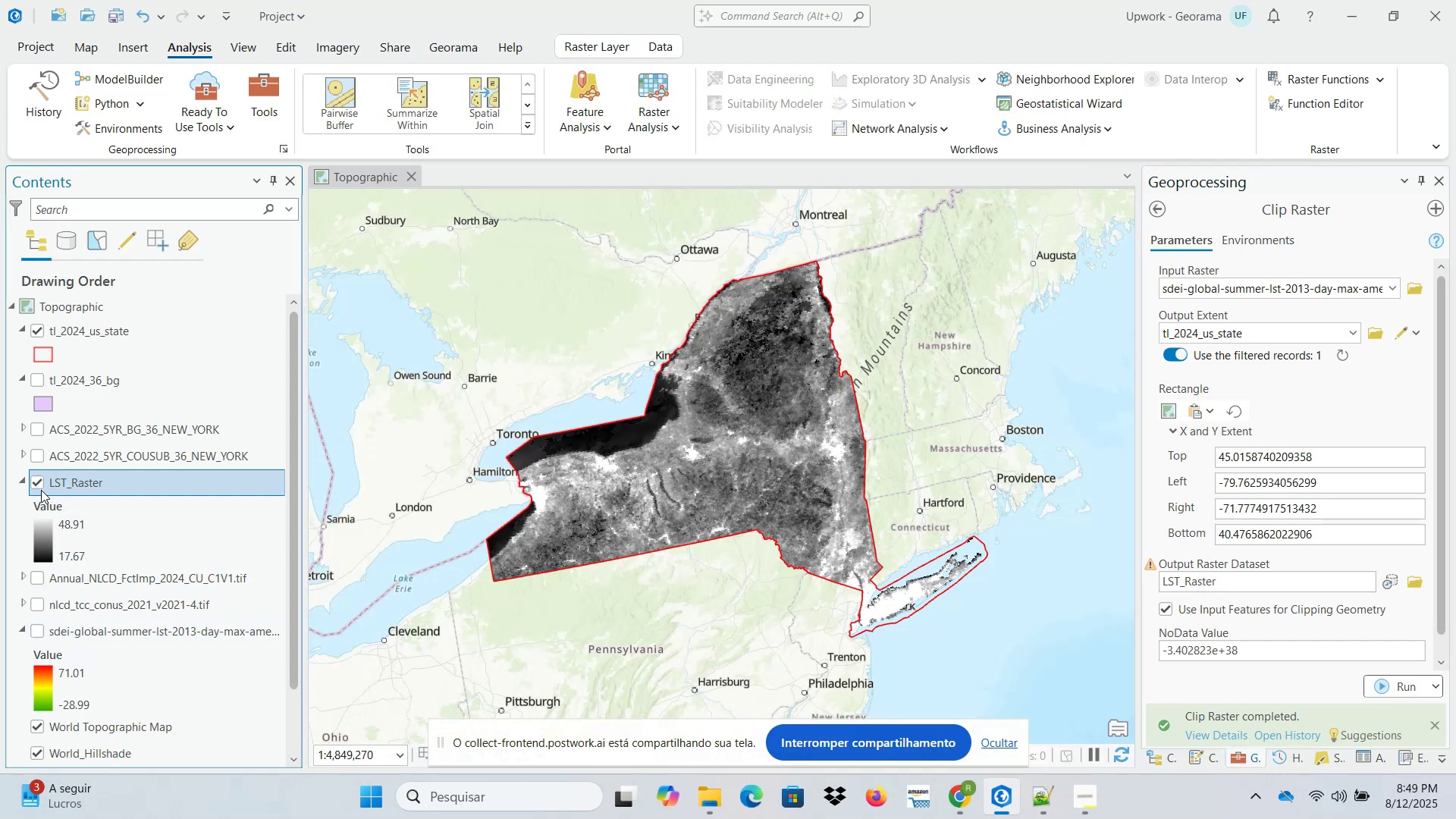 
left_click([36, 630])
 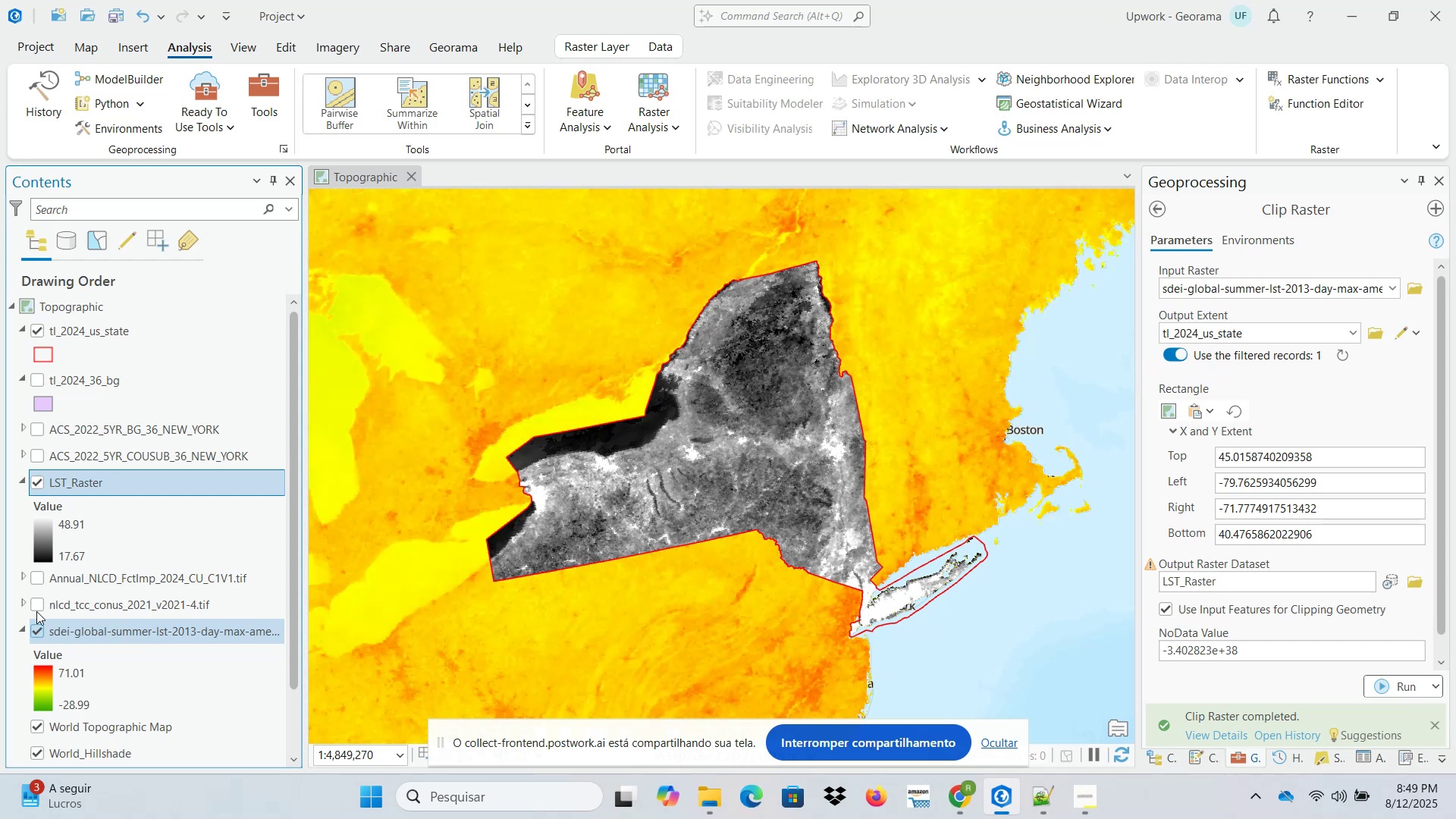 
left_click([42, 485])
 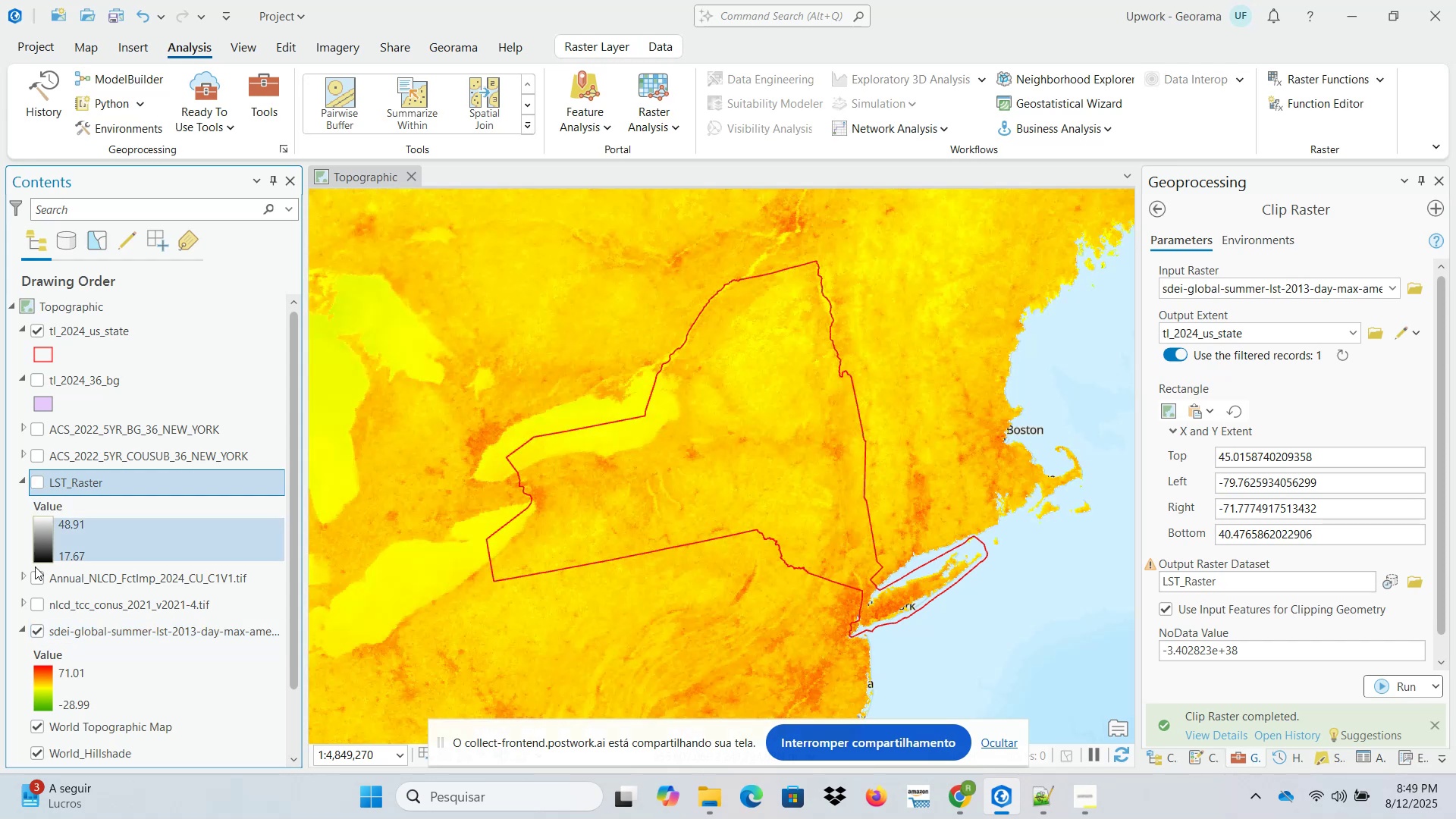 
mouse_move([37, 602])
 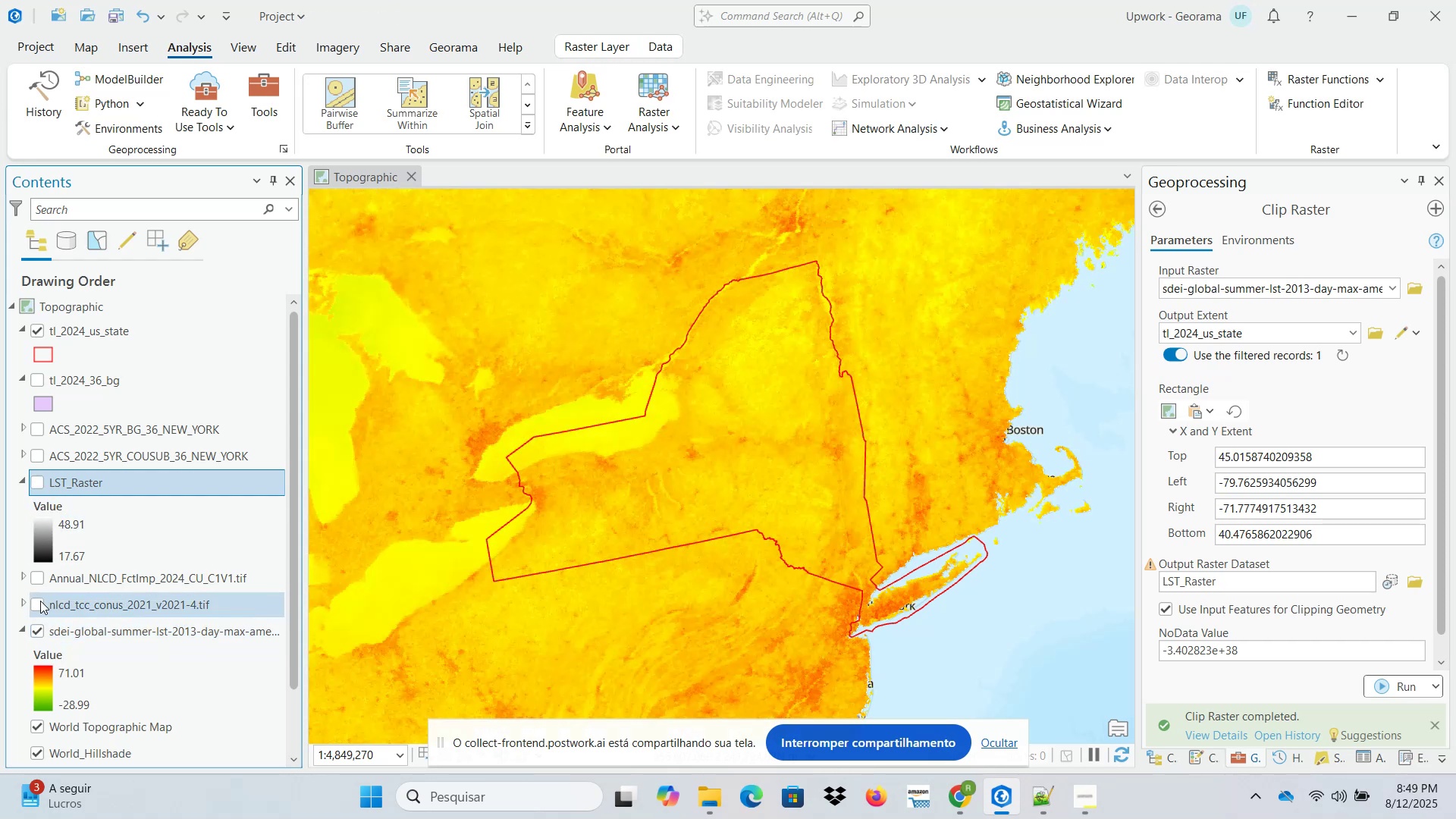 
left_click([40, 633])
 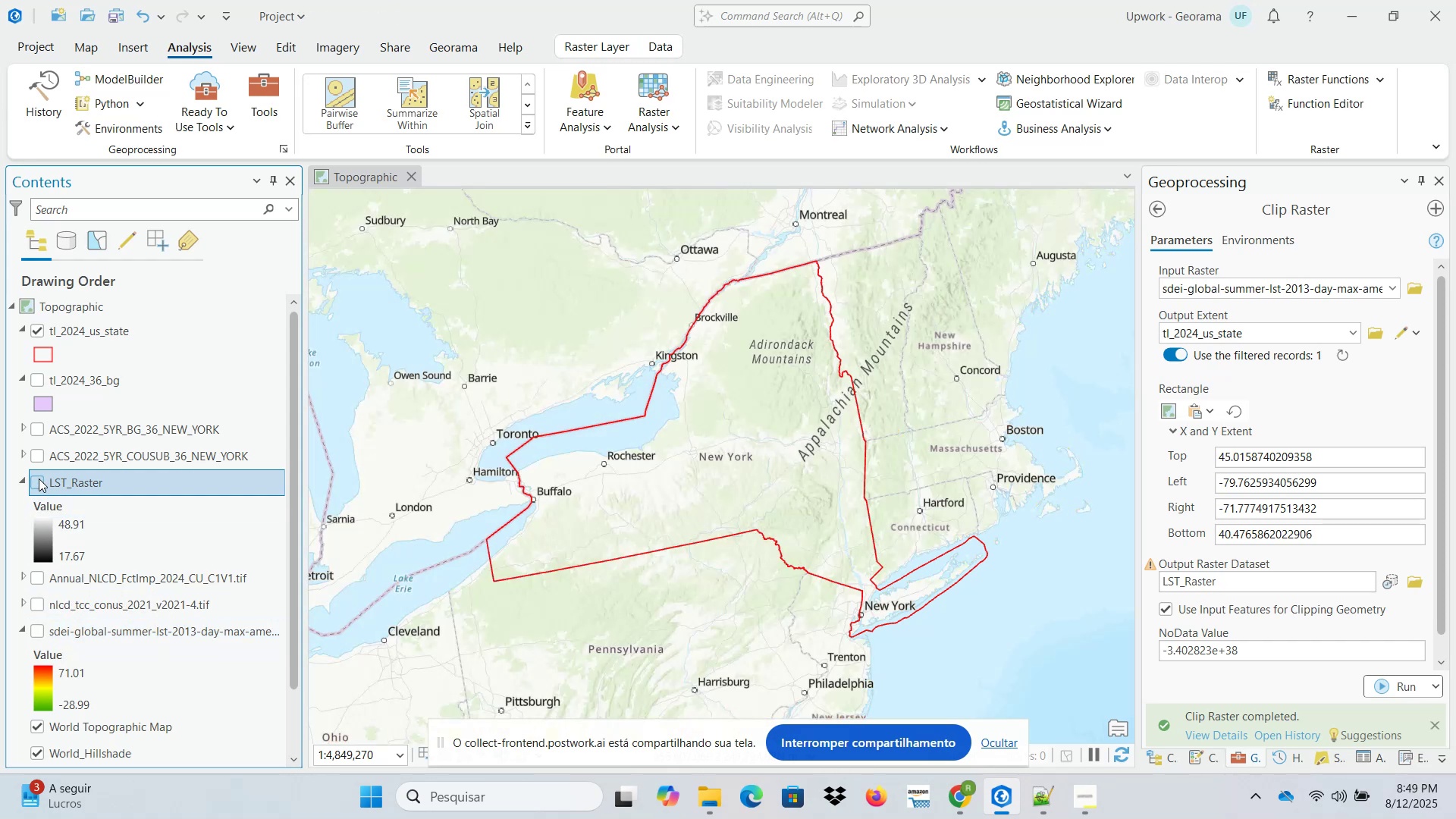 
left_click([39, 479])
 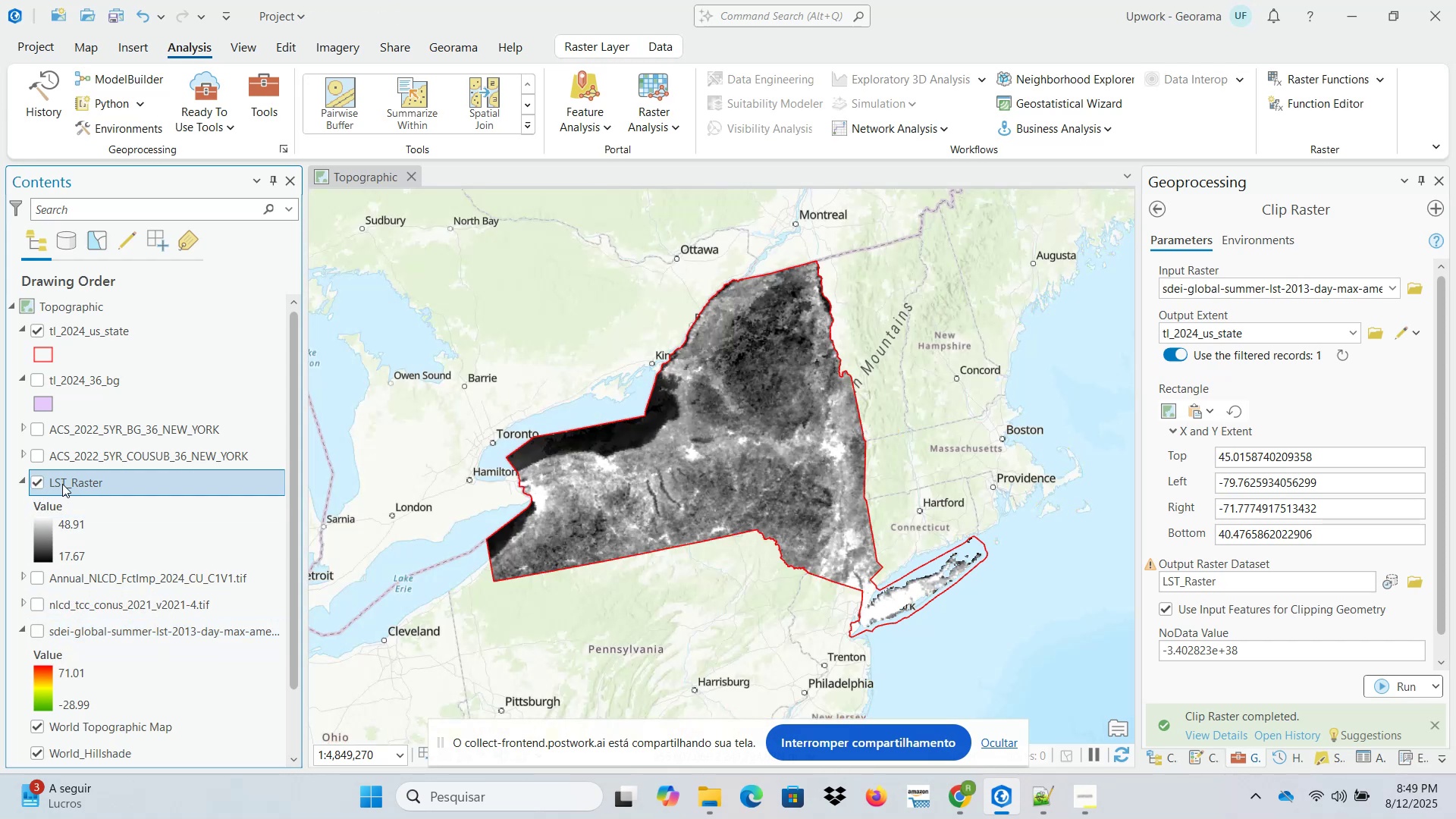 
right_click([96, 484])
 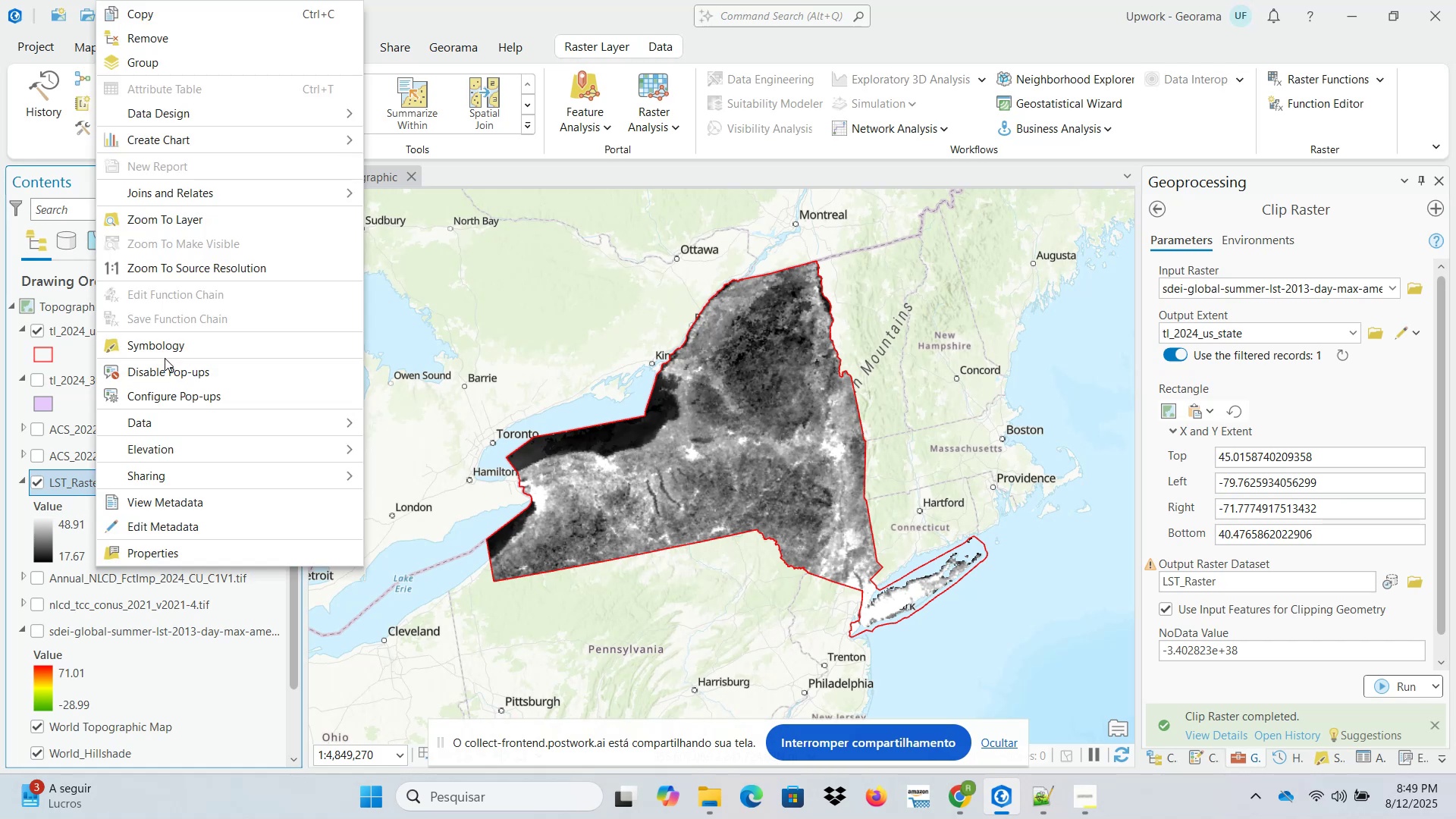 
left_click([170, 347])
 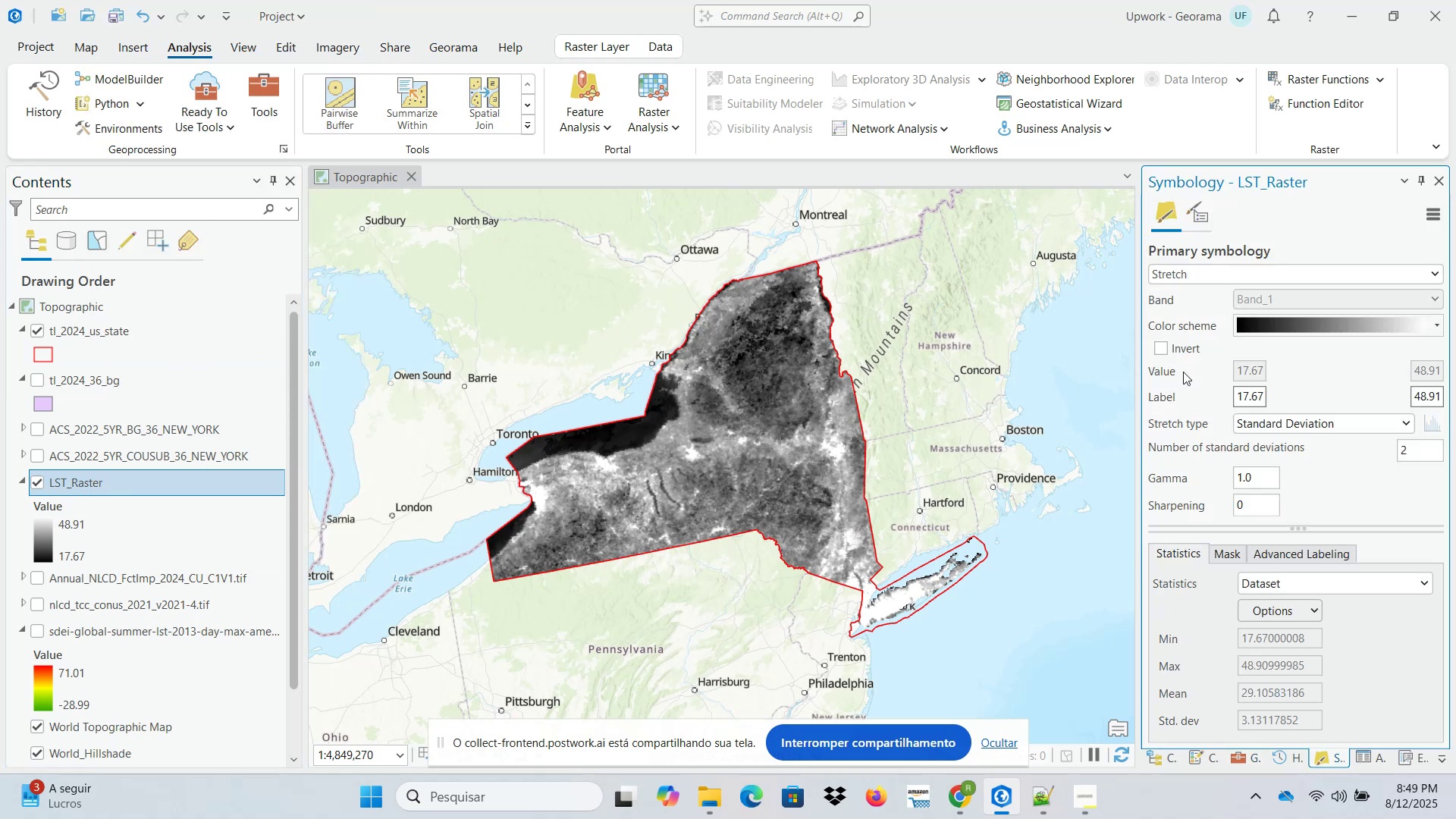 
left_click([1298, 327])
 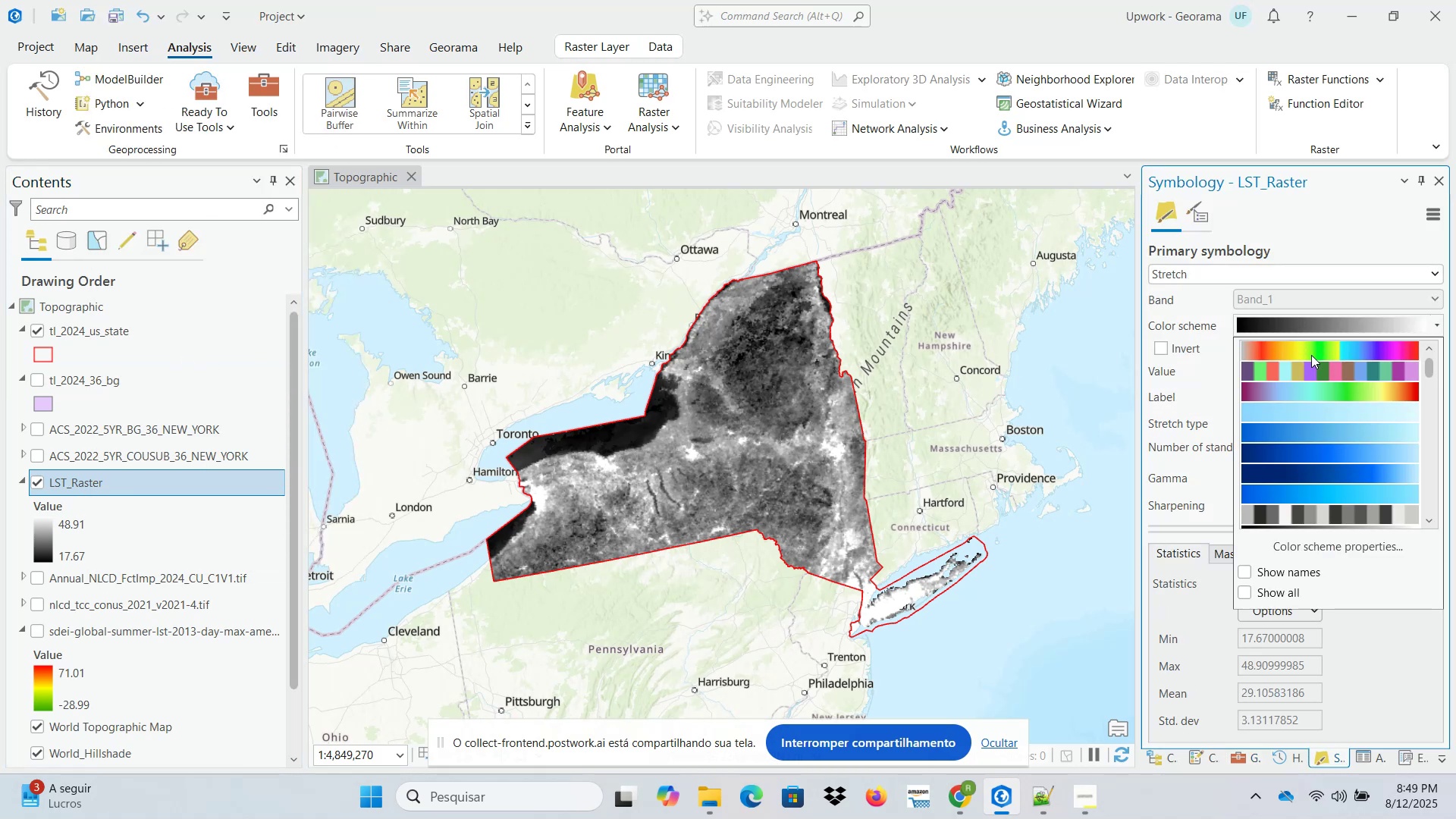 
scroll: coordinate [1327, 430], scroll_direction: none, amount: 0.0
 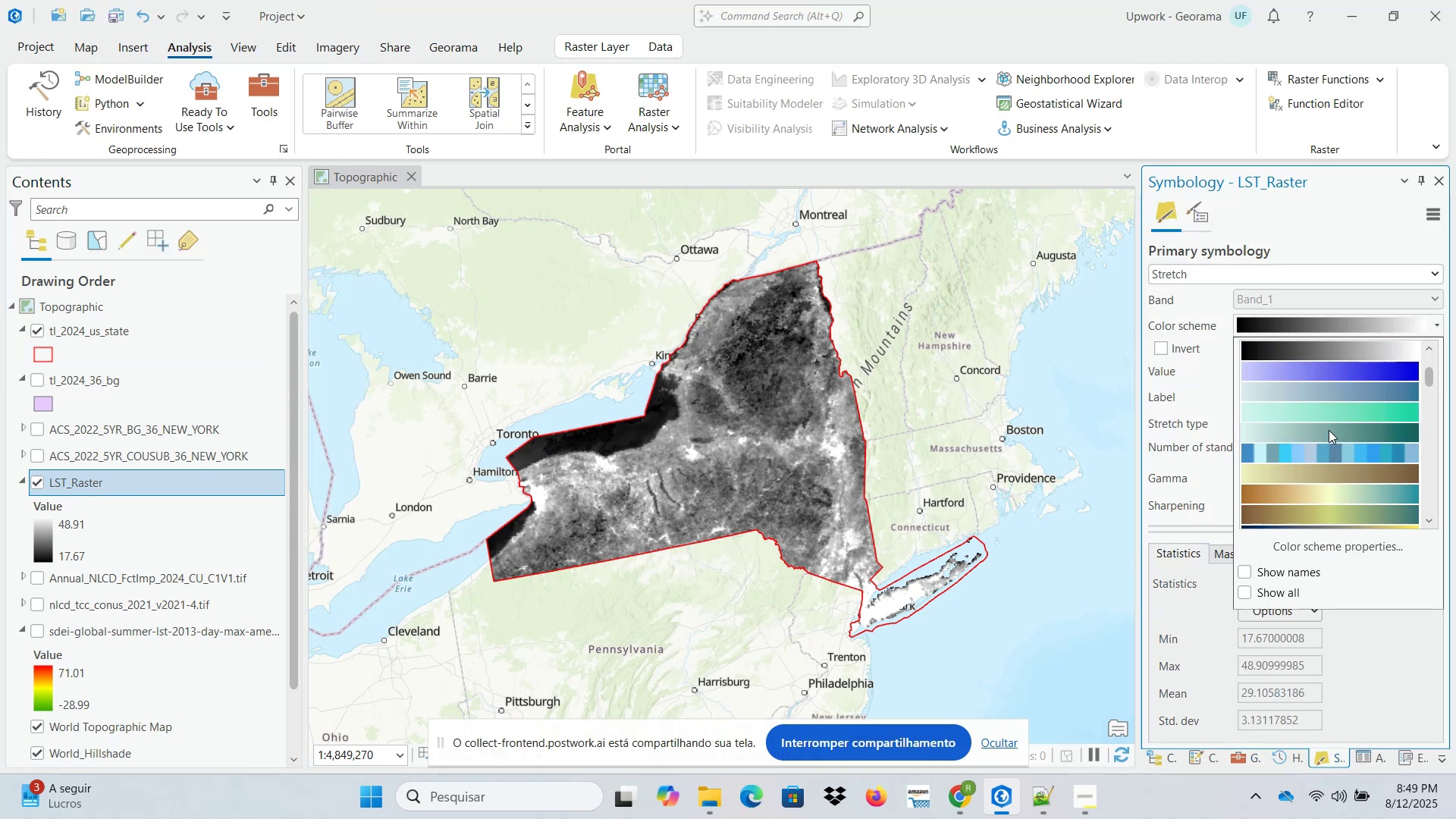 
scroll: coordinate [1341, 438], scroll_direction: down, amount: 3.0
 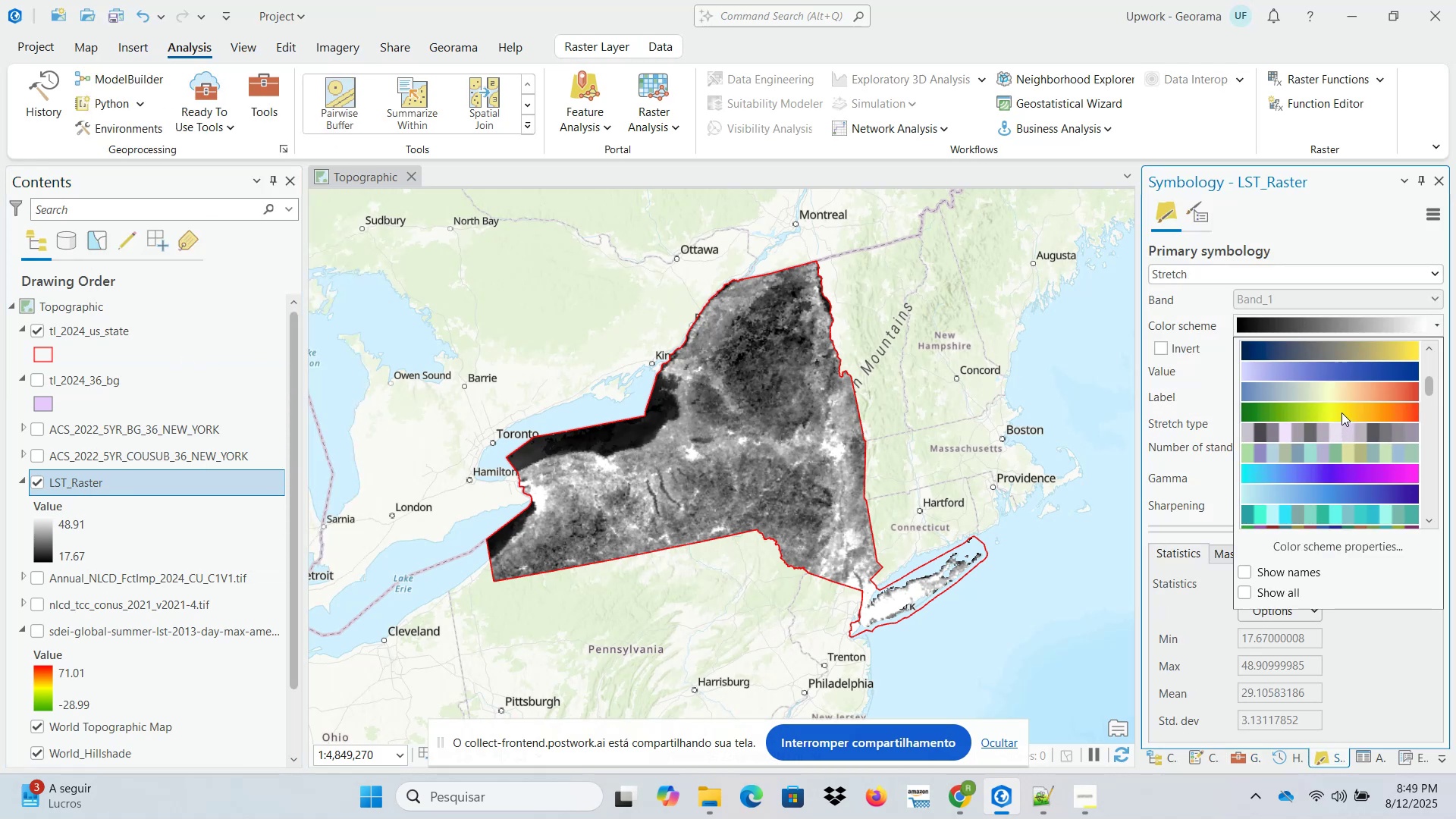 
left_click([1341, 413])
 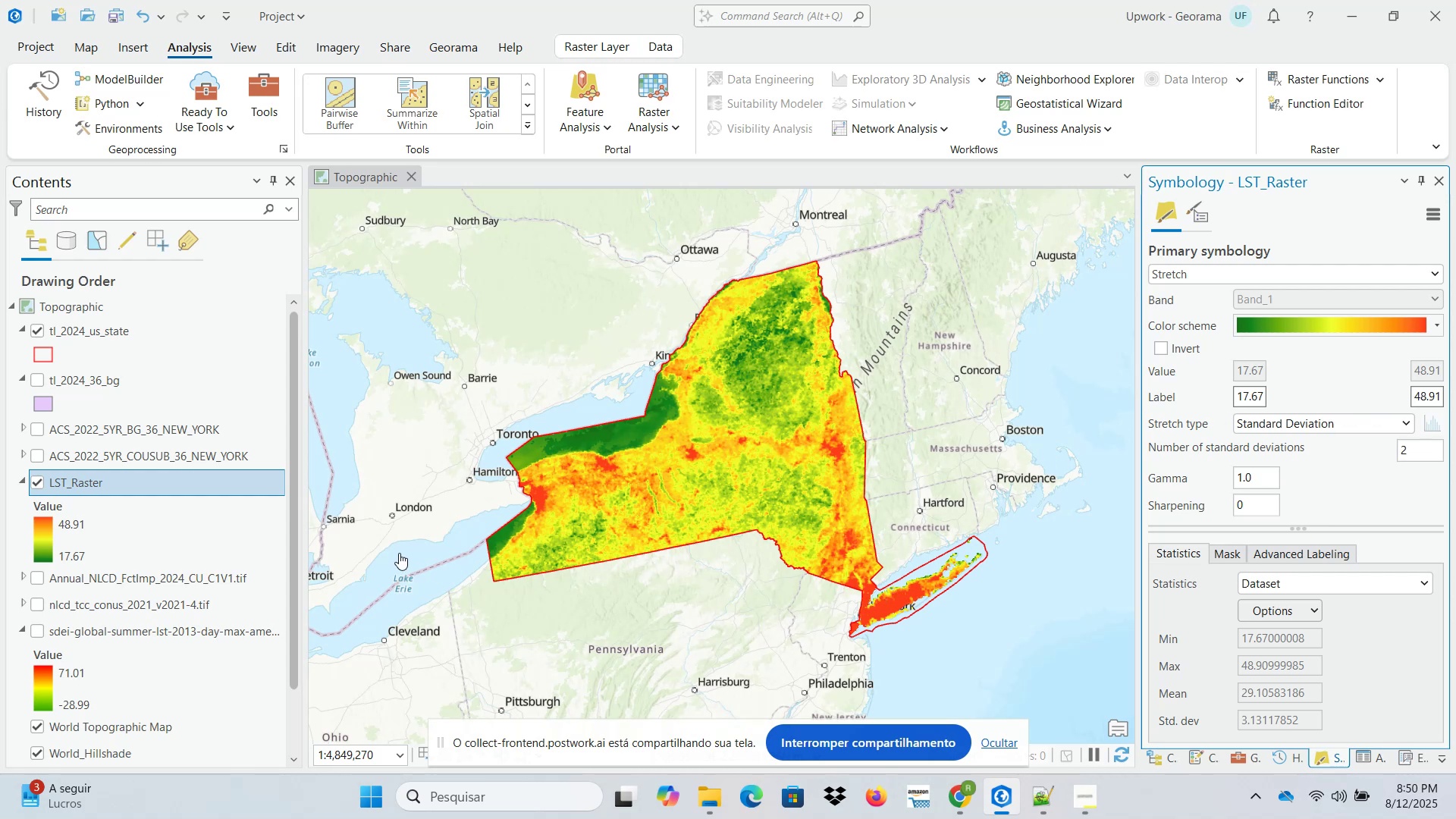 
wait(10.31)
 